 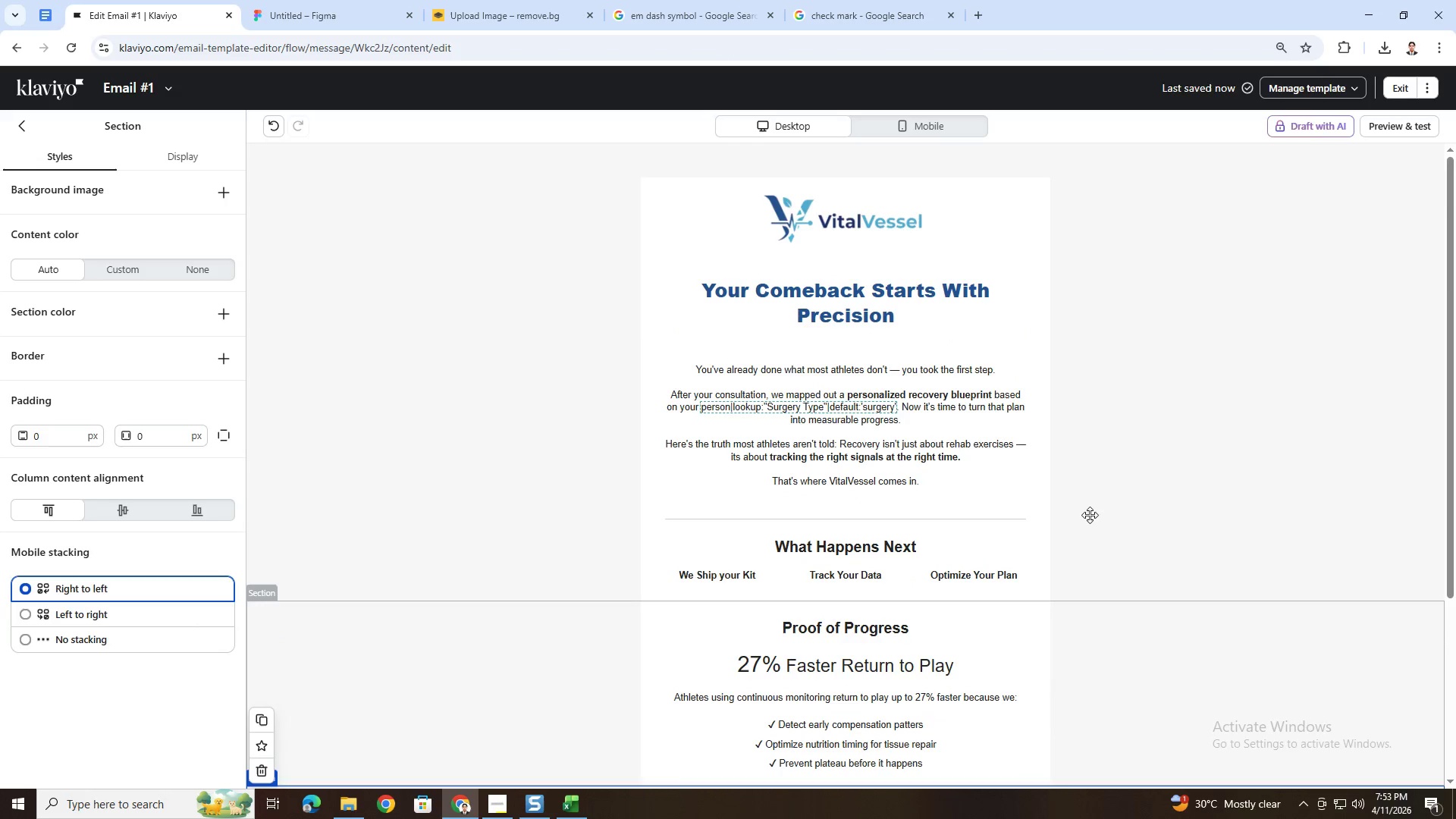 
hold_key(key=ControlLeft, duration=1.36)
scroll: coordinate [1092, 522], scroll_direction: down, amount: 3.0
 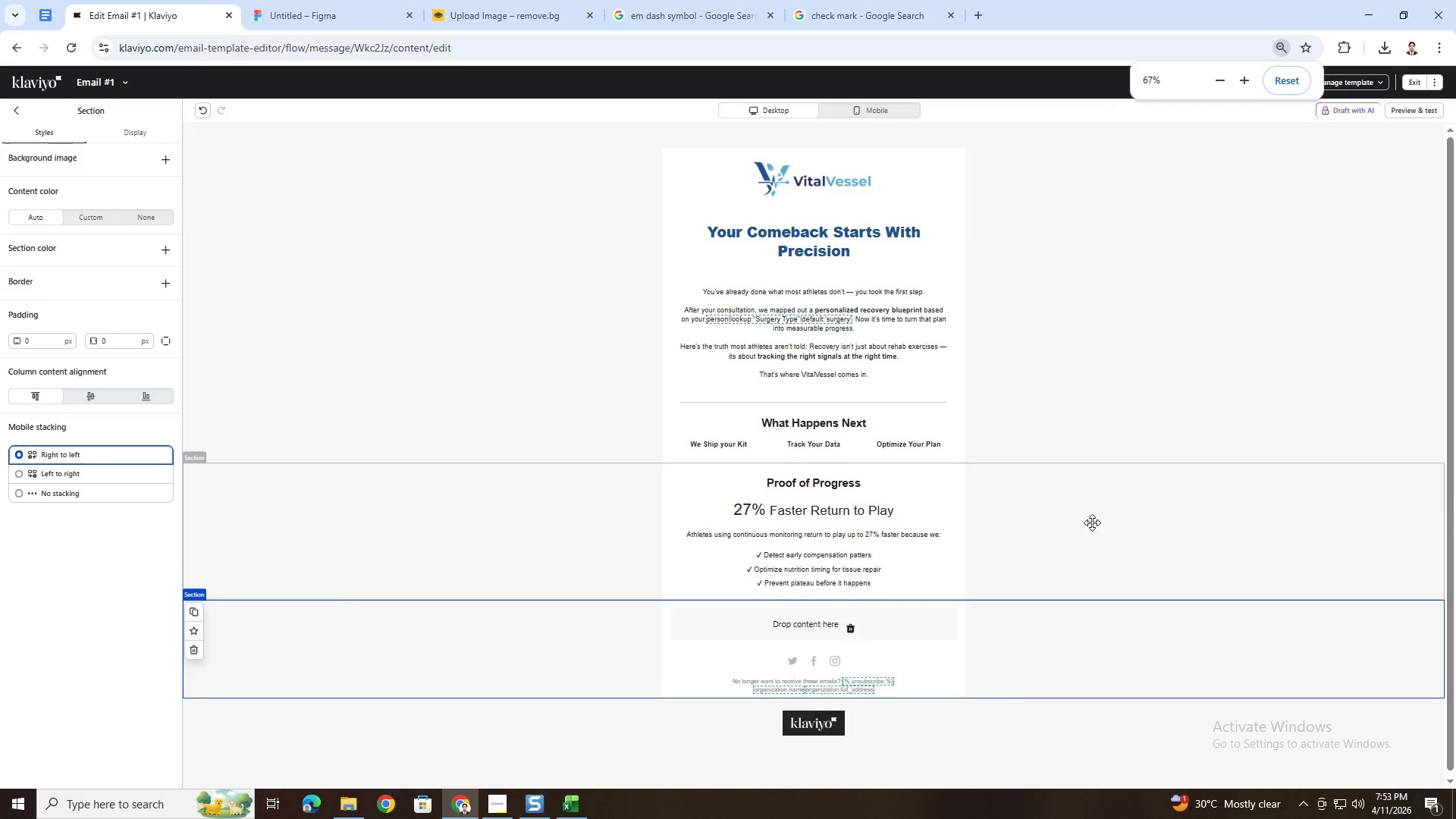 
scroll: coordinate [1092, 522], scroll_direction: up, amount: 2.0
 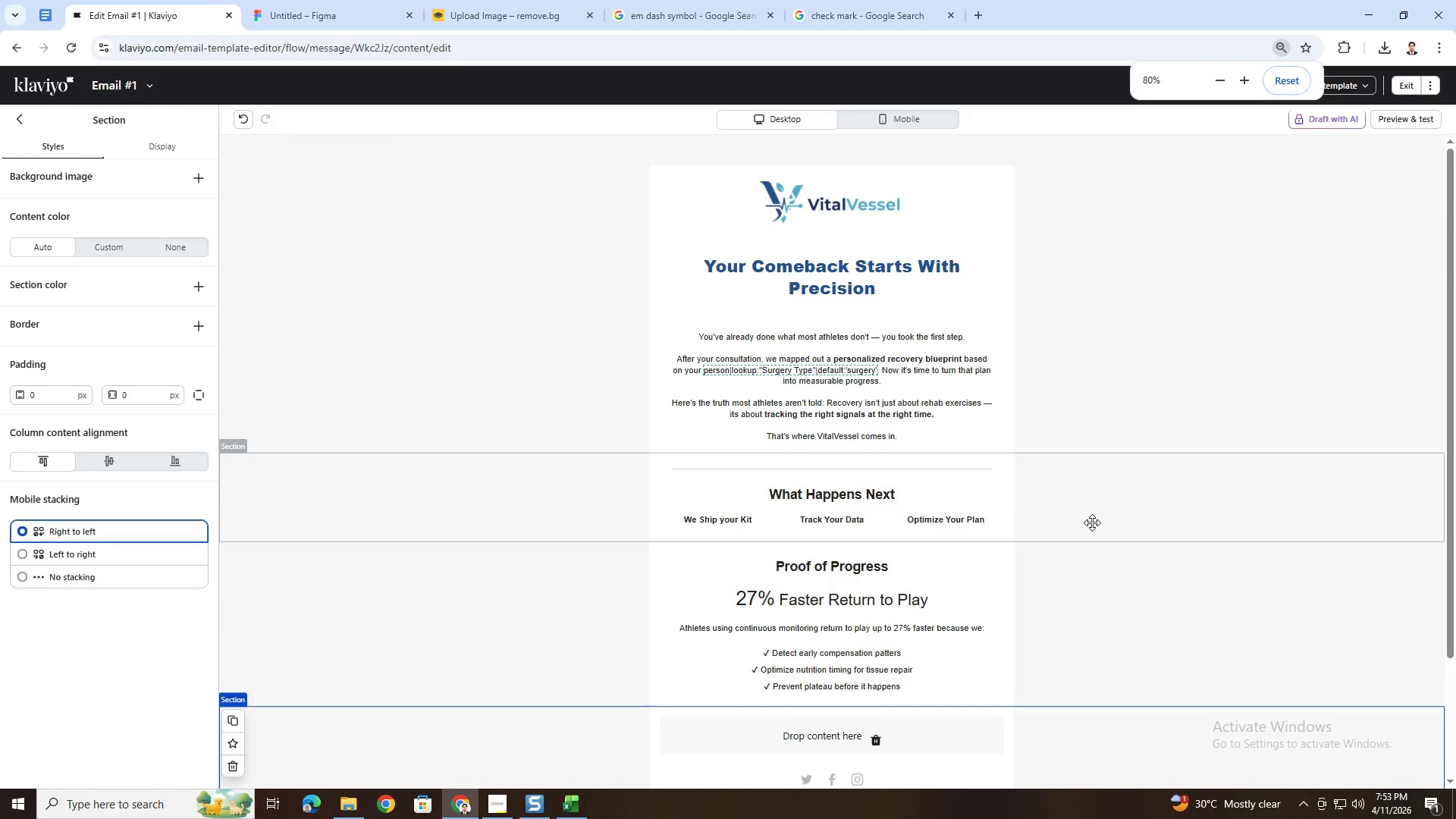 
hold_key(key=ControlLeft, duration=0.34)
 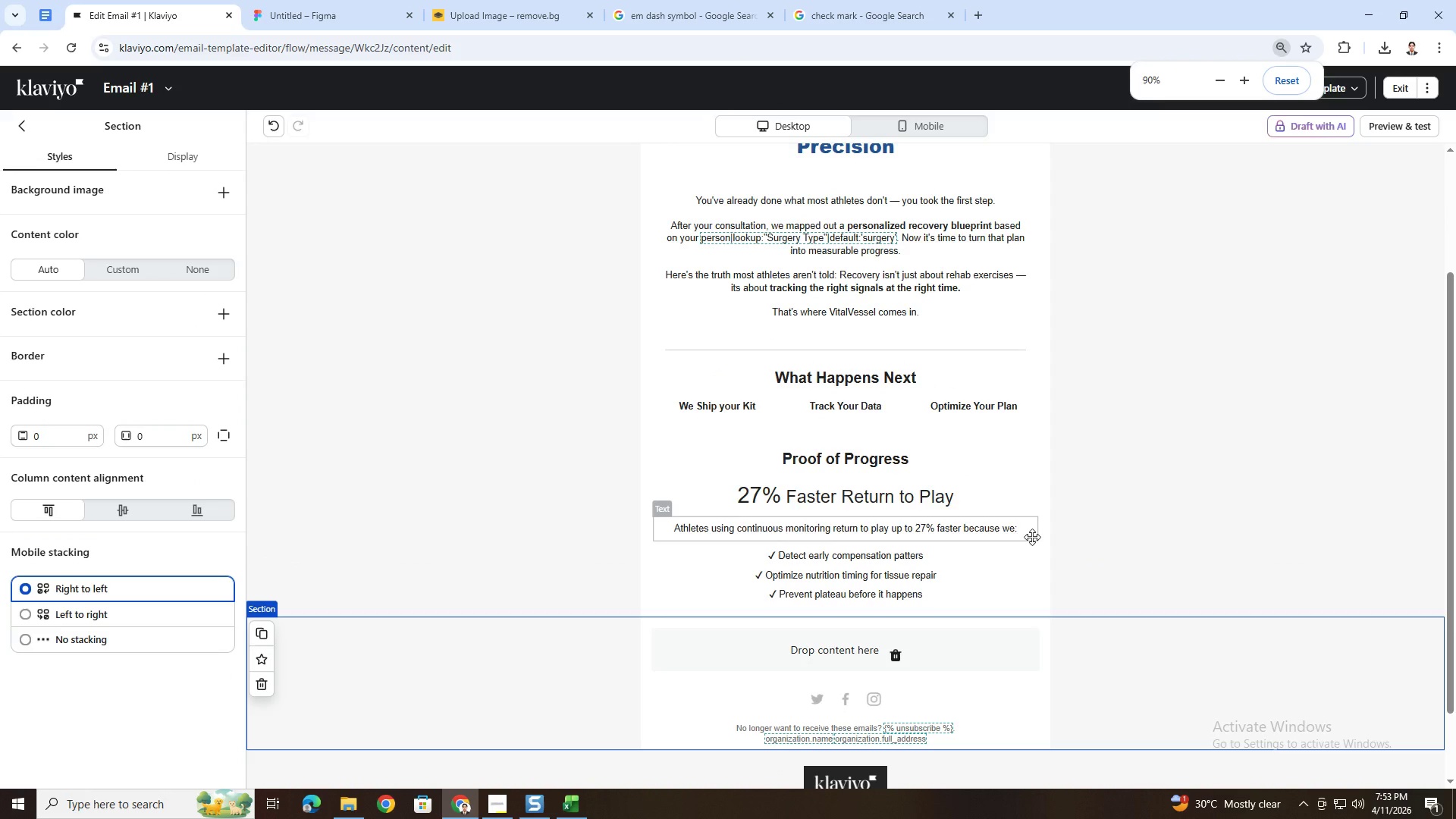 
scroll: coordinate [1092, 522], scroll_direction: down, amount: 3.0
 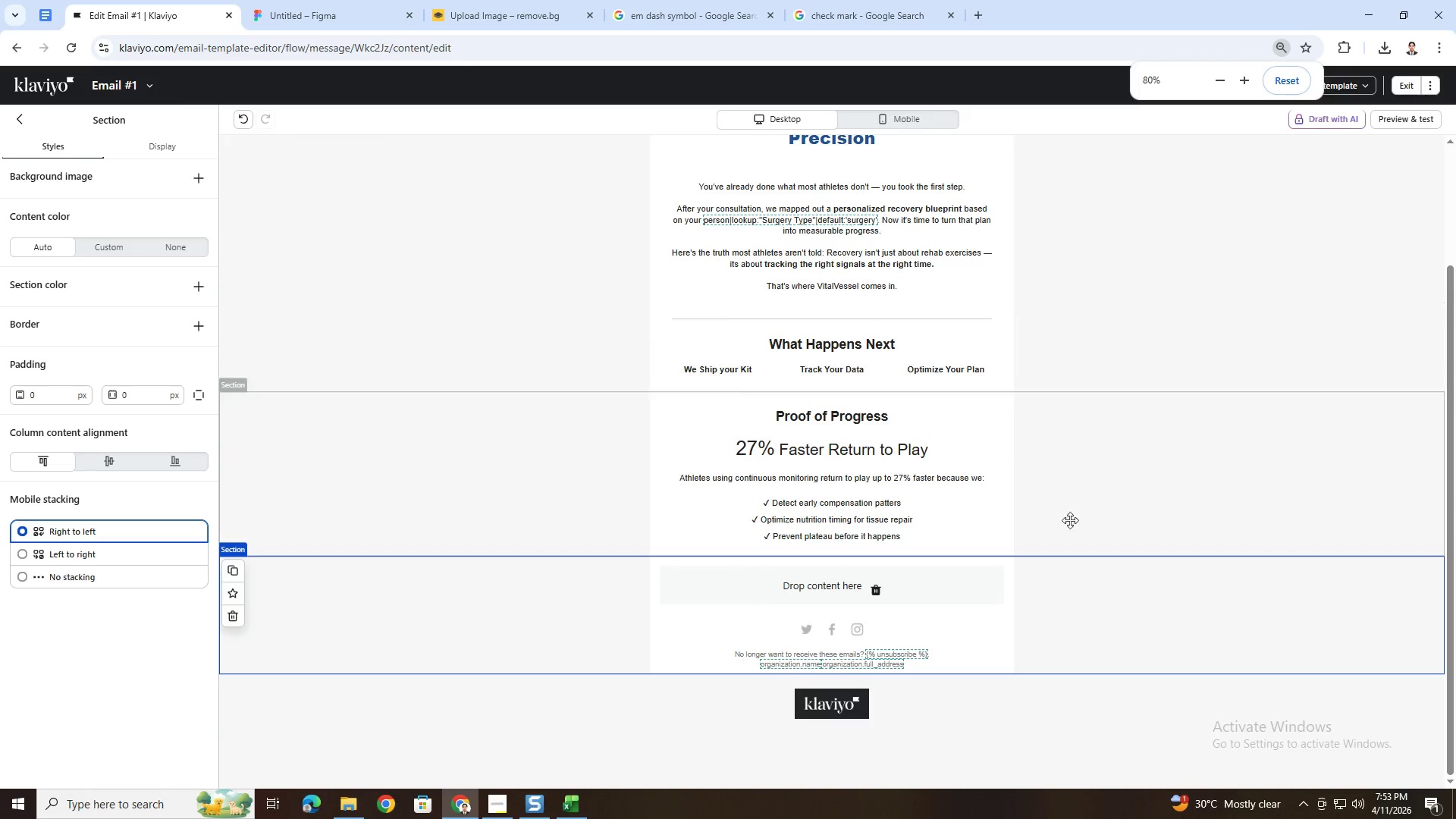 
scroll: coordinate [996, 496], scroll_direction: up, amount: 1.0
 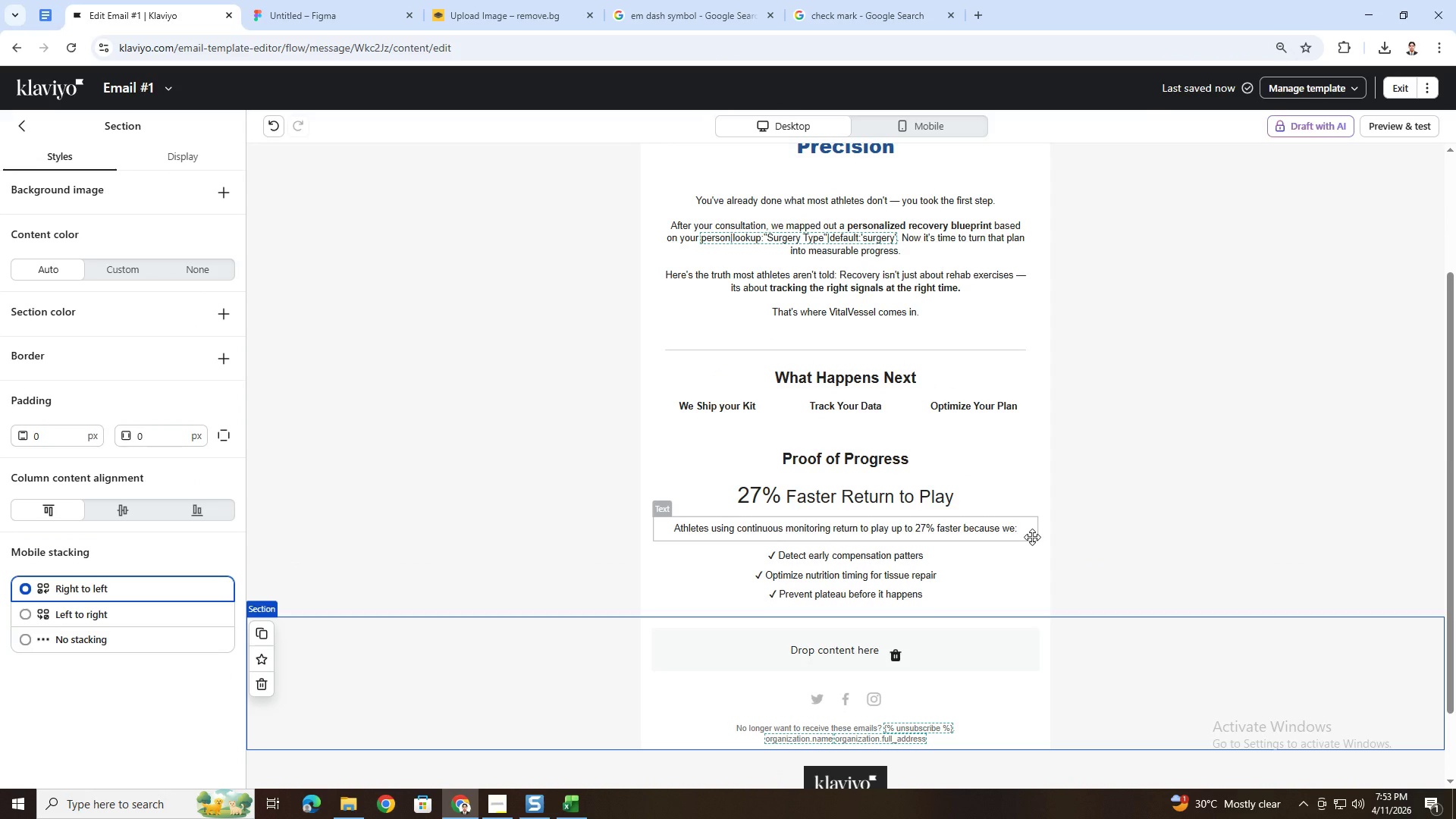 
wait(23.46)
 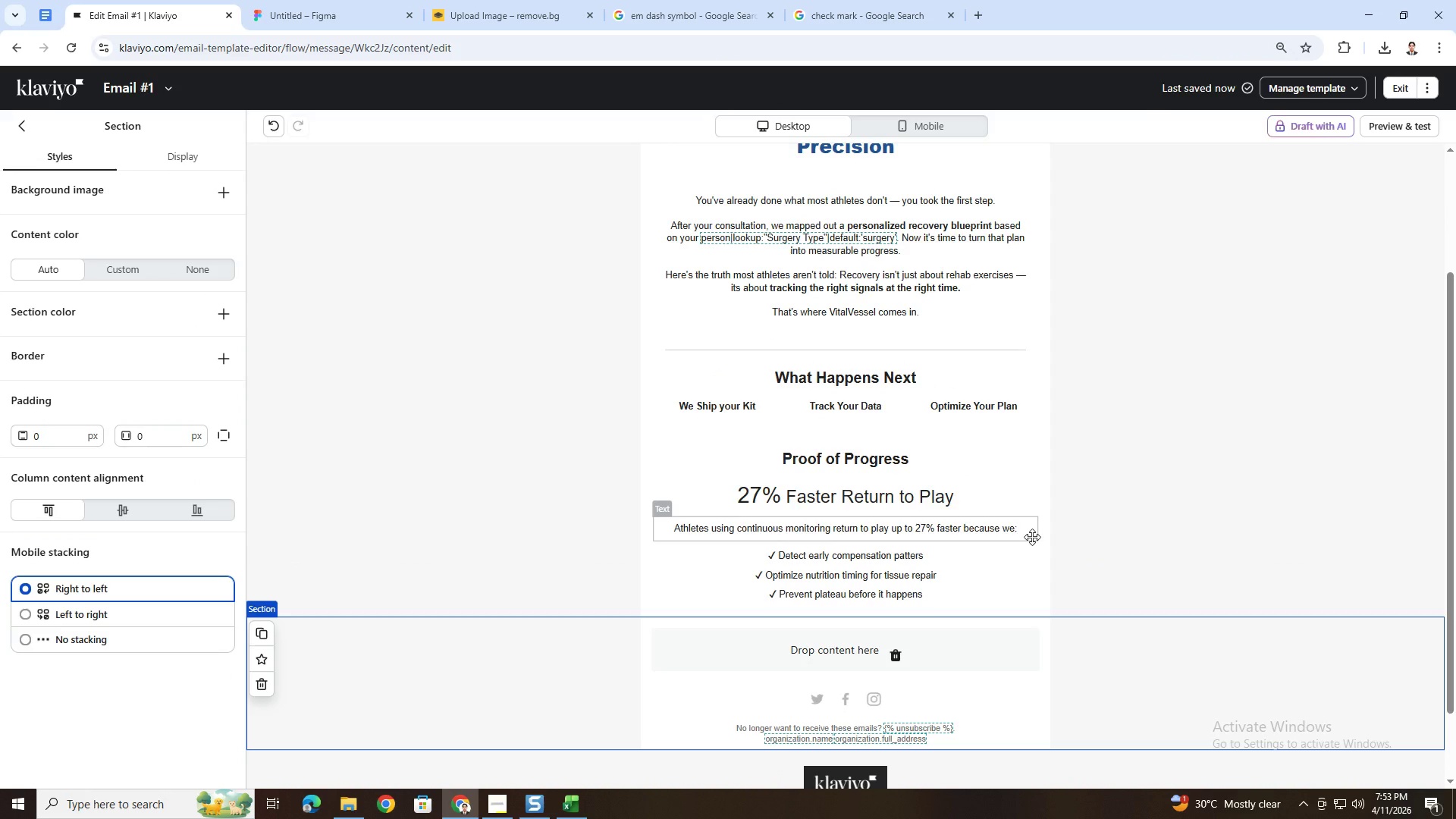 
left_click([450, 472])
 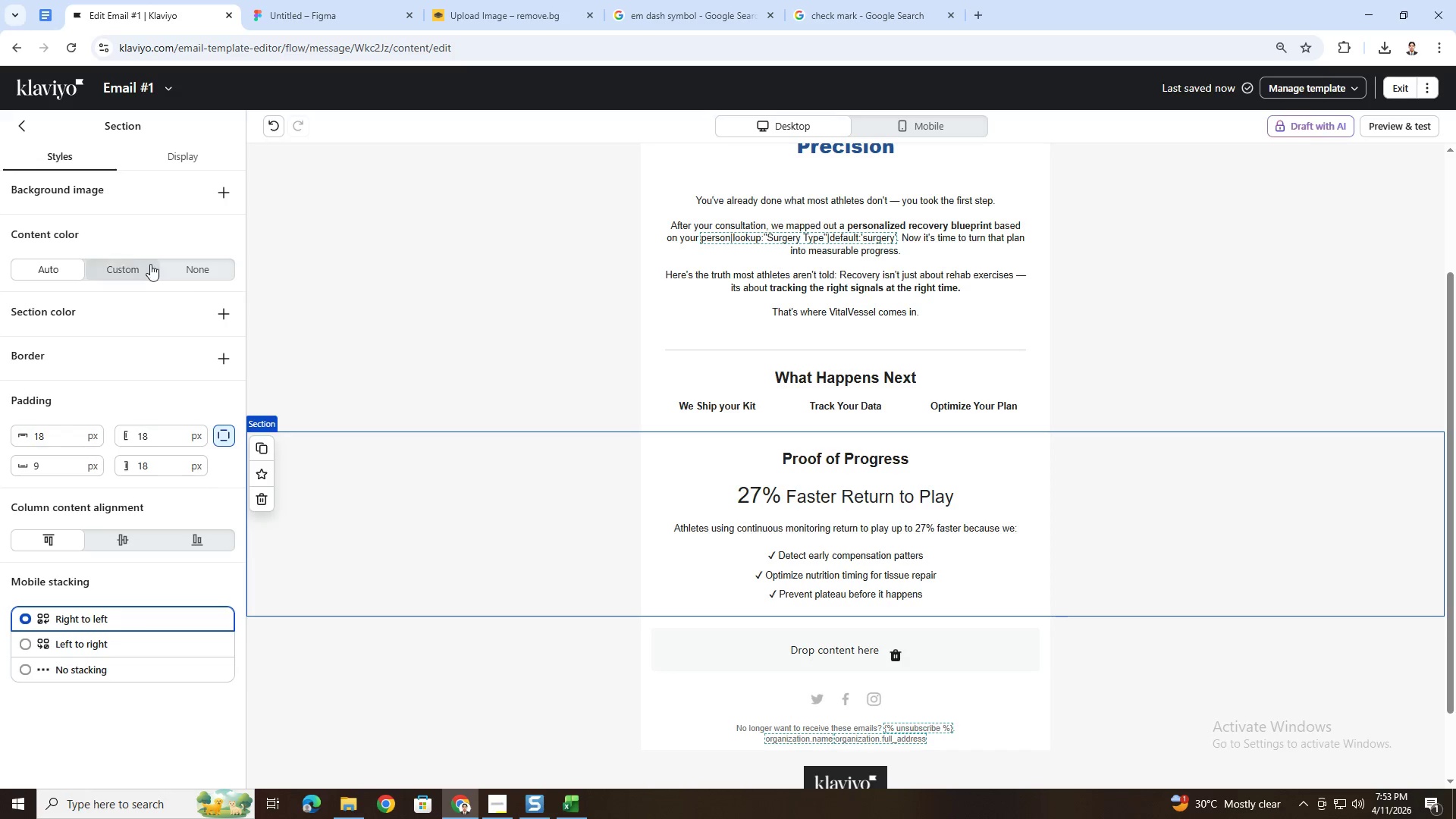 
left_click([117, 266])
 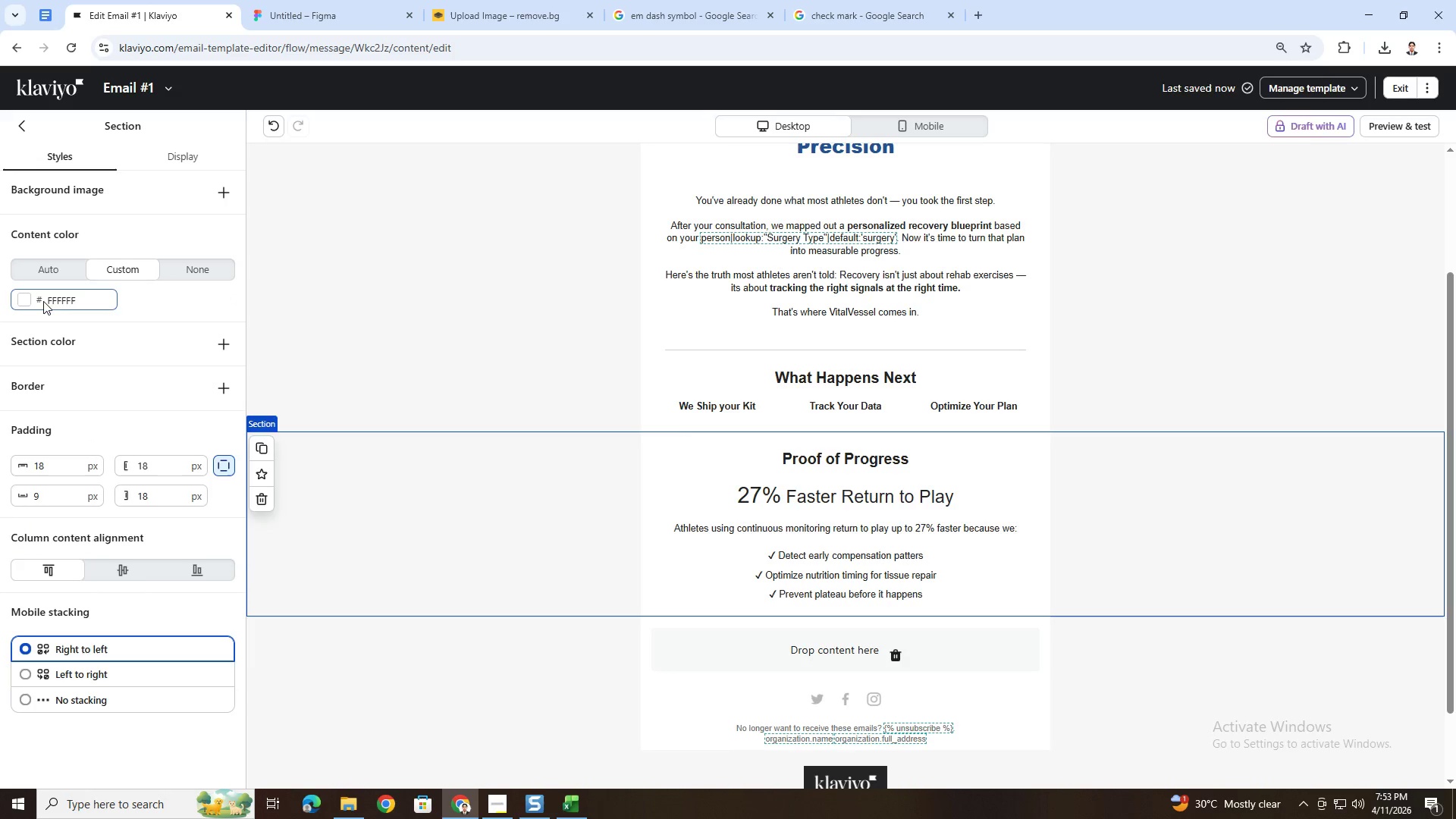 
left_click([27, 297])
 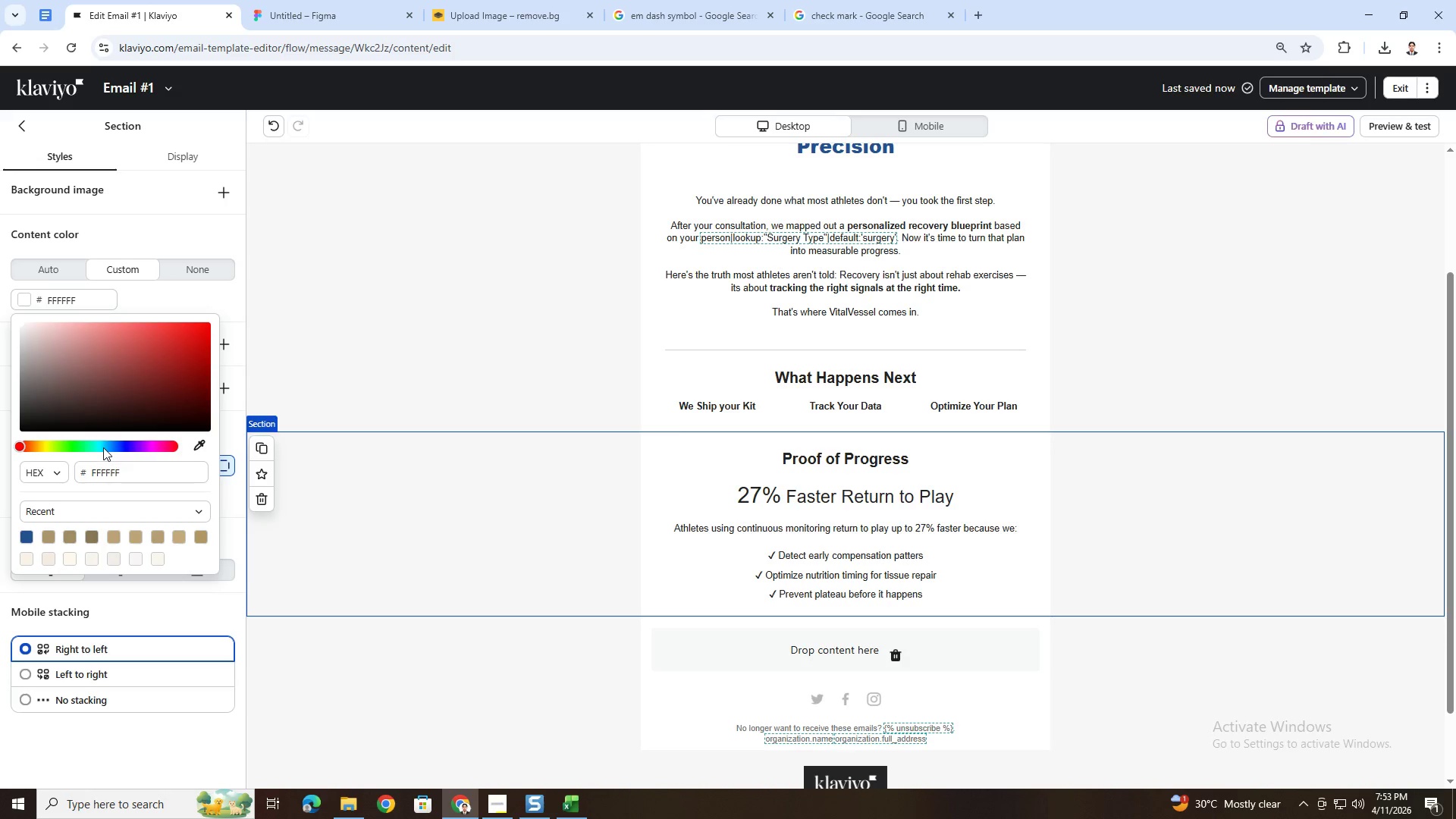 
left_click([101, 445])
 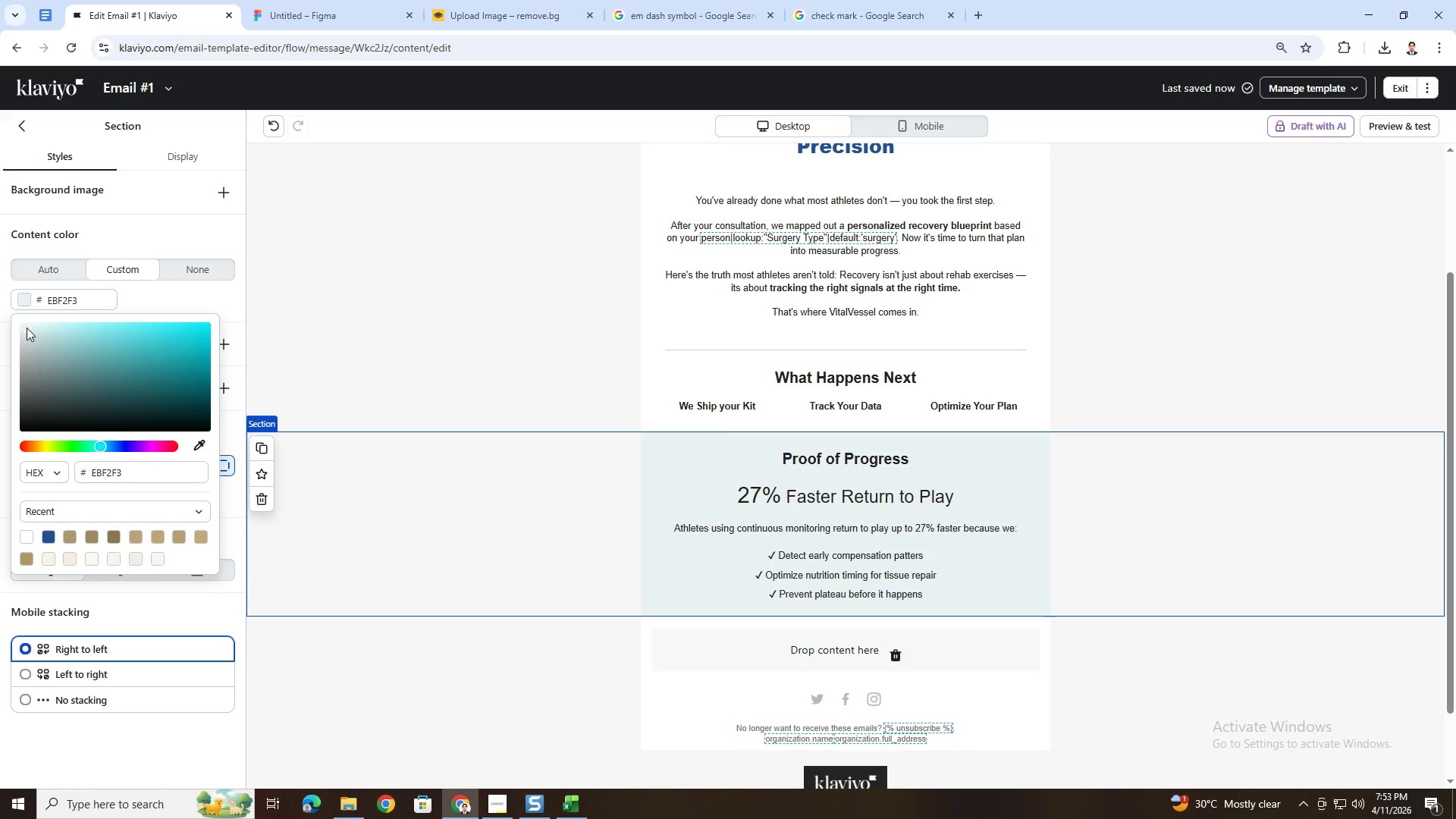 
left_click([26, 328])
 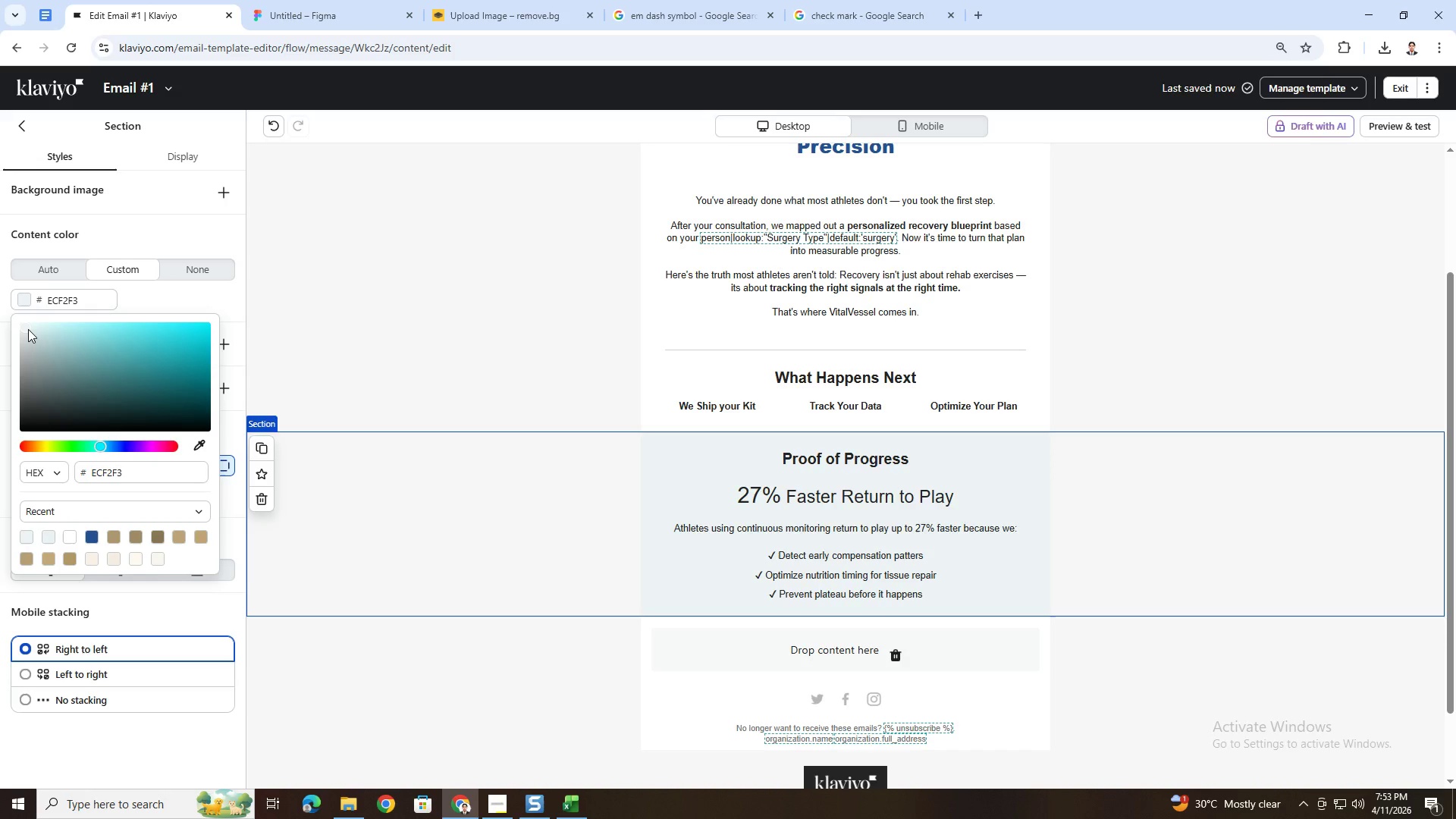 
left_click_drag(start_coordinate=[28, 328], to_coordinate=[27, 322])
 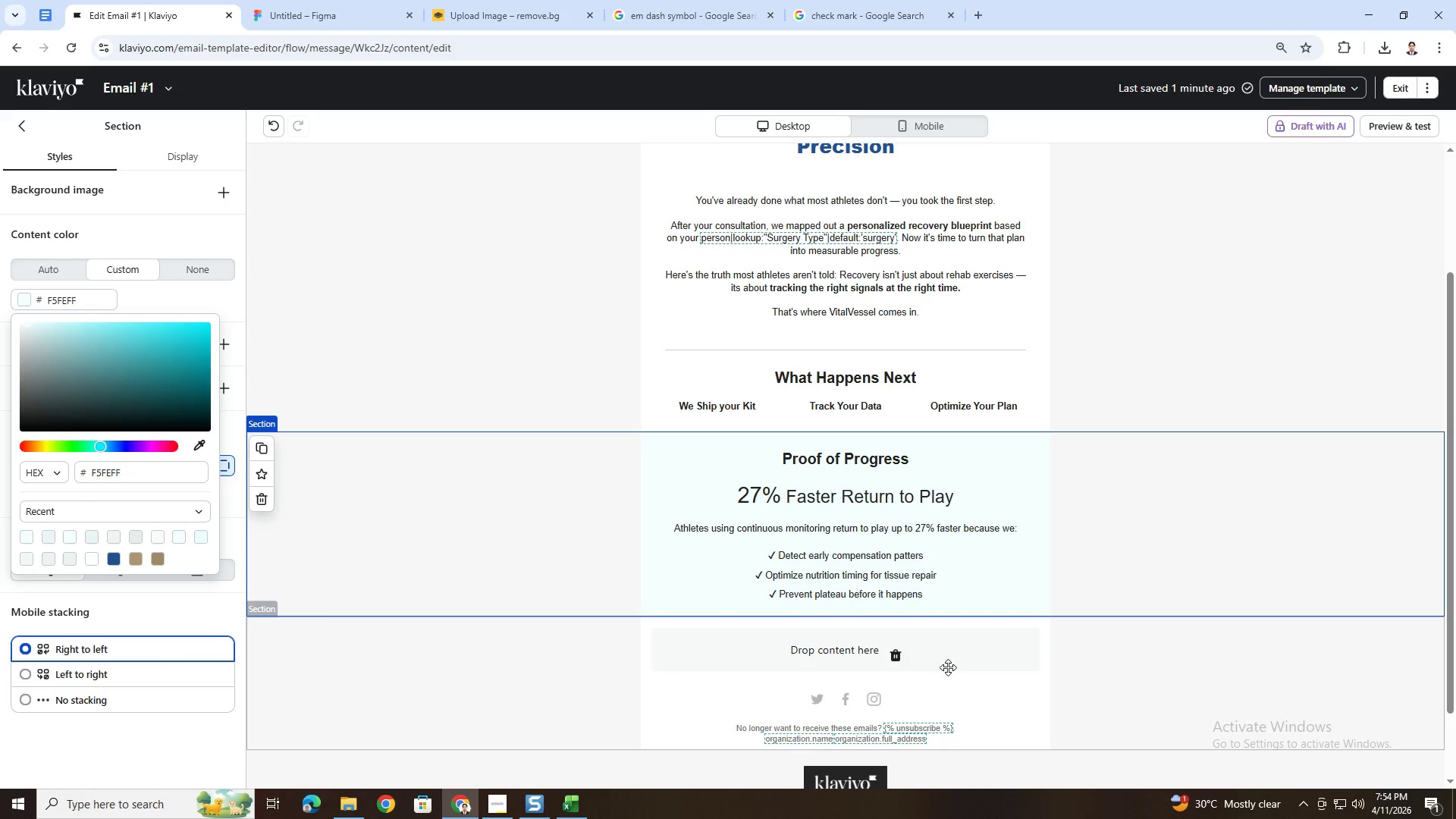 
left_click([1102, 729])
 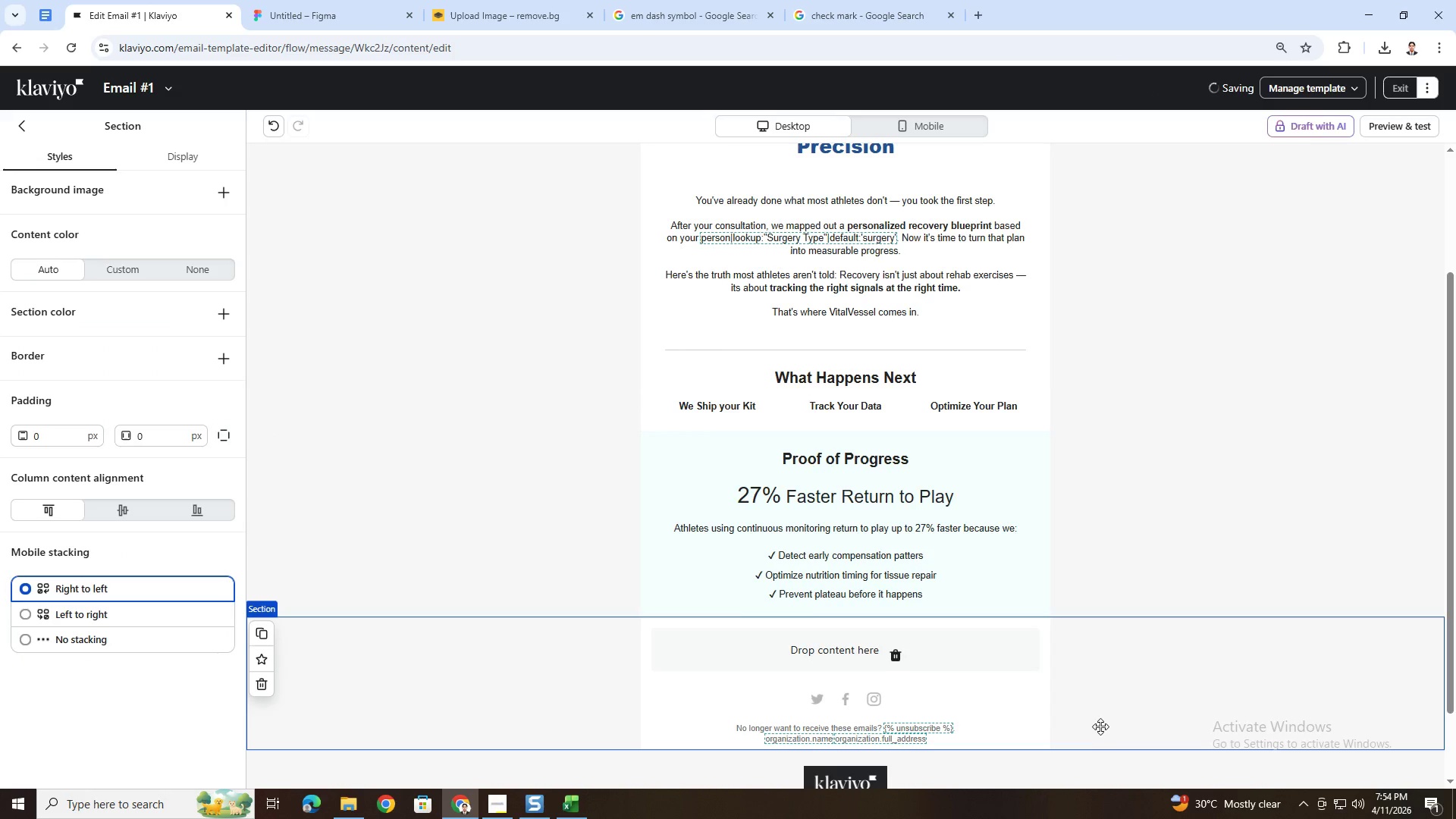 
scroll: coordinate [1100, 726], scroll_direction: down, amount: 2.0
 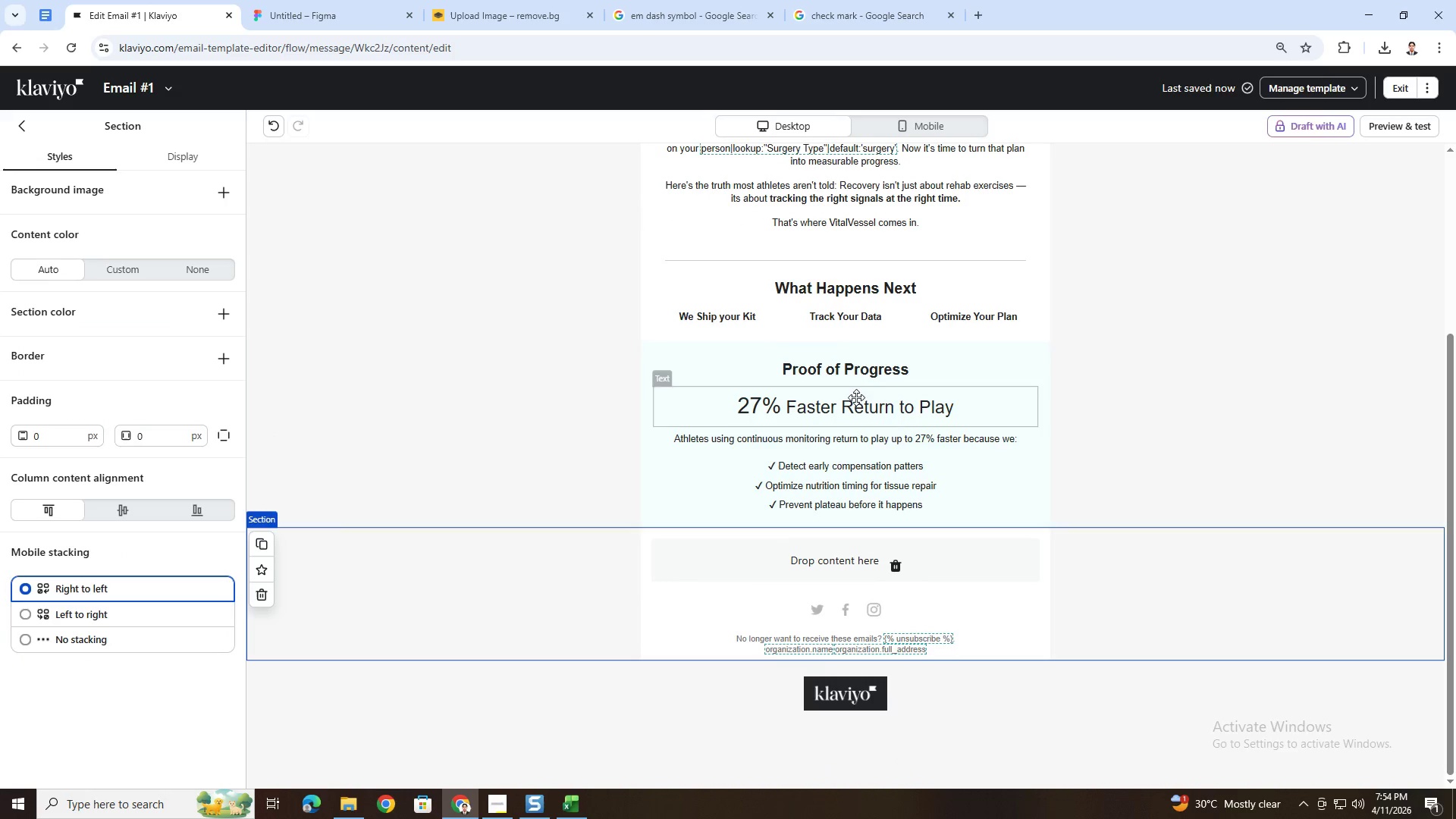 
left_click([320, 384])
 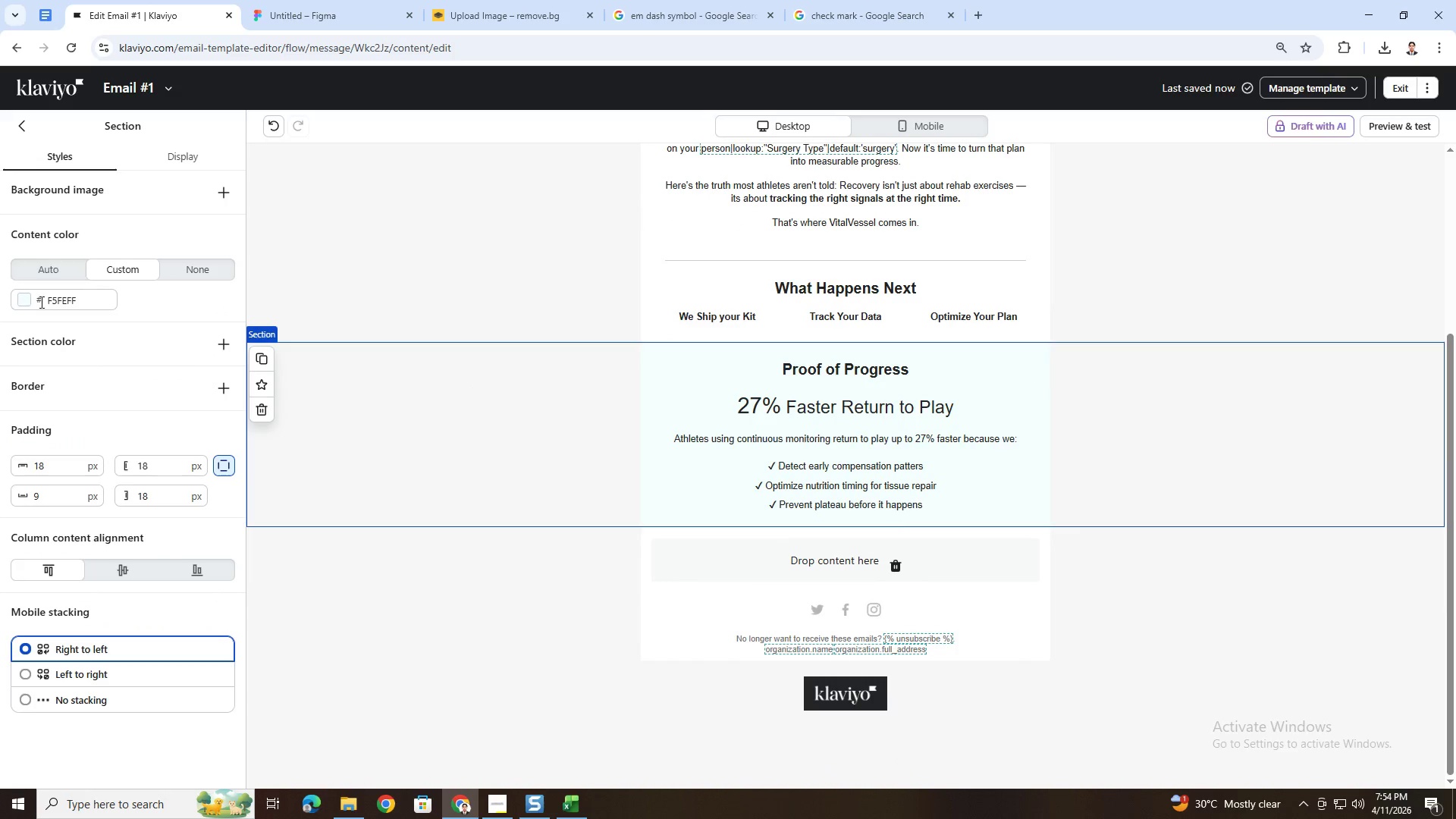 
left_click([21, 300])
 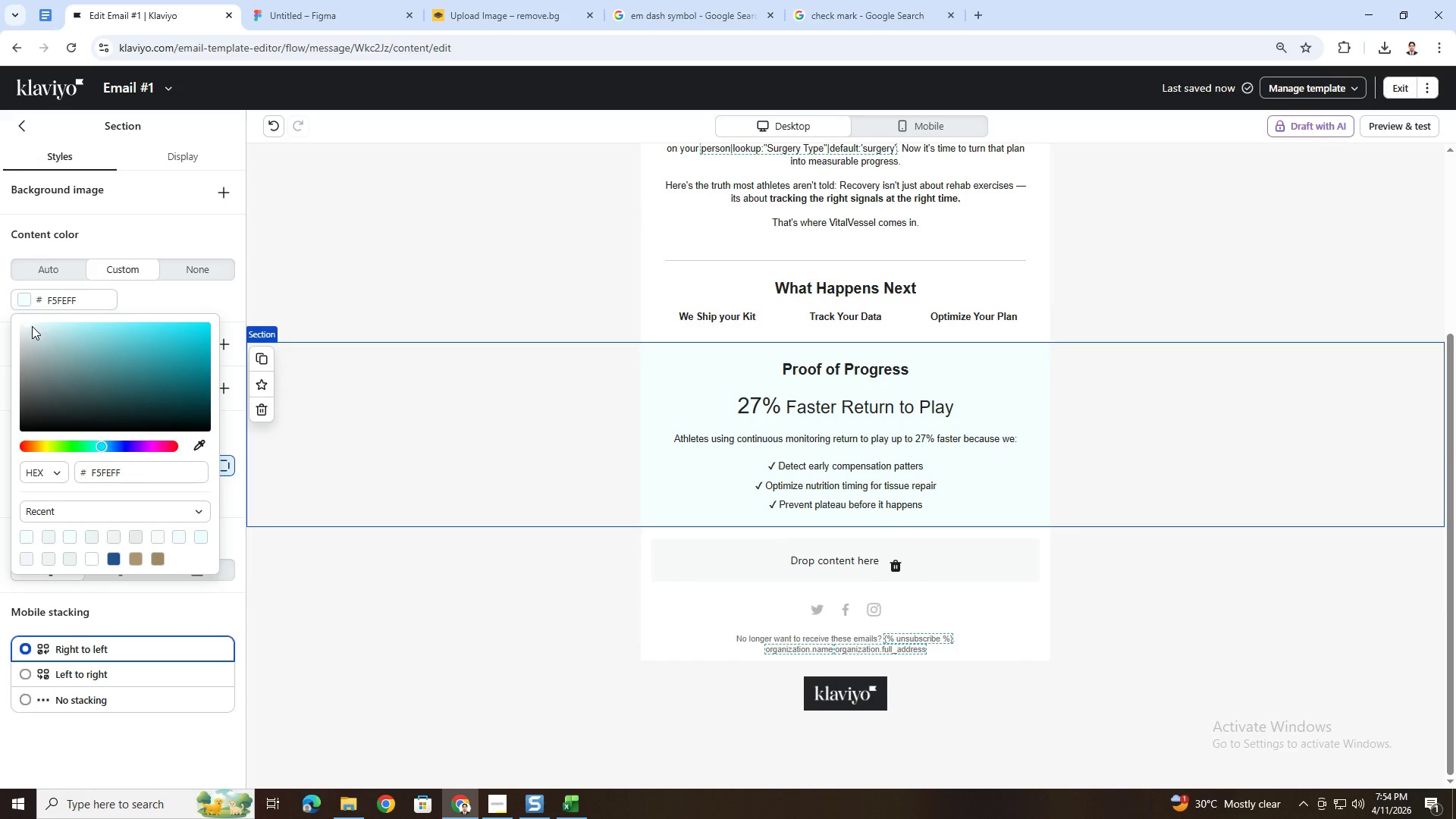 
left_click([32, 327])
 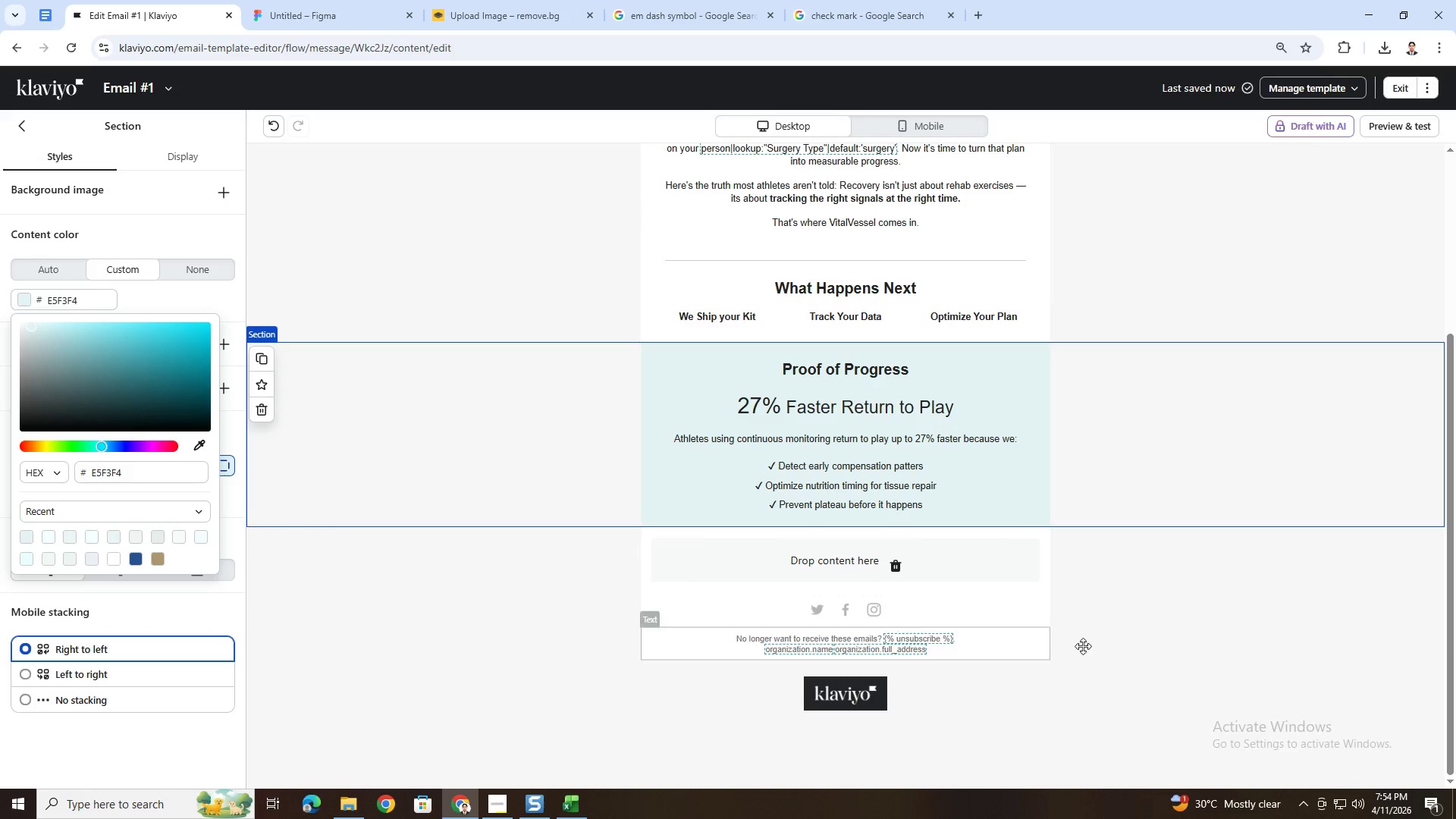 
left_click([1194, 642])
 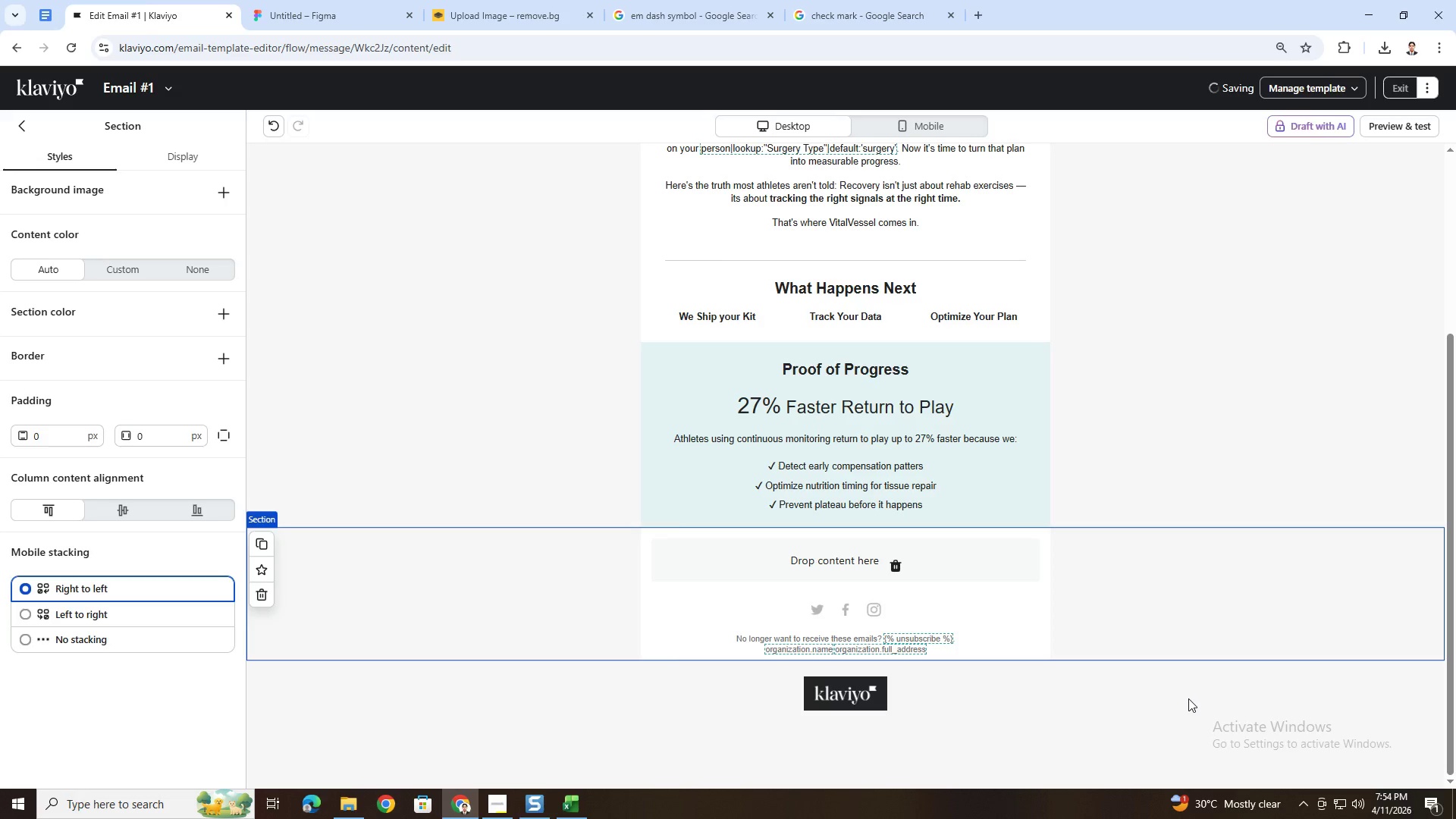 
scroll: coordinate [1179, 691], scroll_direction: up, amount: 4.0
 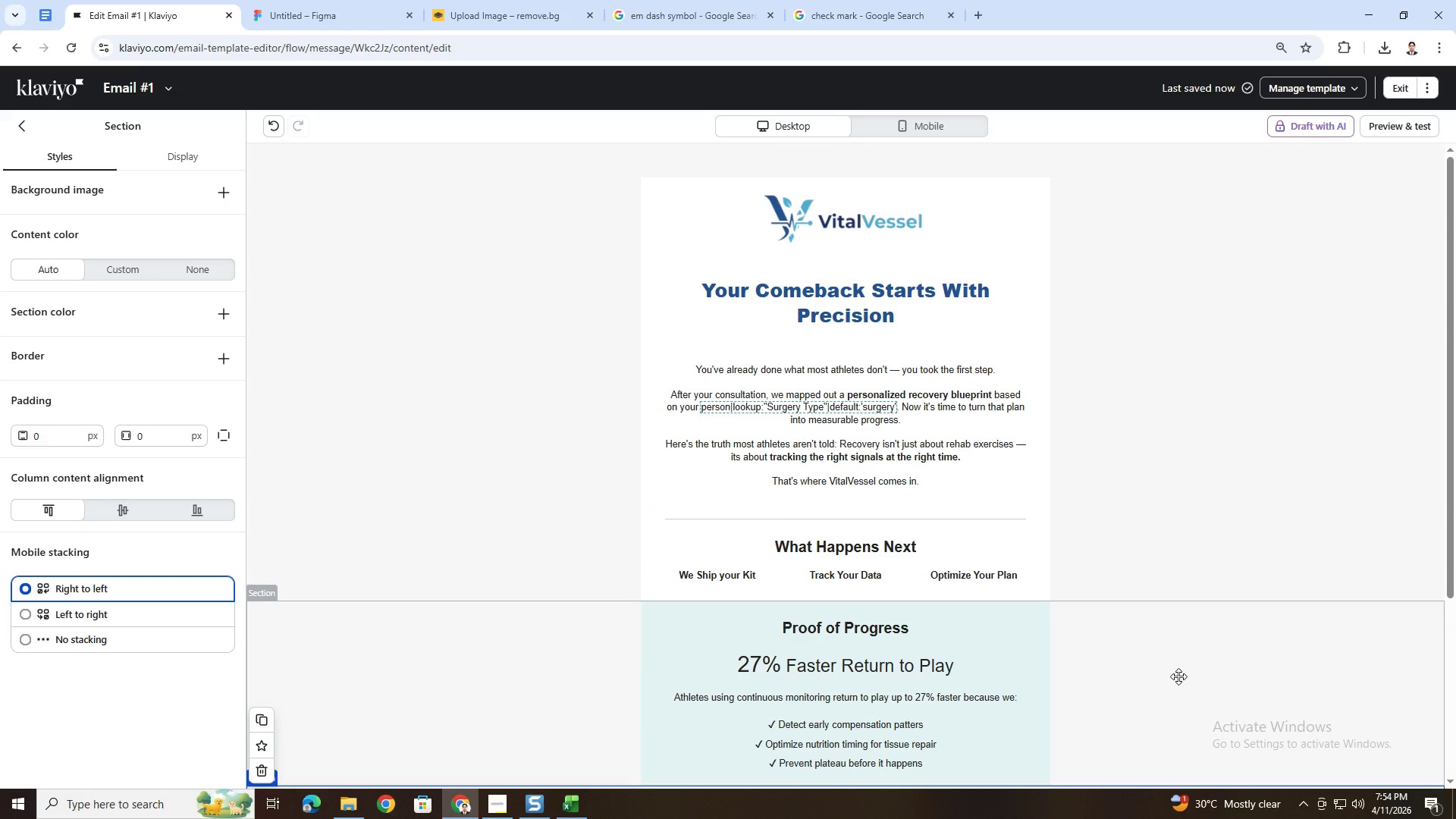 
scroll: coordinate [1178, 676], scroll_direction: down, amount: 5.0
 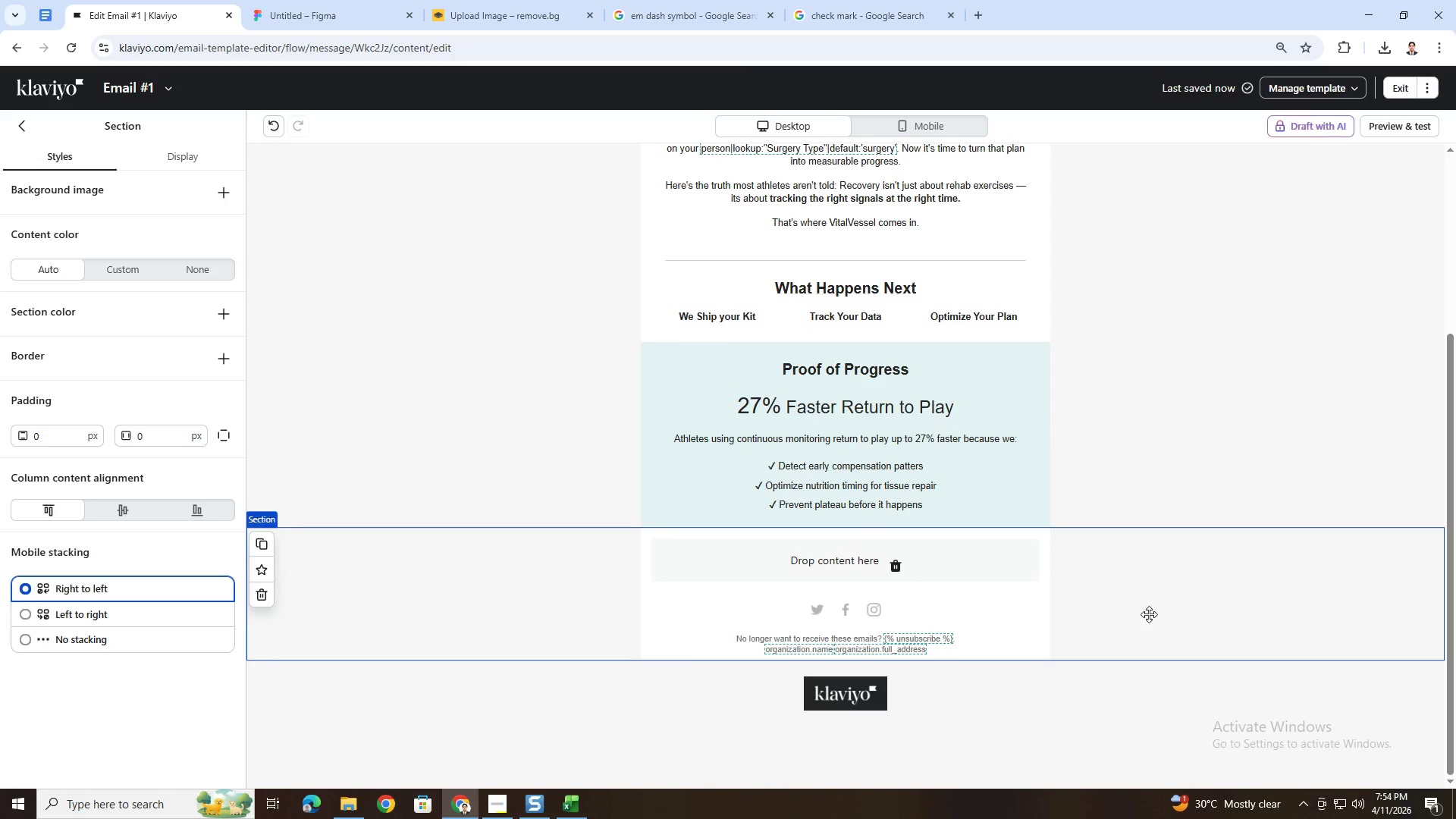 
left_click([1149, 613])
 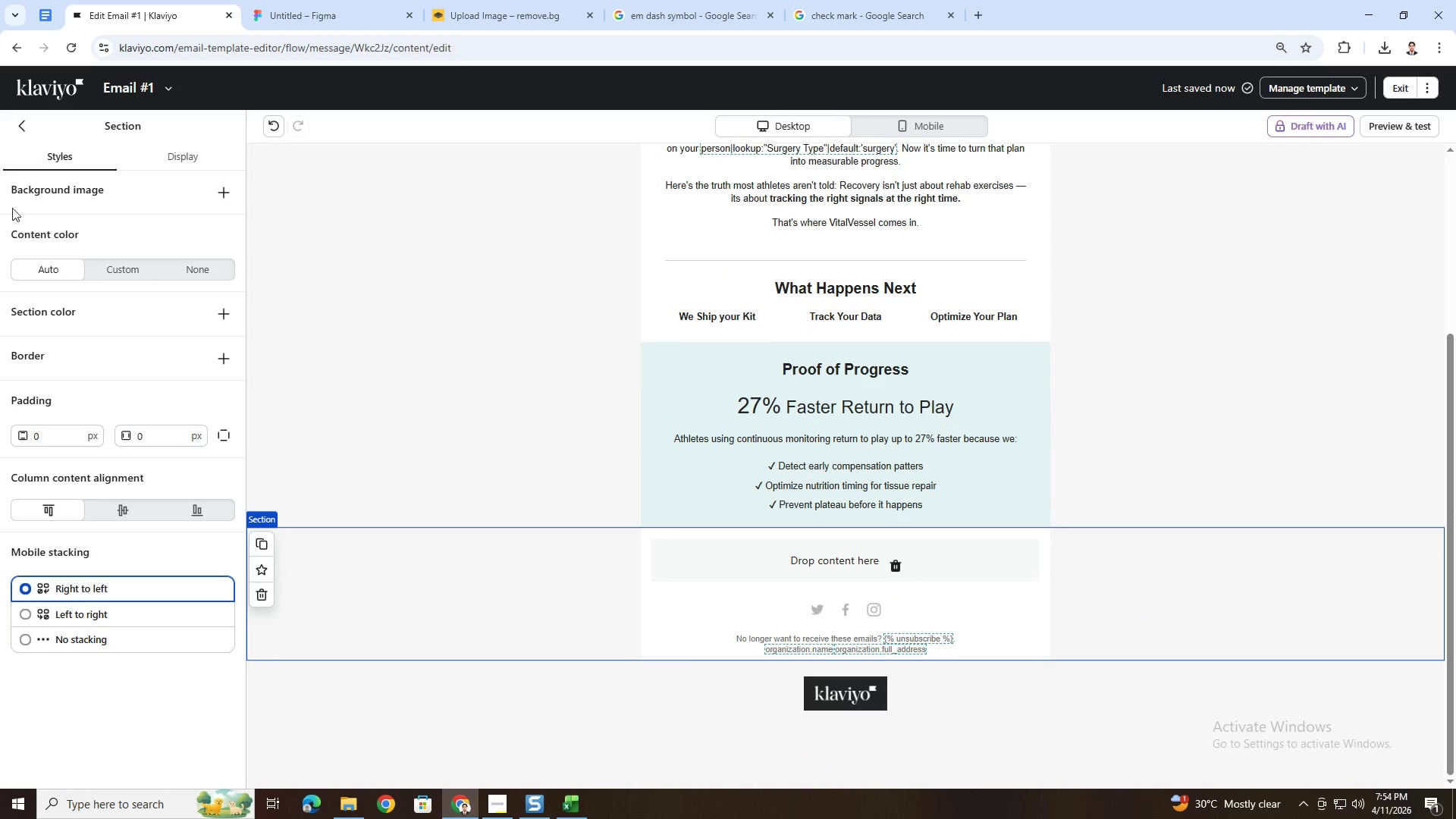 
left_click([18, 129])
 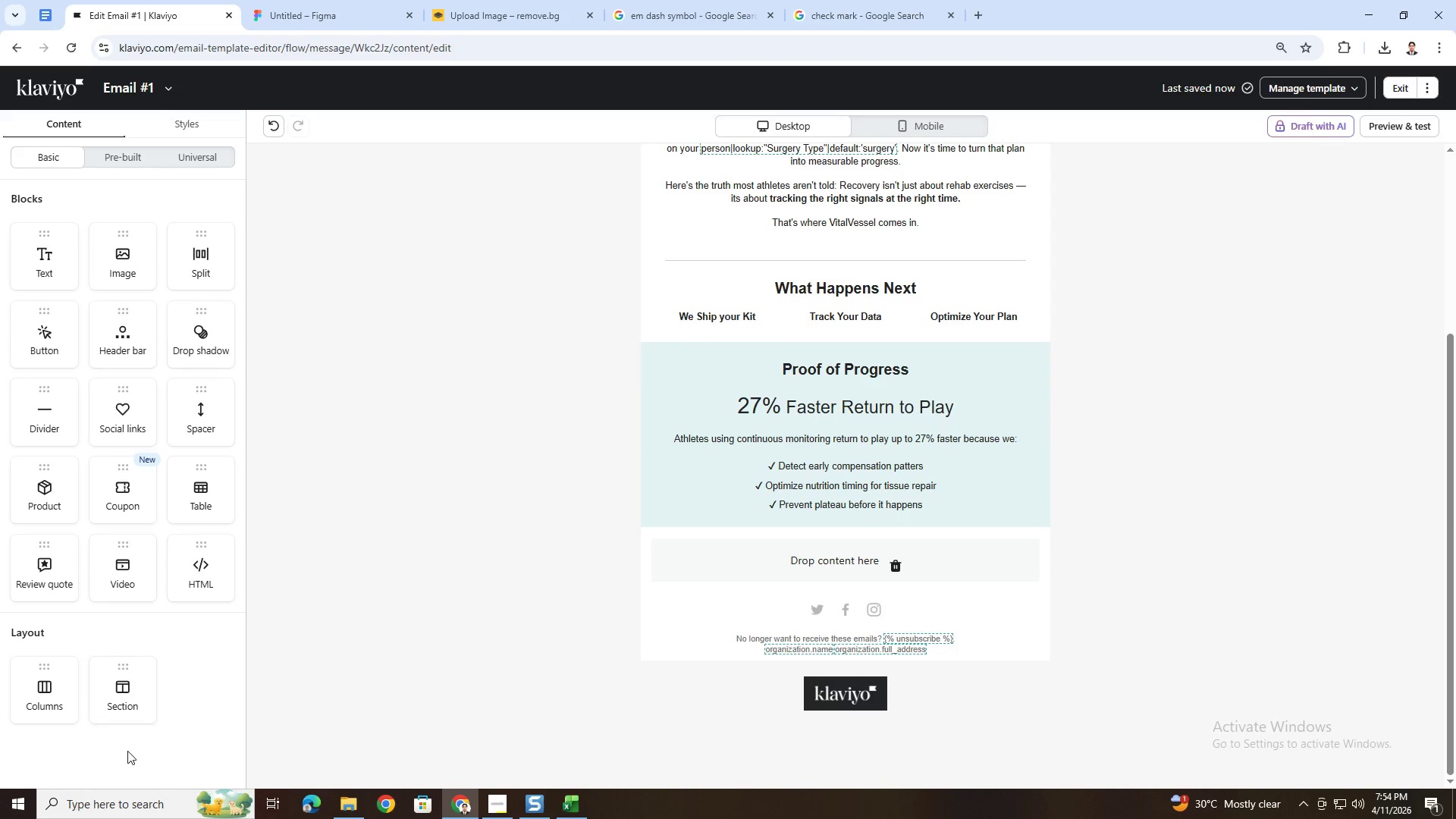 
left_click_drag(start_coordinate=[113, 686], to_coordinate=[644, 546])
 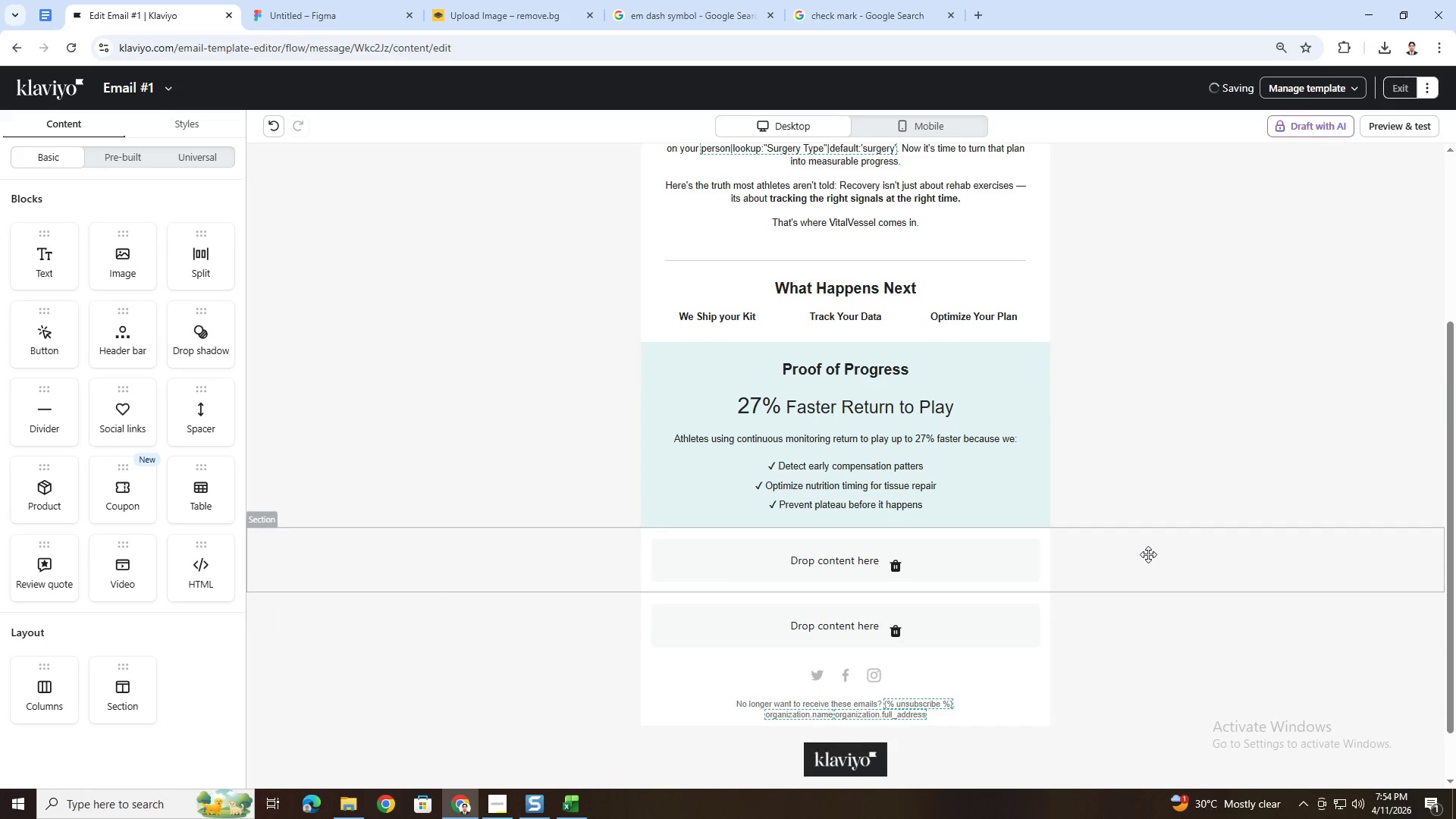 
scroll: coordinate [1150, 556], scroll_direction: up, amount: 4.0
 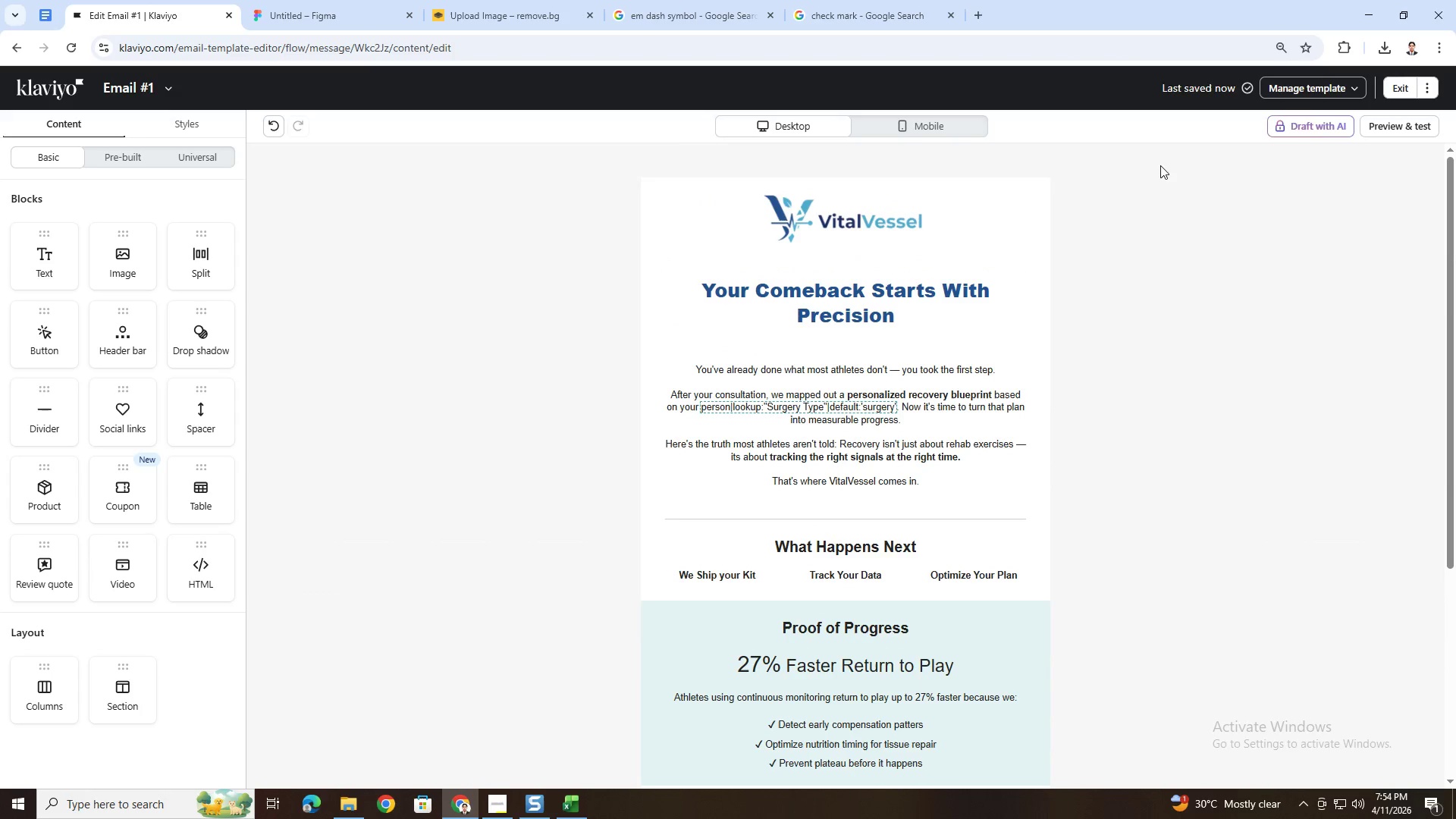 
scroll: coordinate [1115, 295], scroll_direction: down, amount: 3.0
 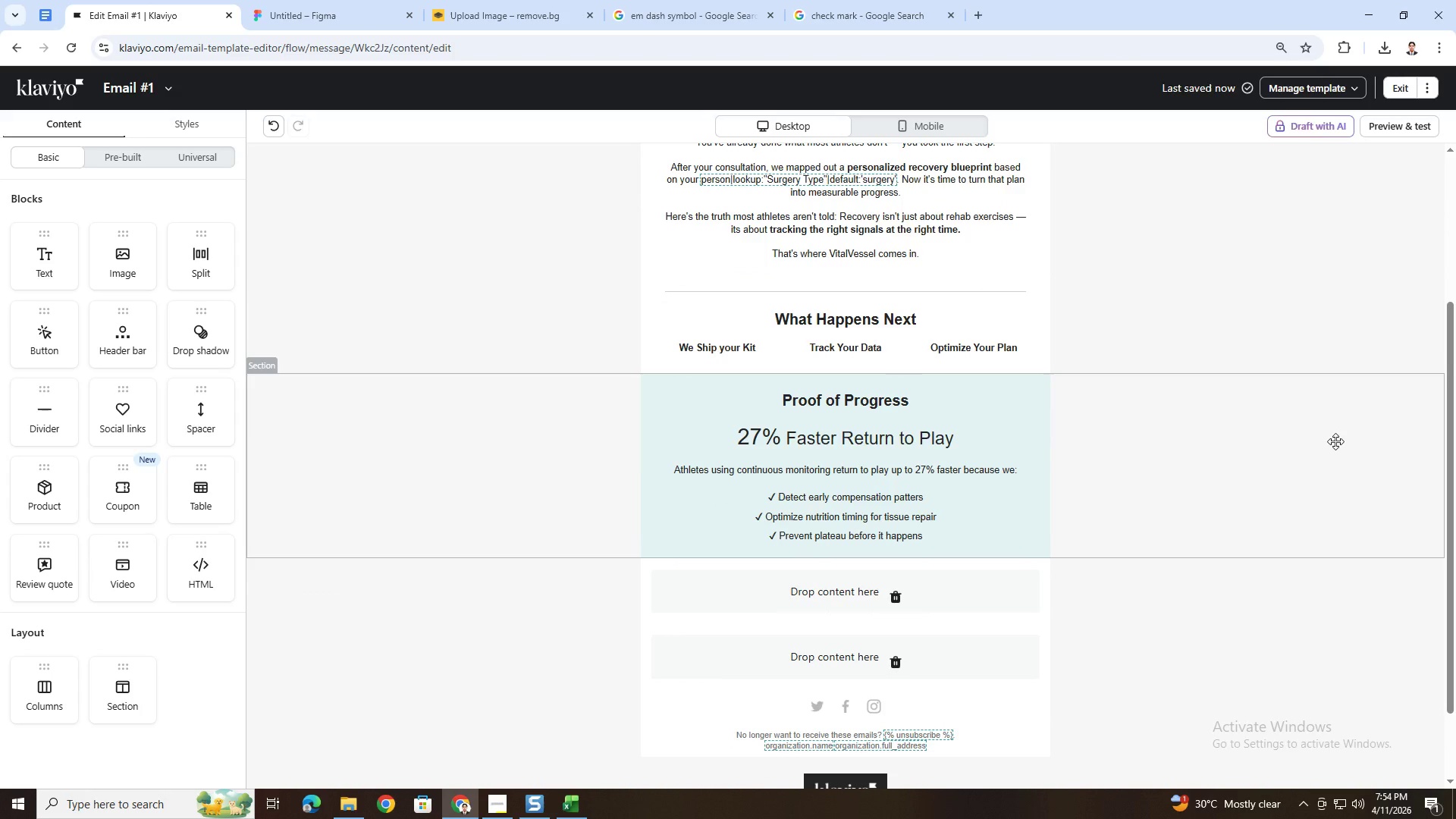 
scroll: coordinate [1335, 441], scroll_direction: up, amount: 3.0
 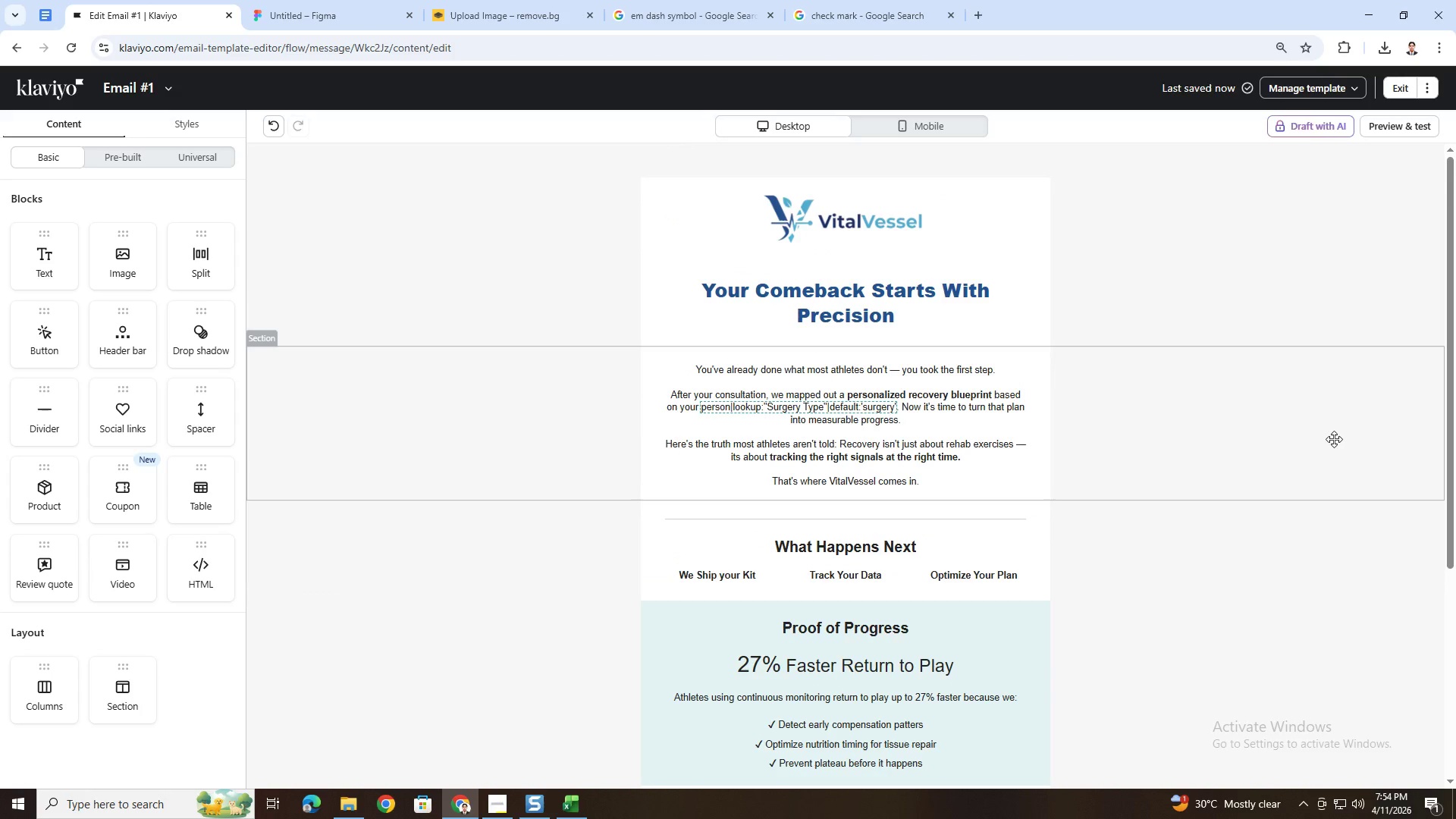 
scroll: coordinate [1330, 441], scroll_direction: down, amount: 3.0
 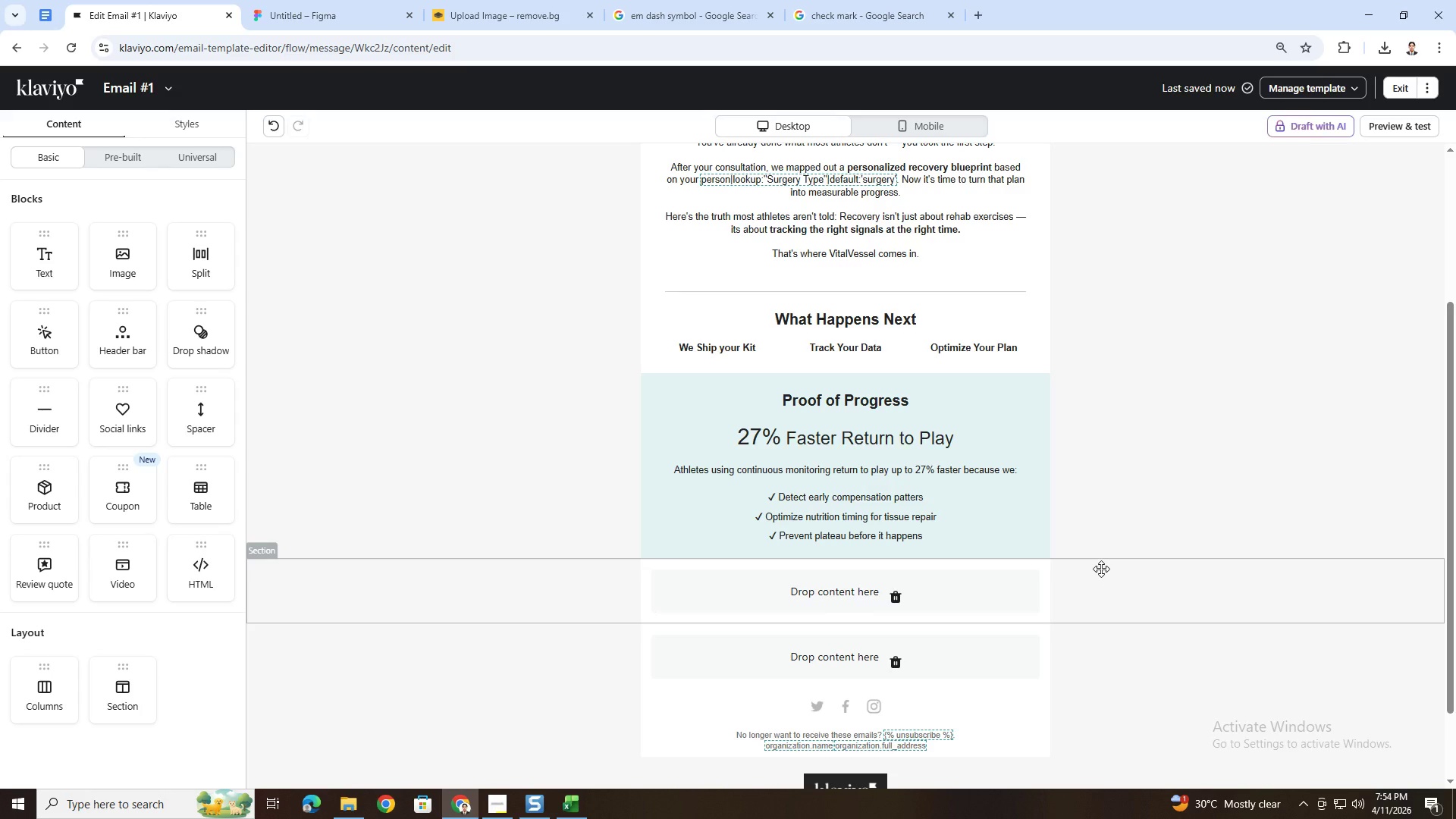 
wait(21.92)
 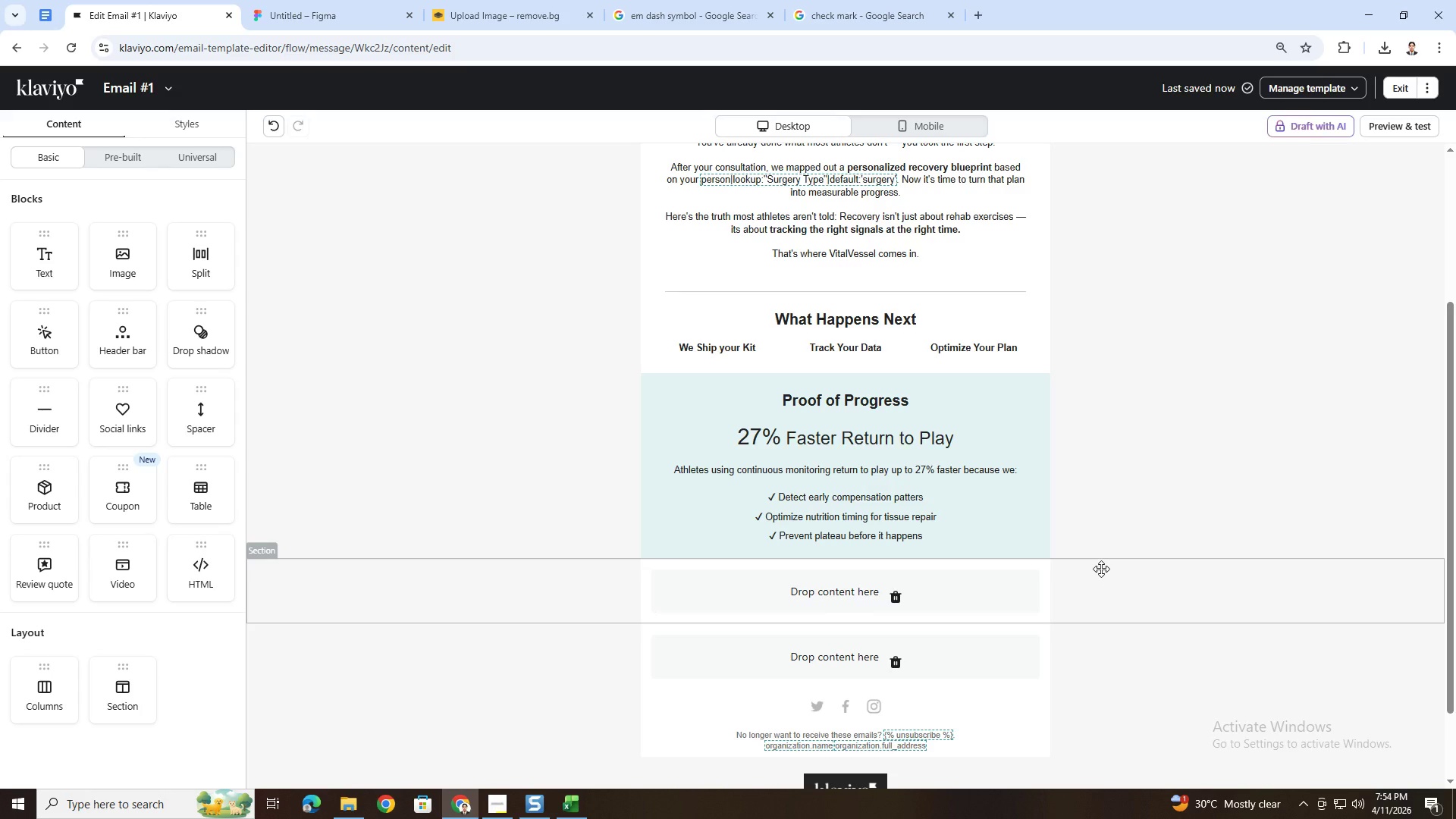 
left_click_drag(start_coordinate=[59, 345], to_coordinate=[810, 605])
 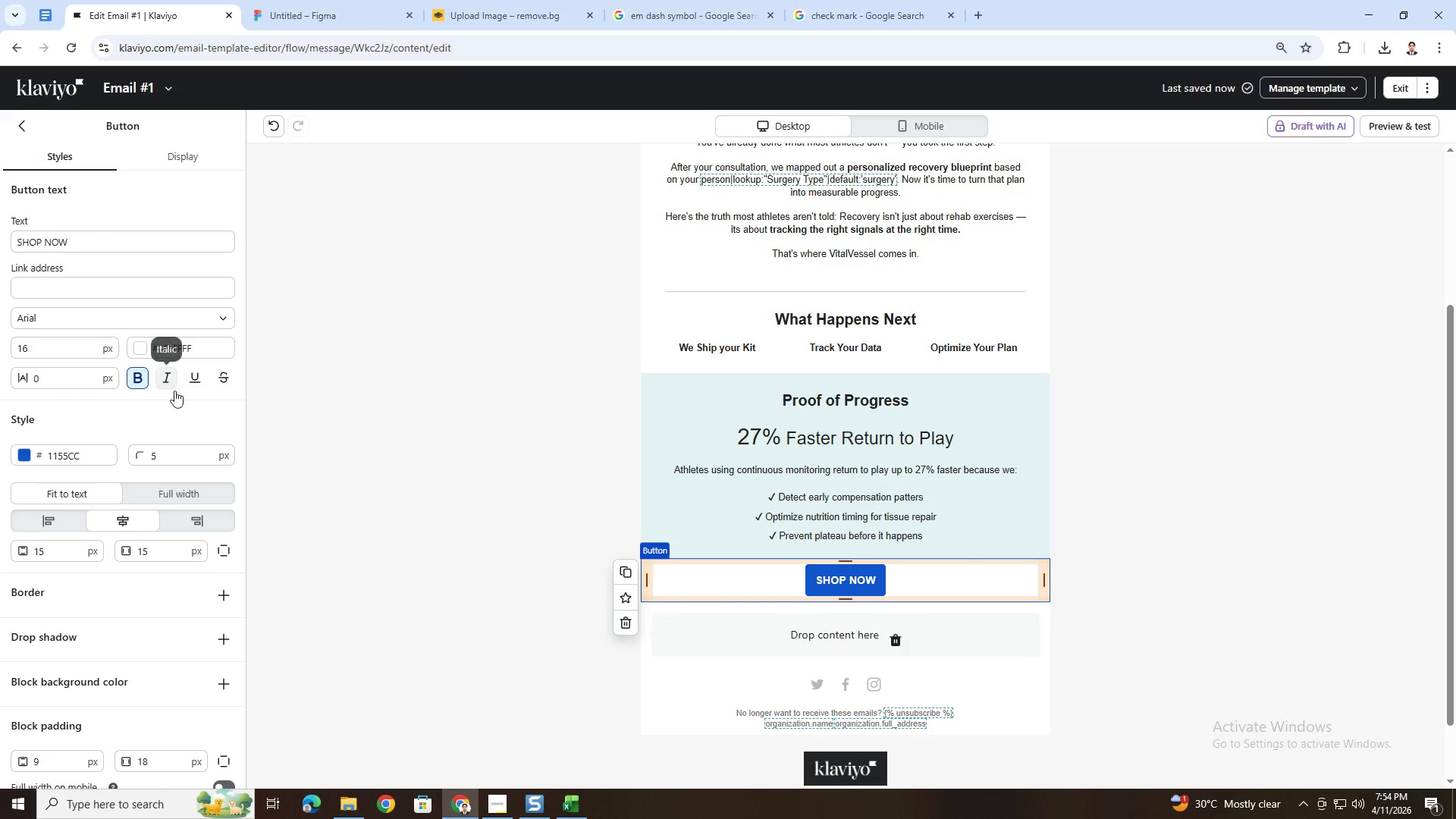 
left_click([200, 496])
 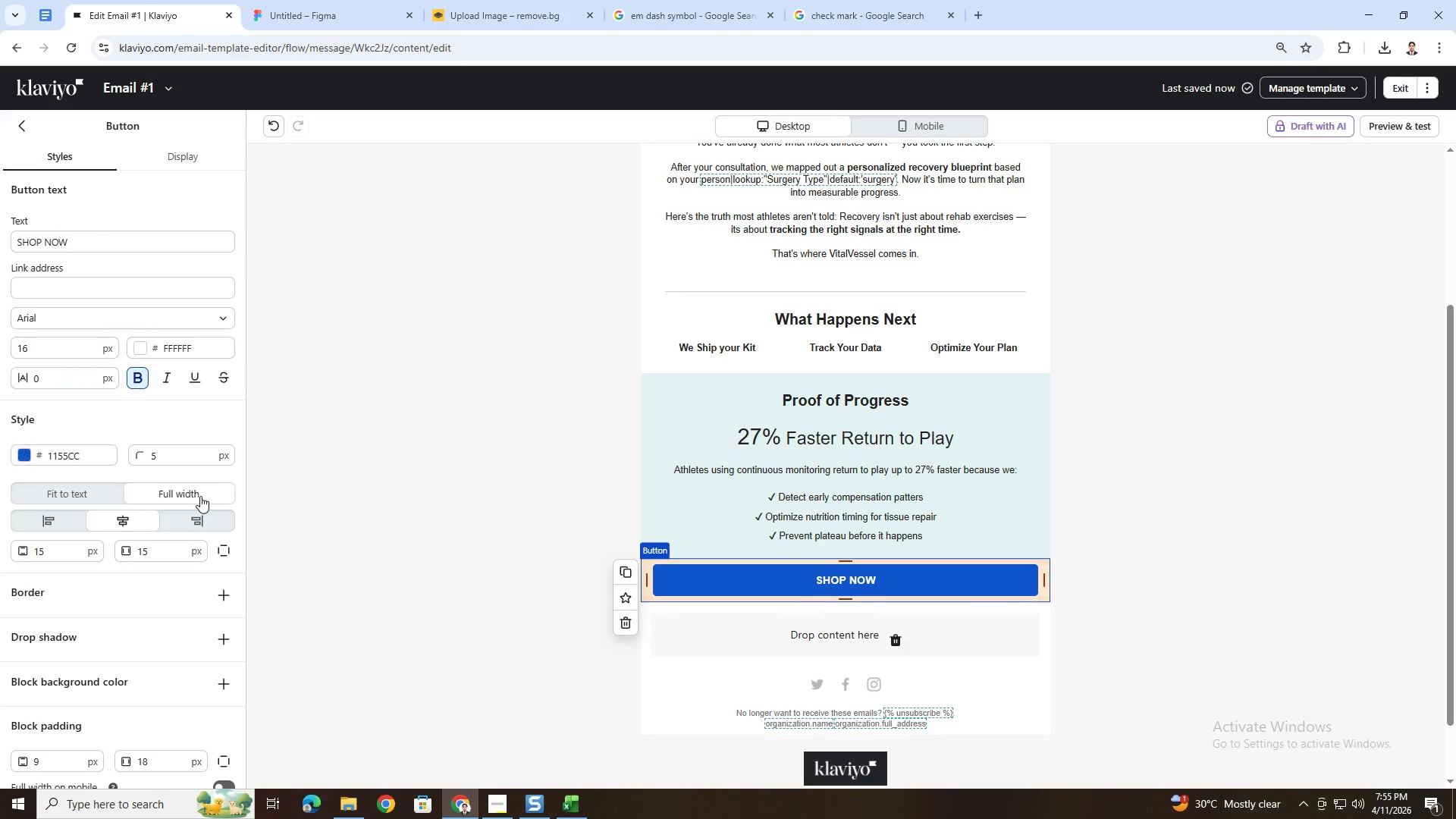 
left_click([101, 491])
 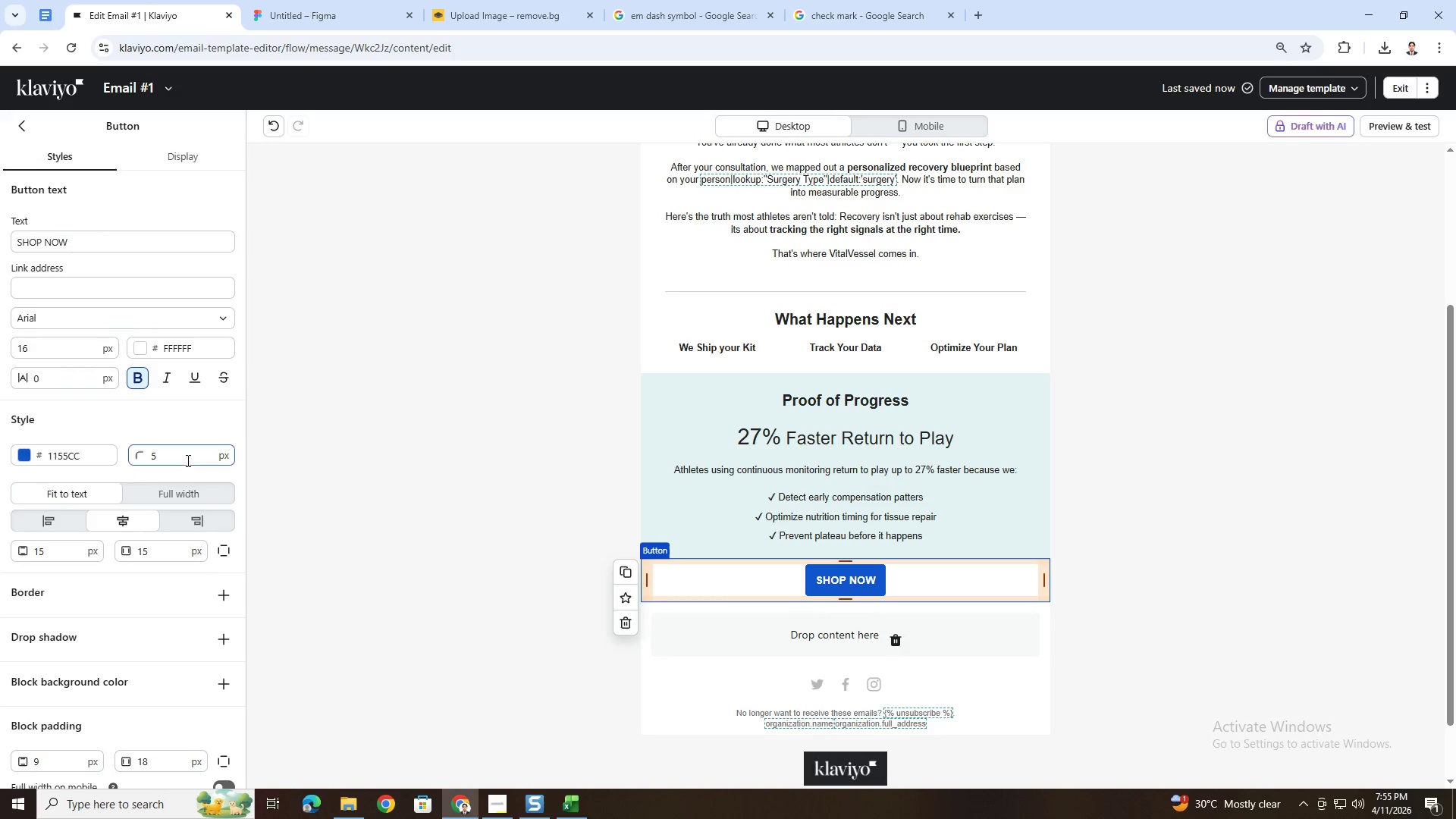 
double_click([187, 460])
 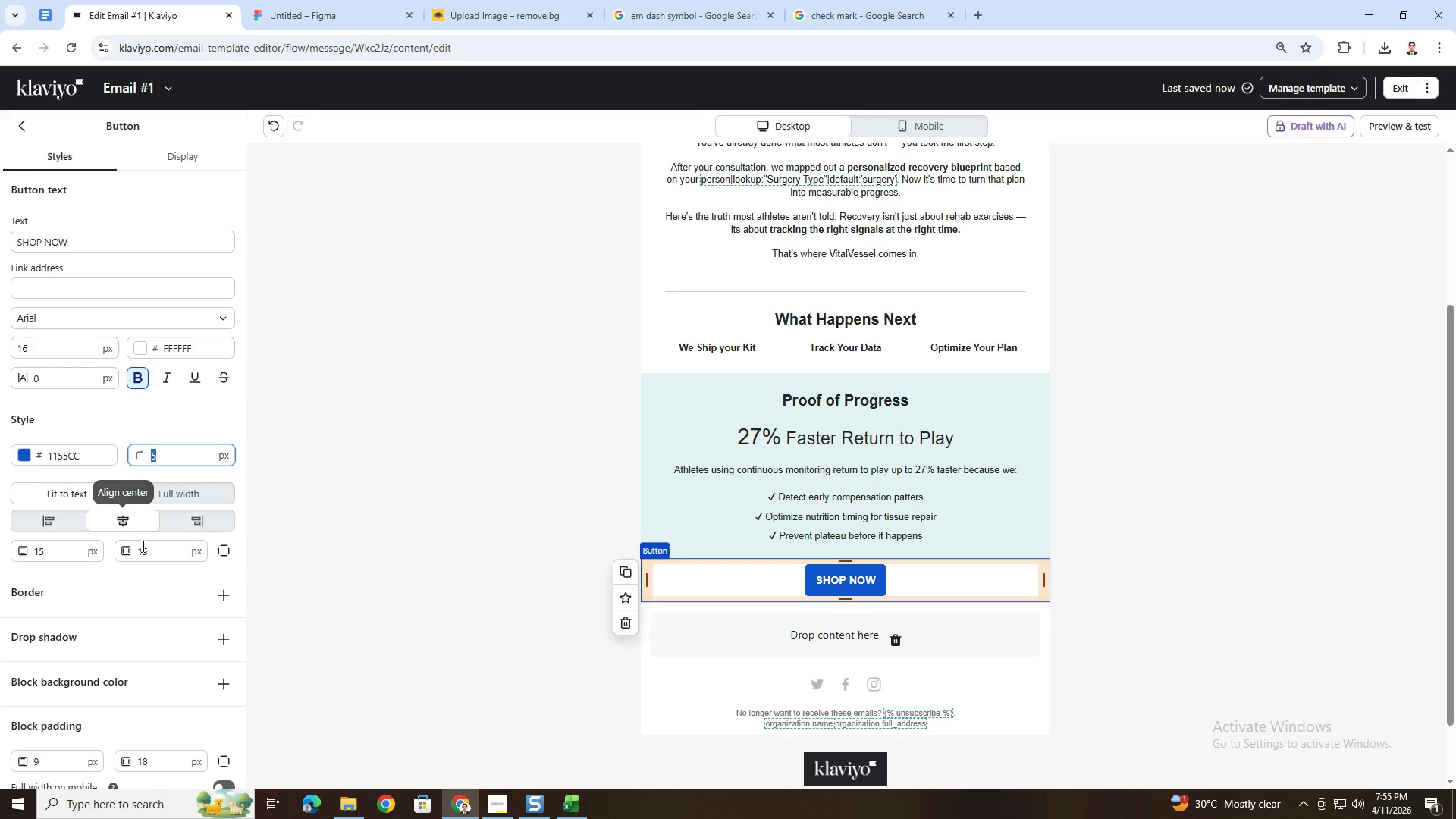 
double_click([146, 548])
 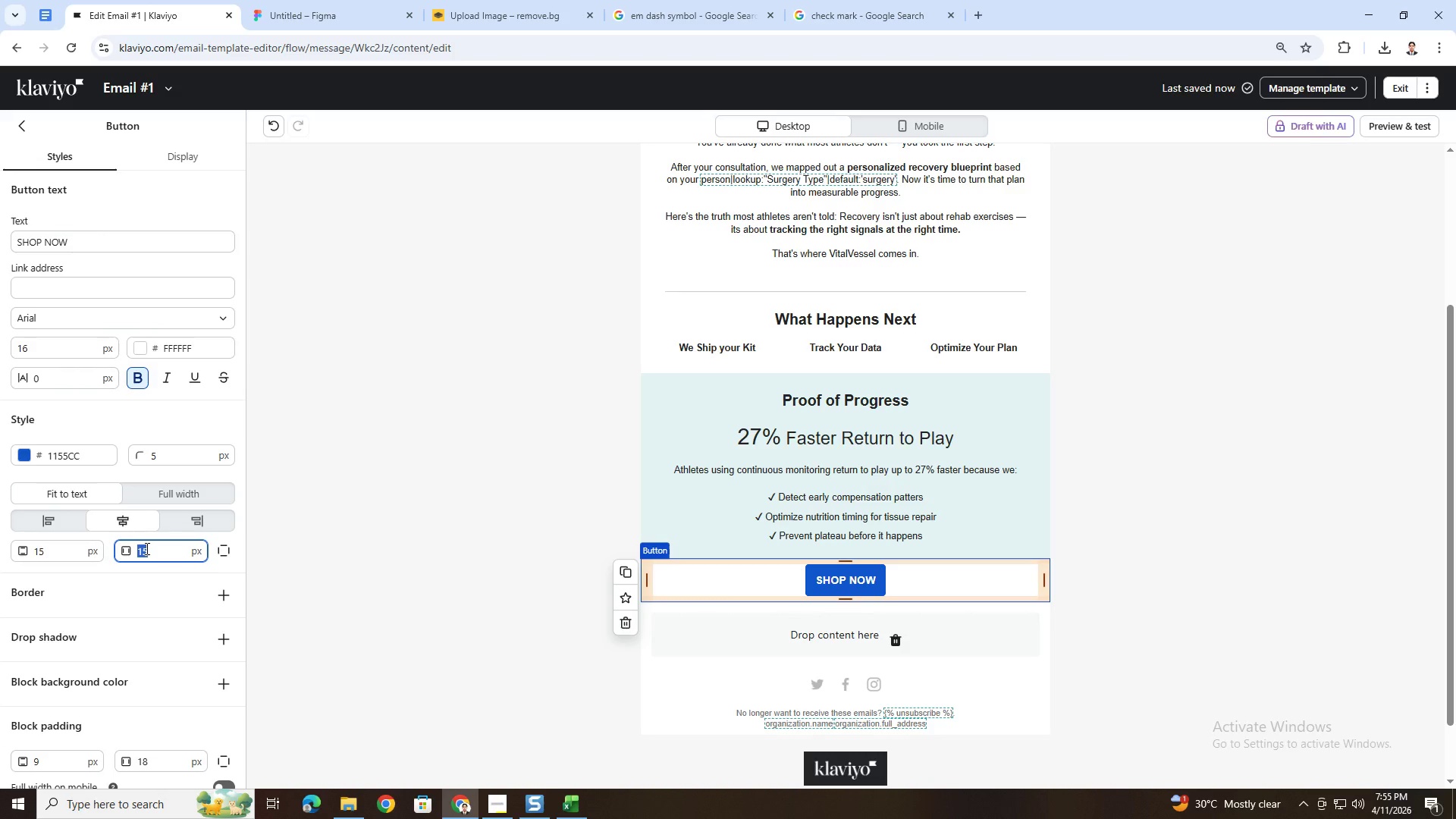 
key(Numpad8)
 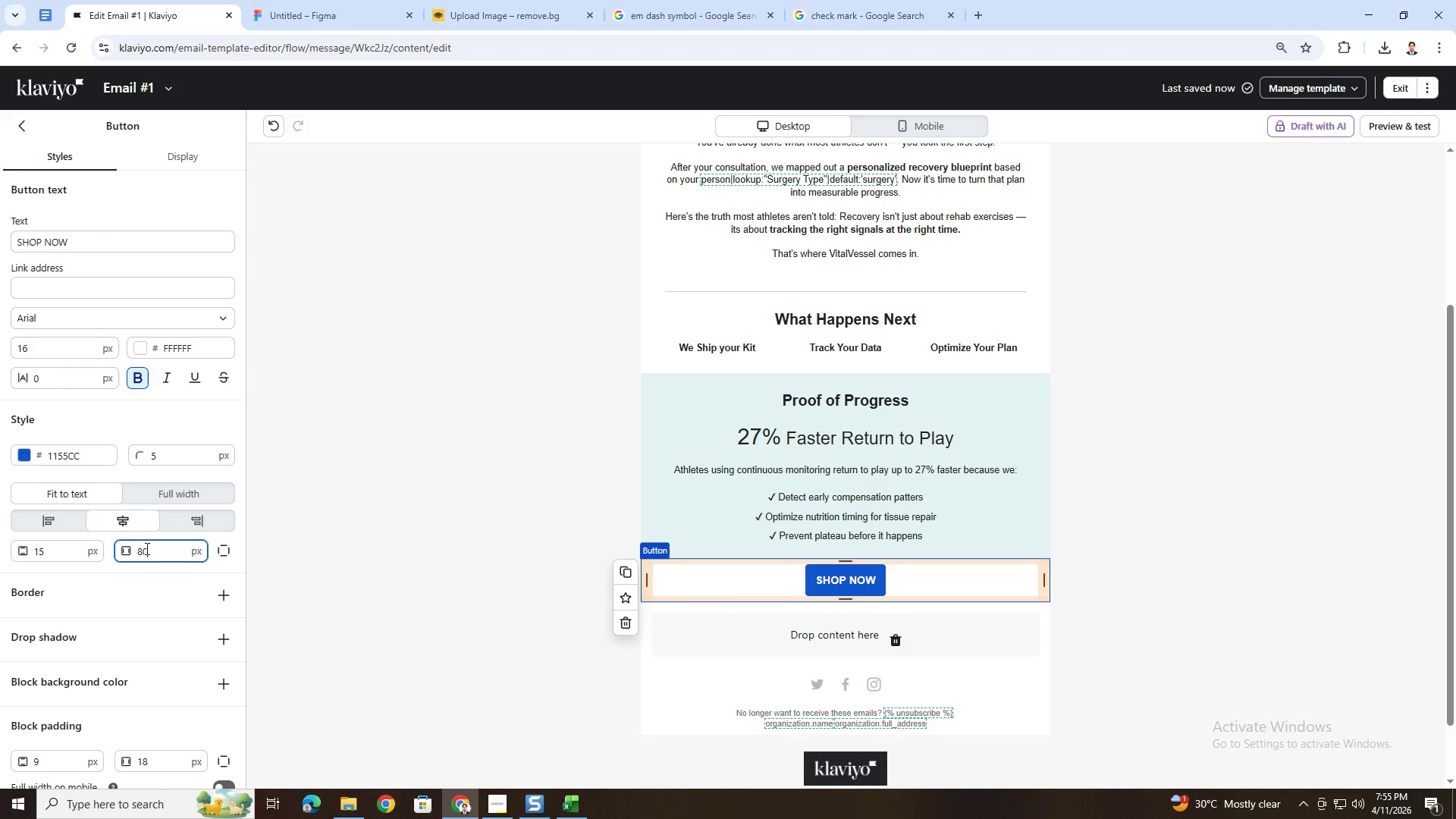 
key(Numpad0)
 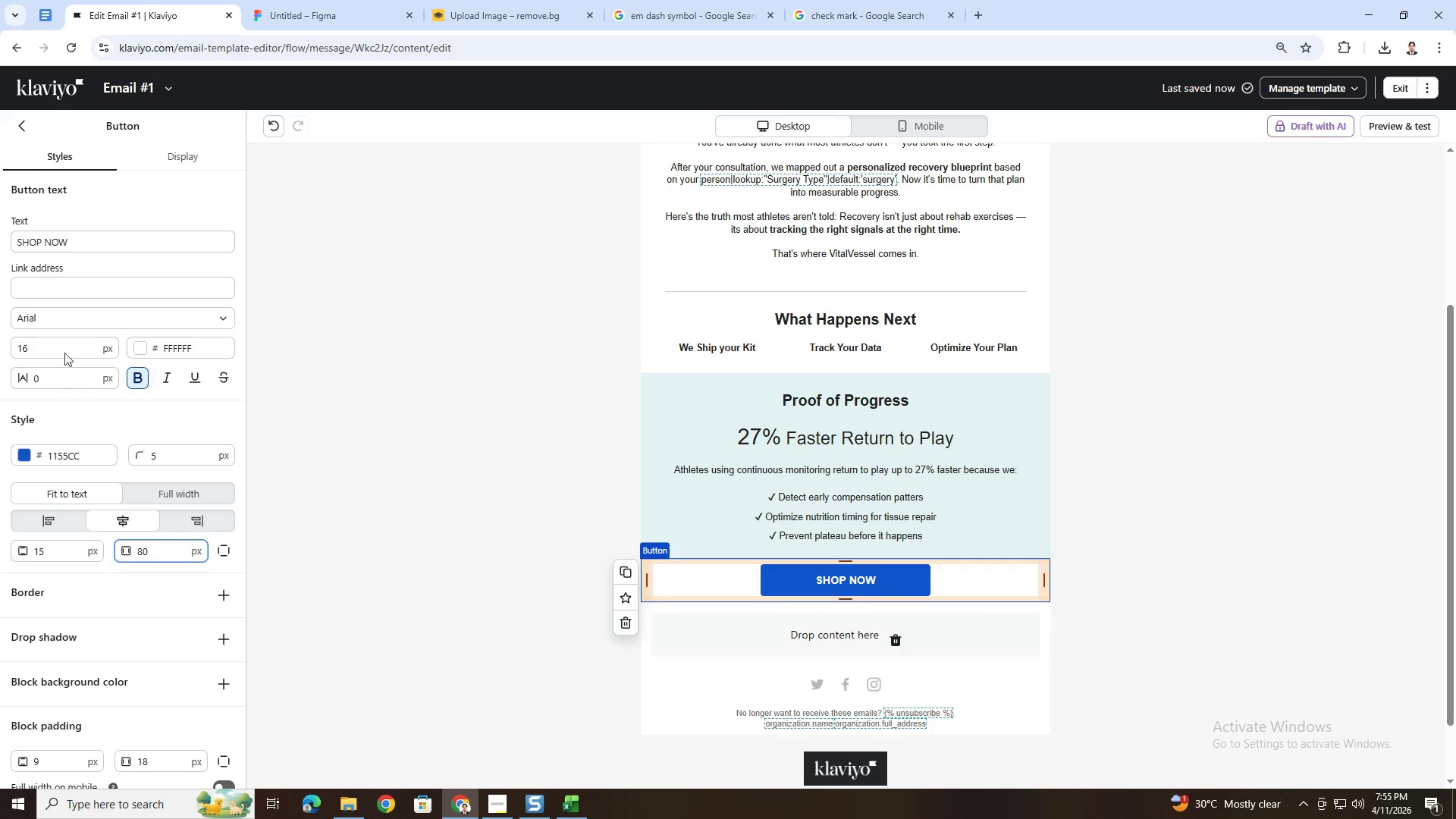 
double_click([60, 237])
 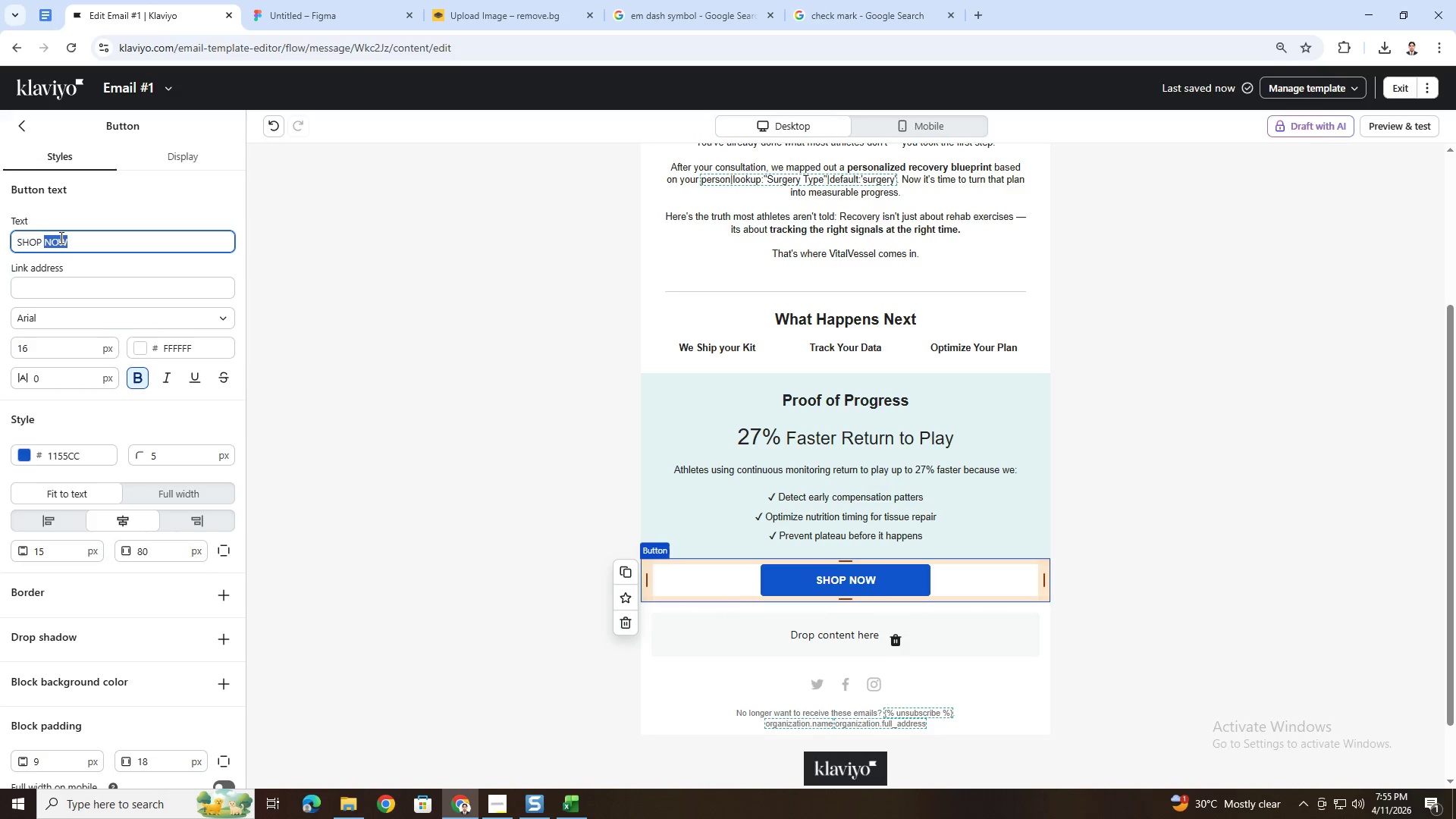 
triple_click([60, 237])
 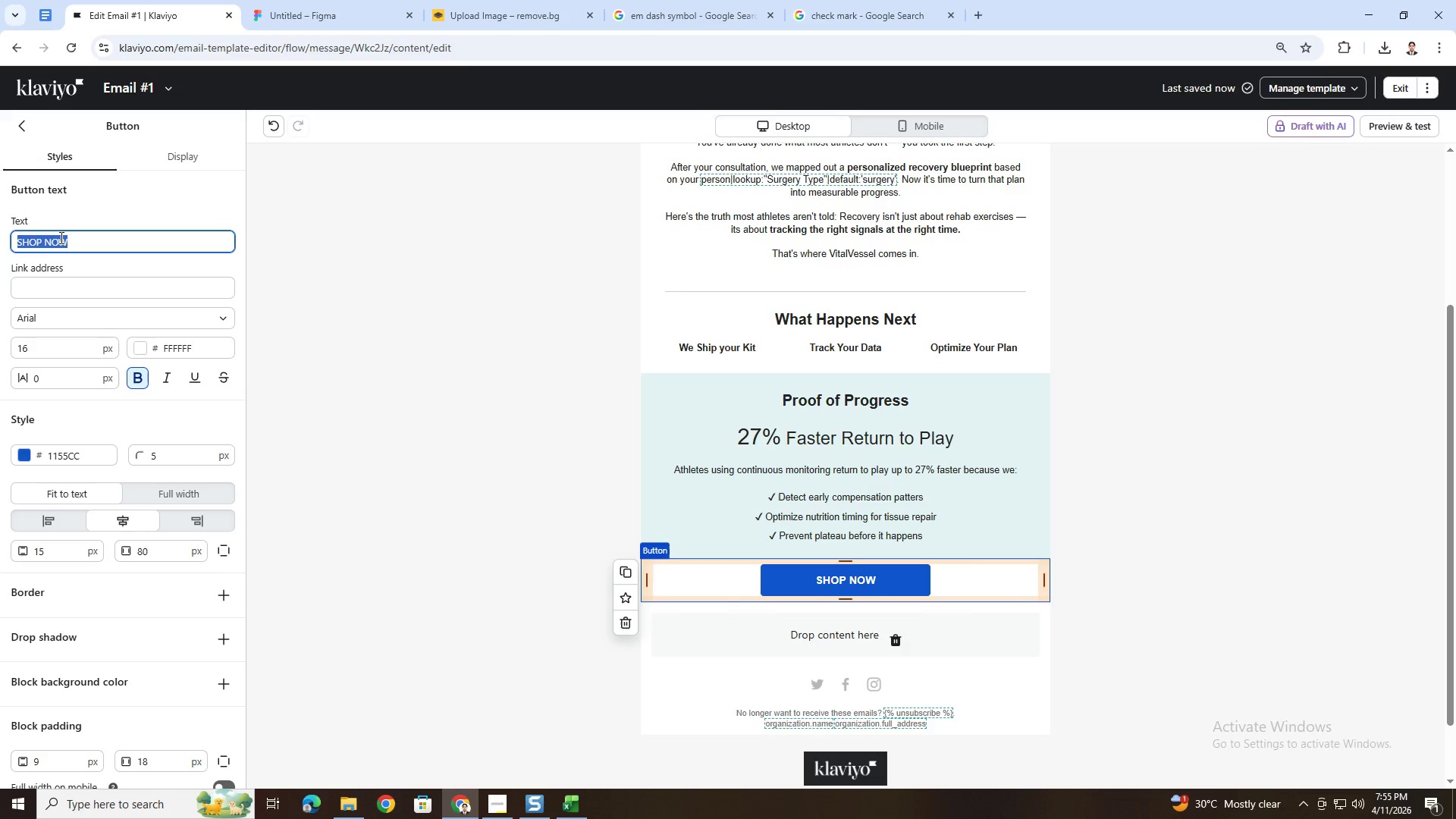 
type(Start My ecovery System)
 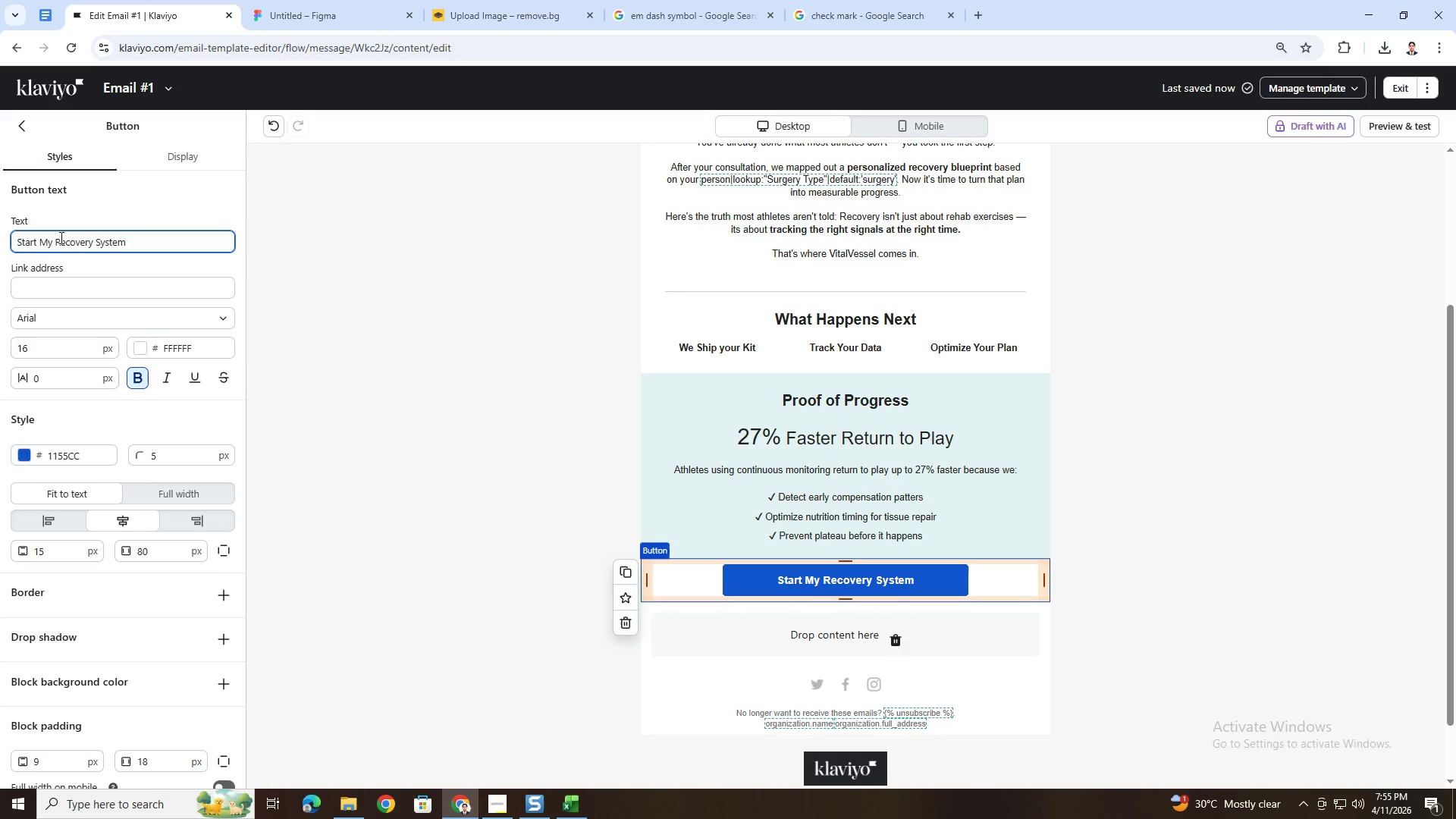 
wait(5.56)
 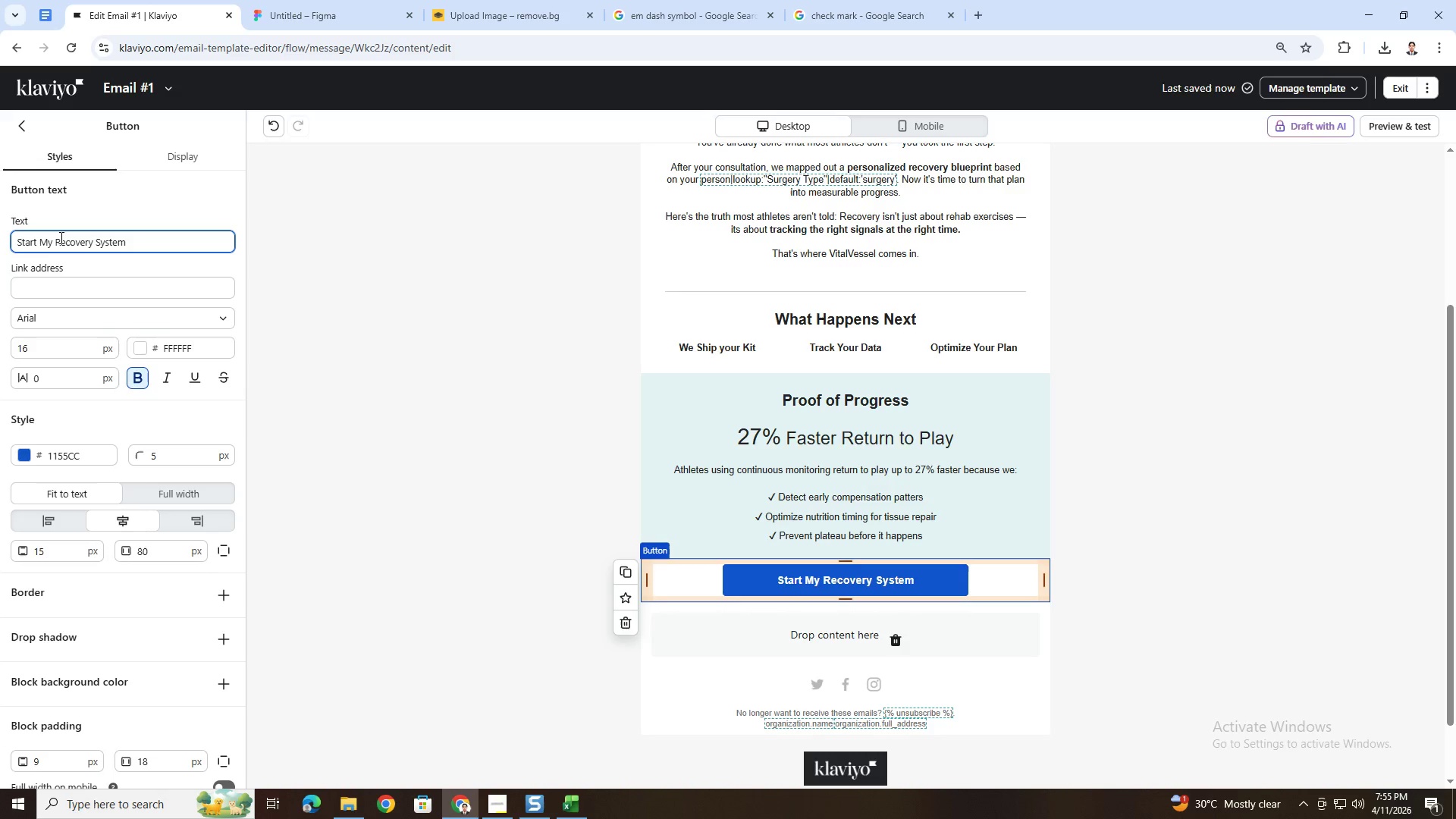 
left_click([193, 522])
 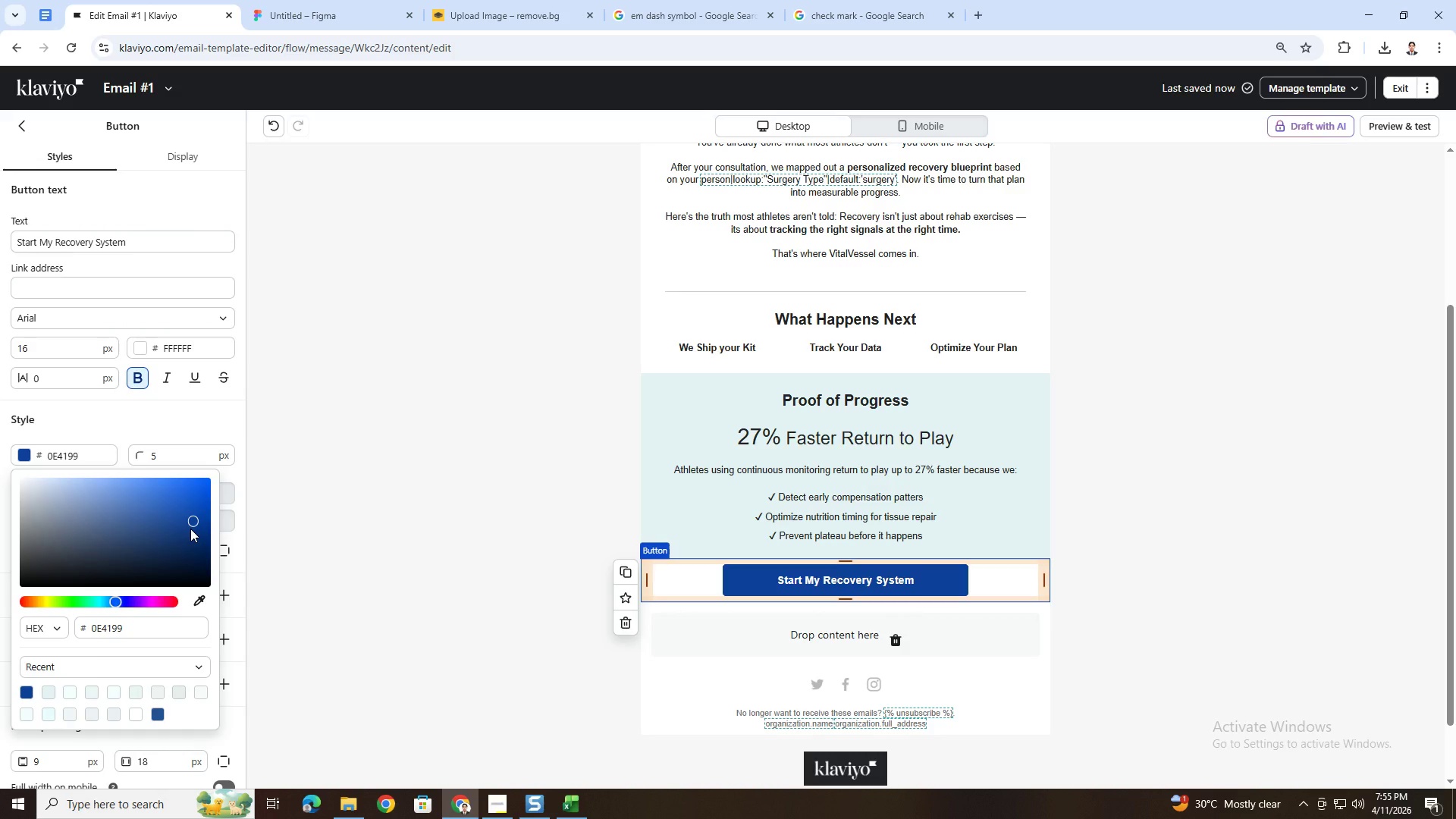 
left_click_drag(start_coordinate=[189, 520], to_coordinate=[180, 520])
 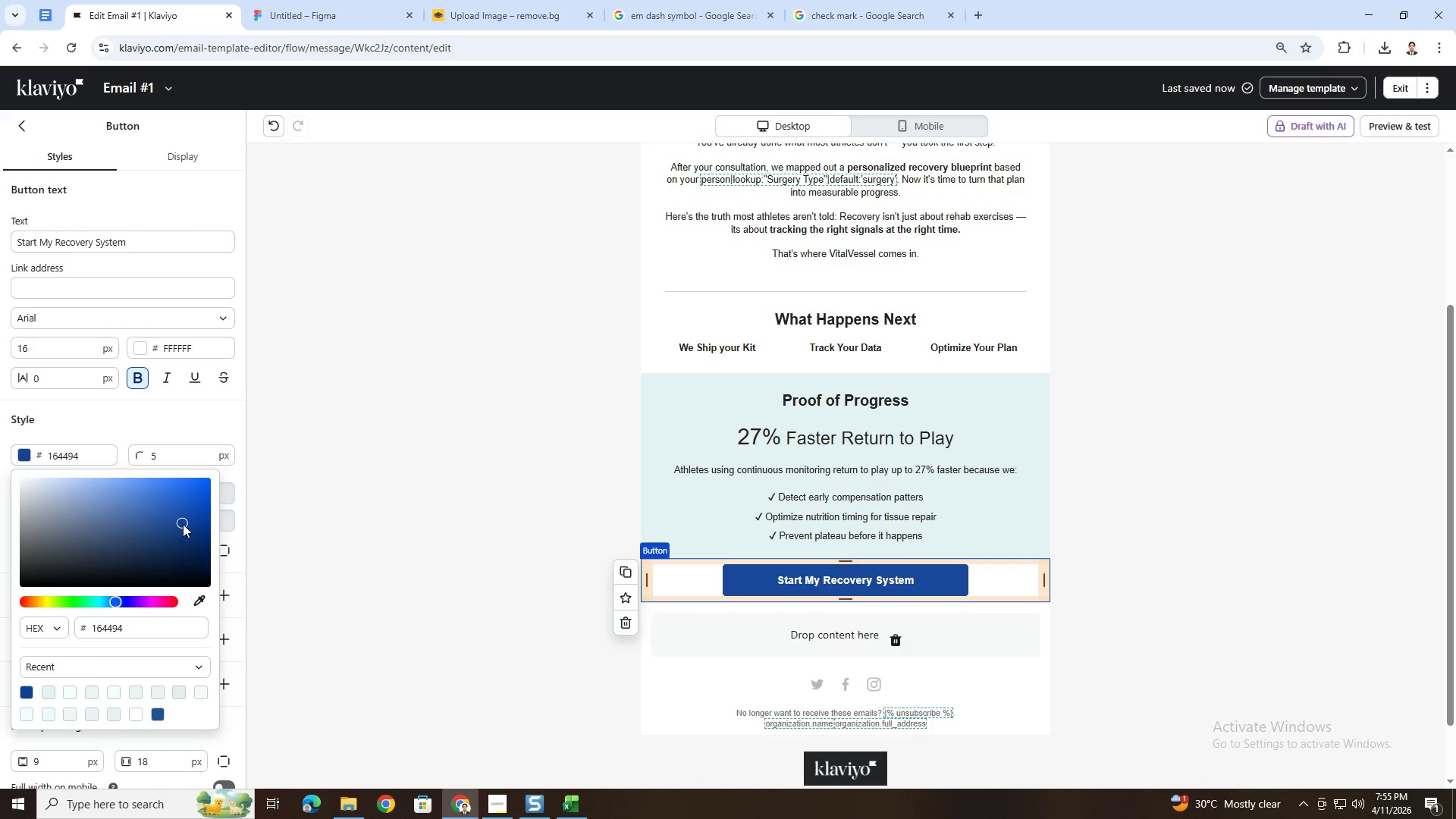 
left_click_drag(start_coordinate=[181, 523], to_coordinate=[178, 519])
 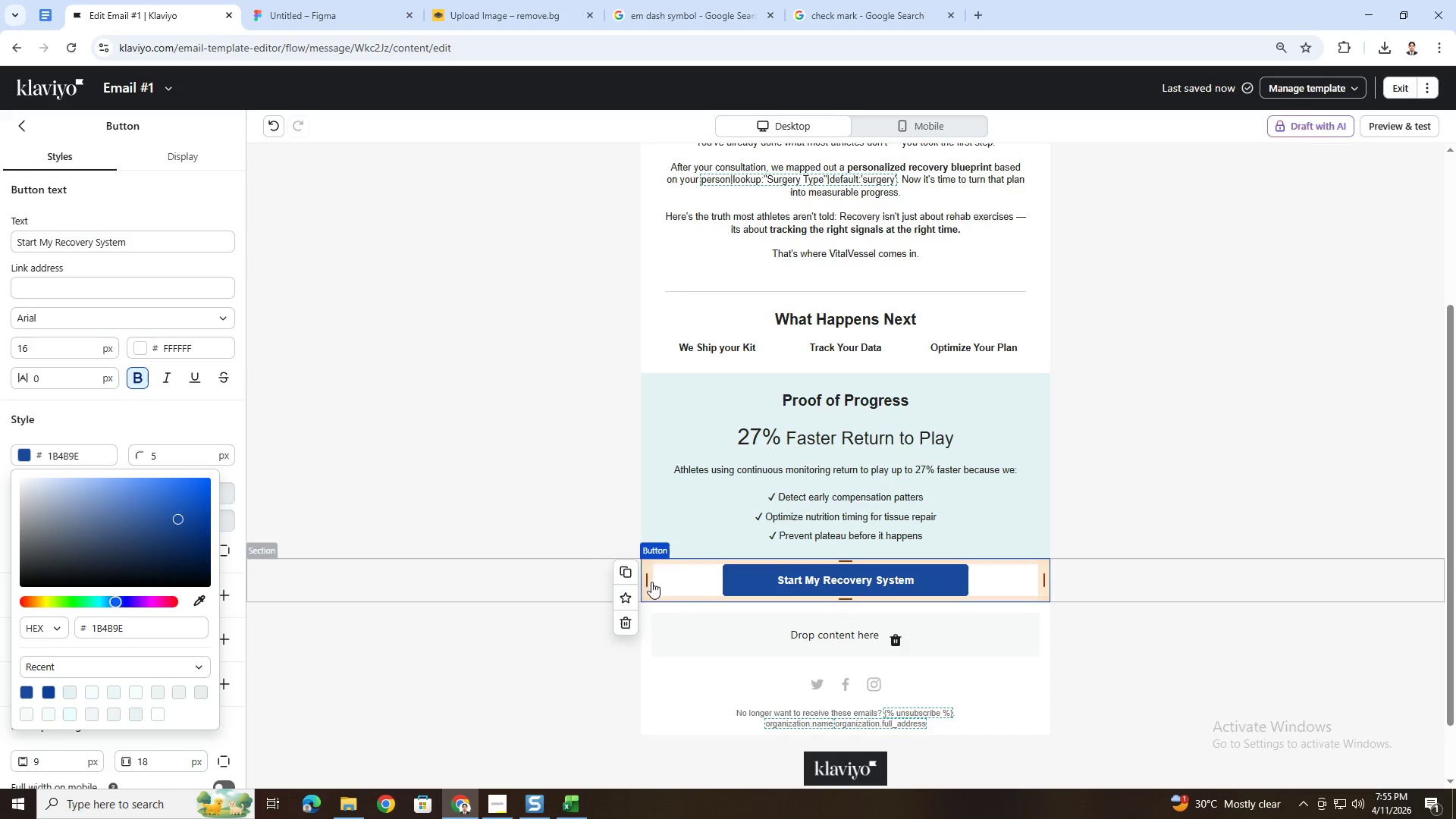 
left_click([1148, 654])
 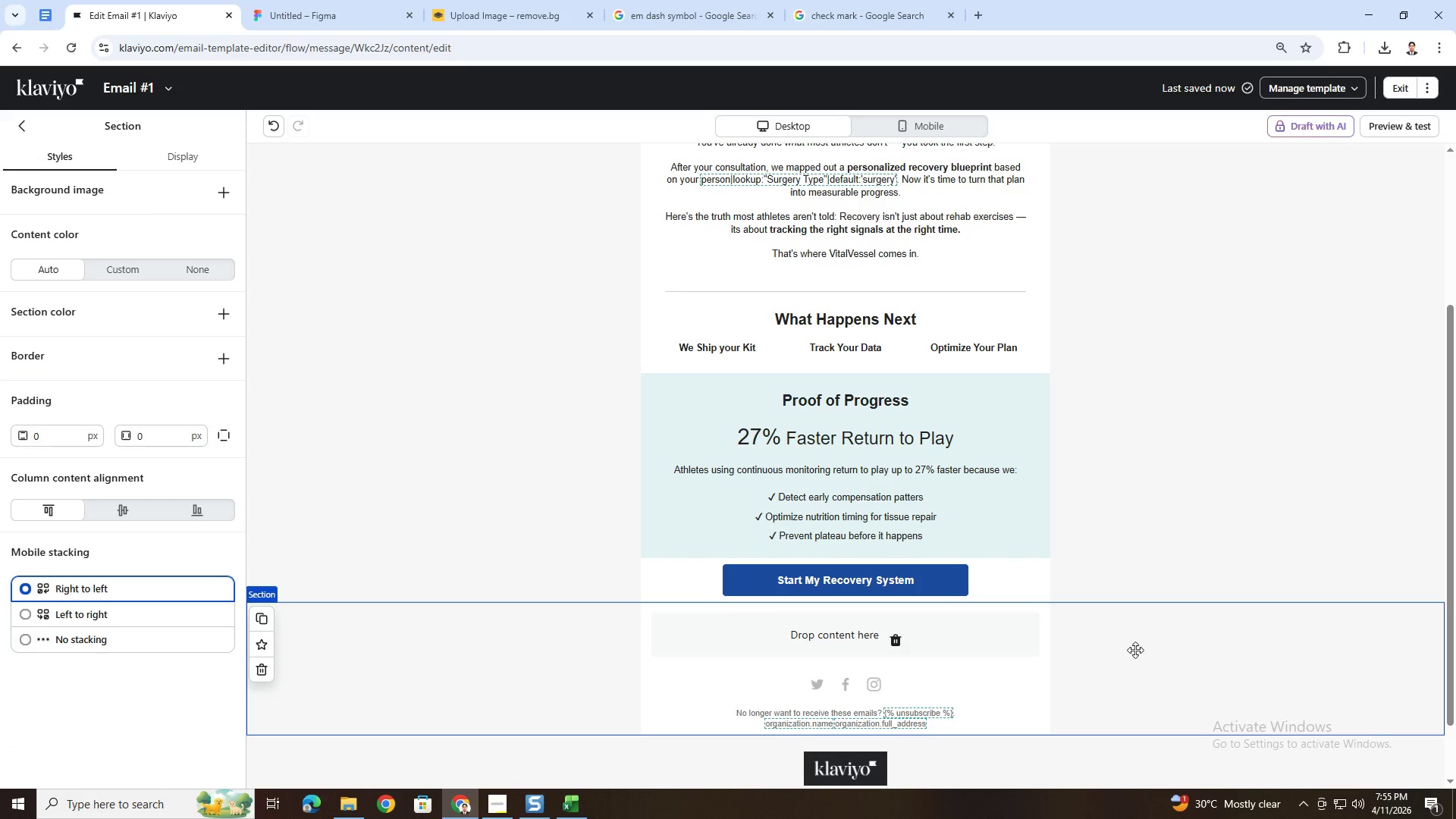 
left_click([573, 576])
 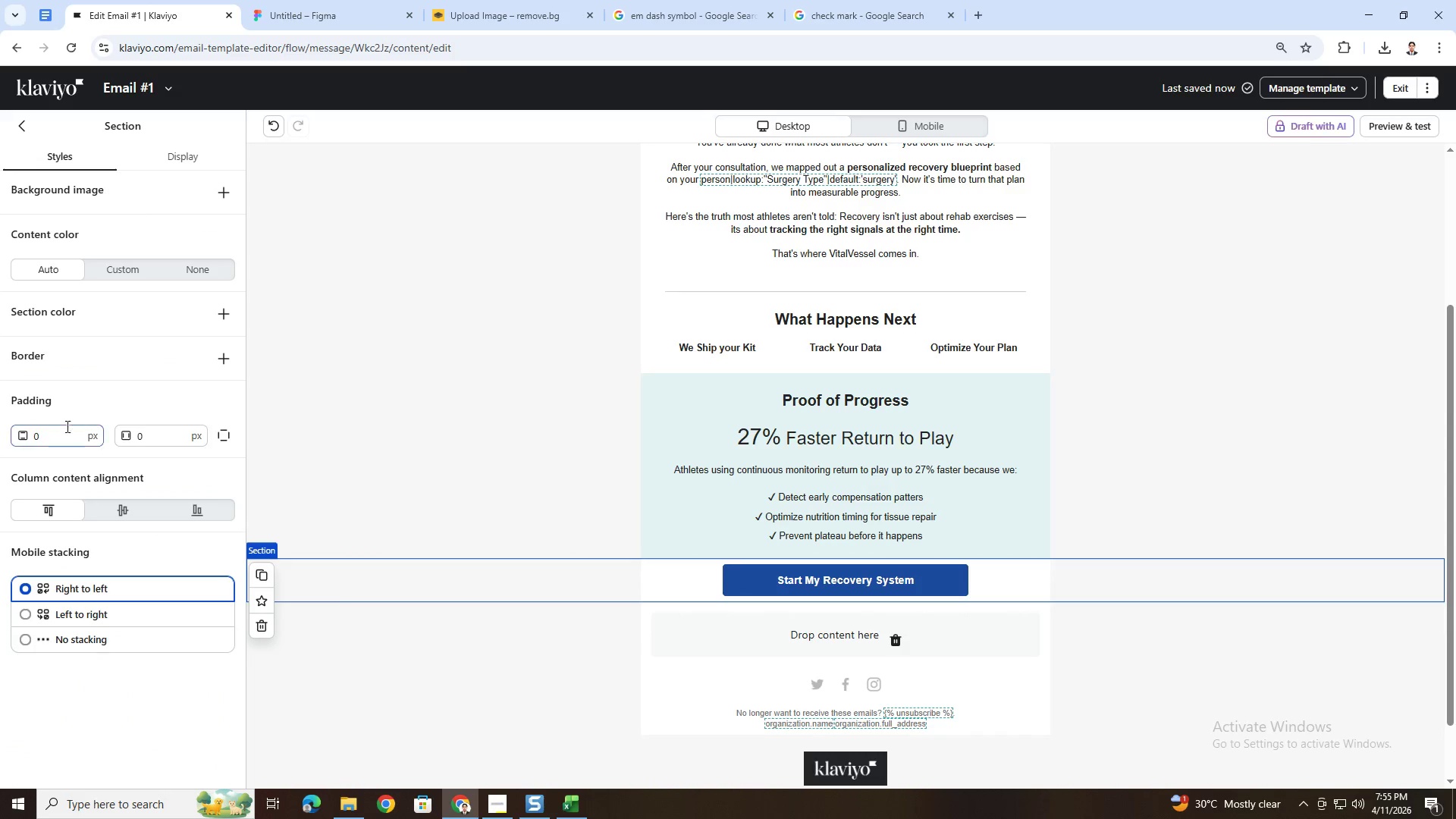 
double_click([66, 431])
 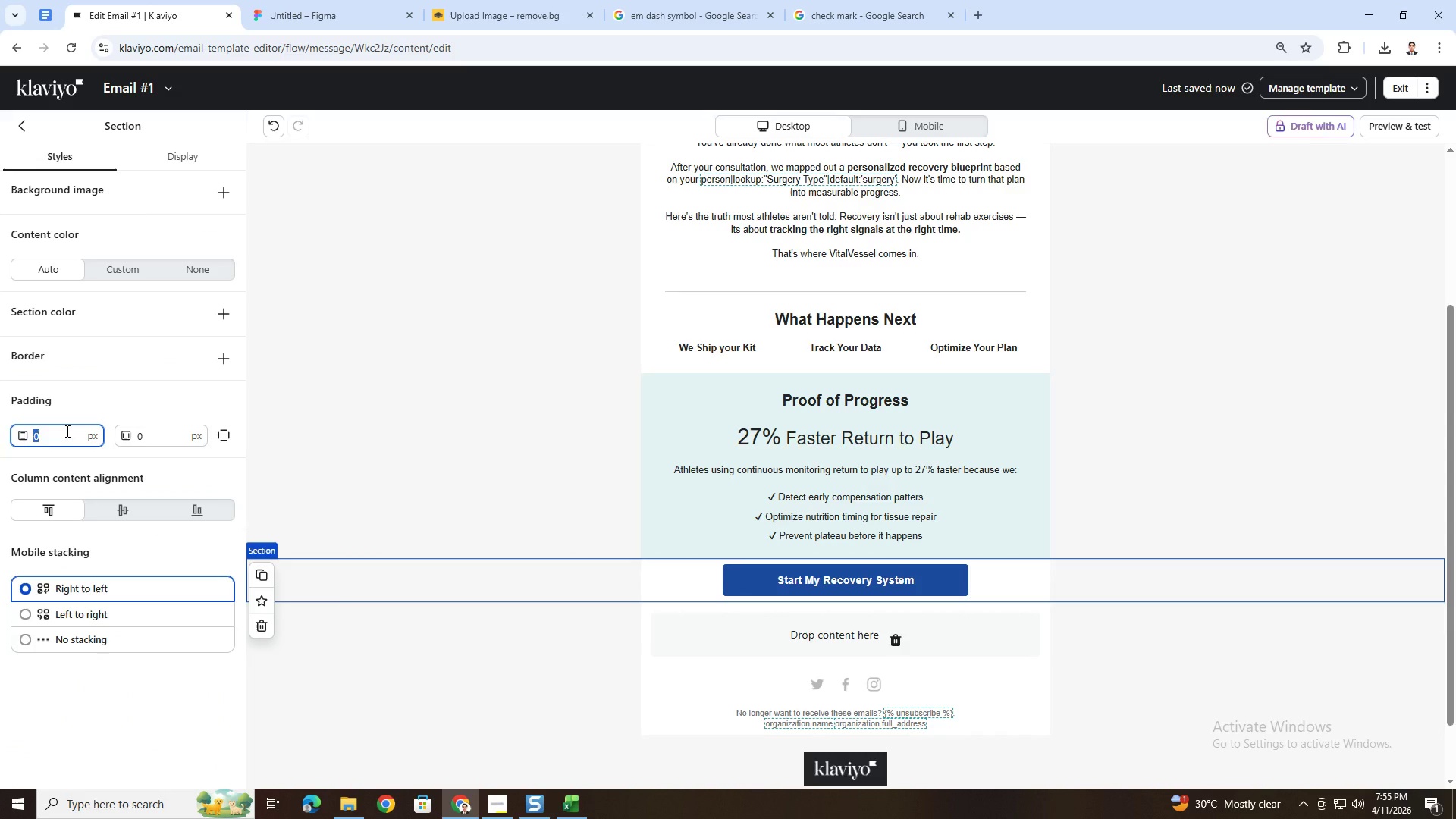 
key(Numpad1)
 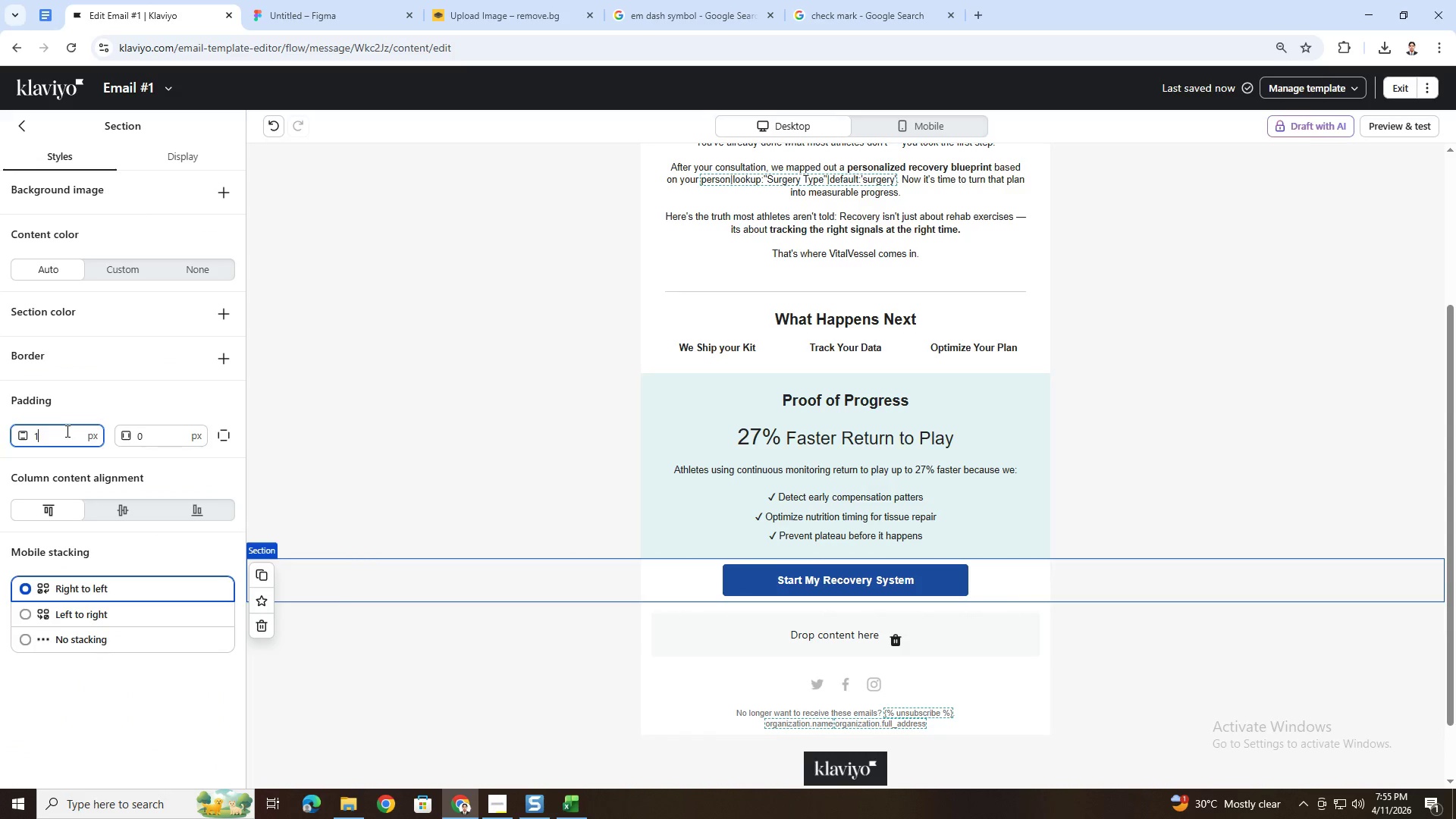 
key(Numpad8)
 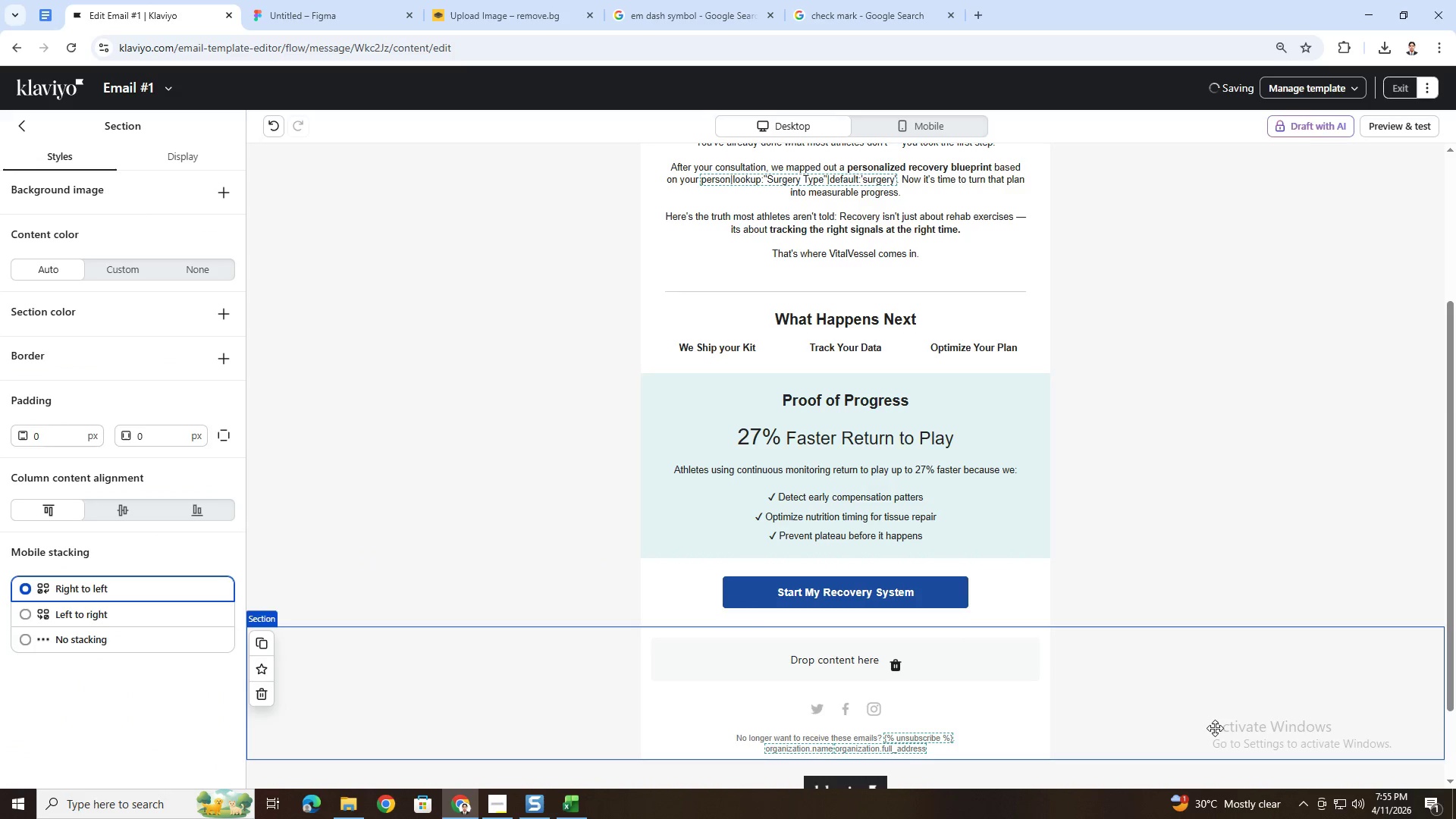 
scroll: coordinate [1208, 714], scroll_direction: up, amount: 4.0
 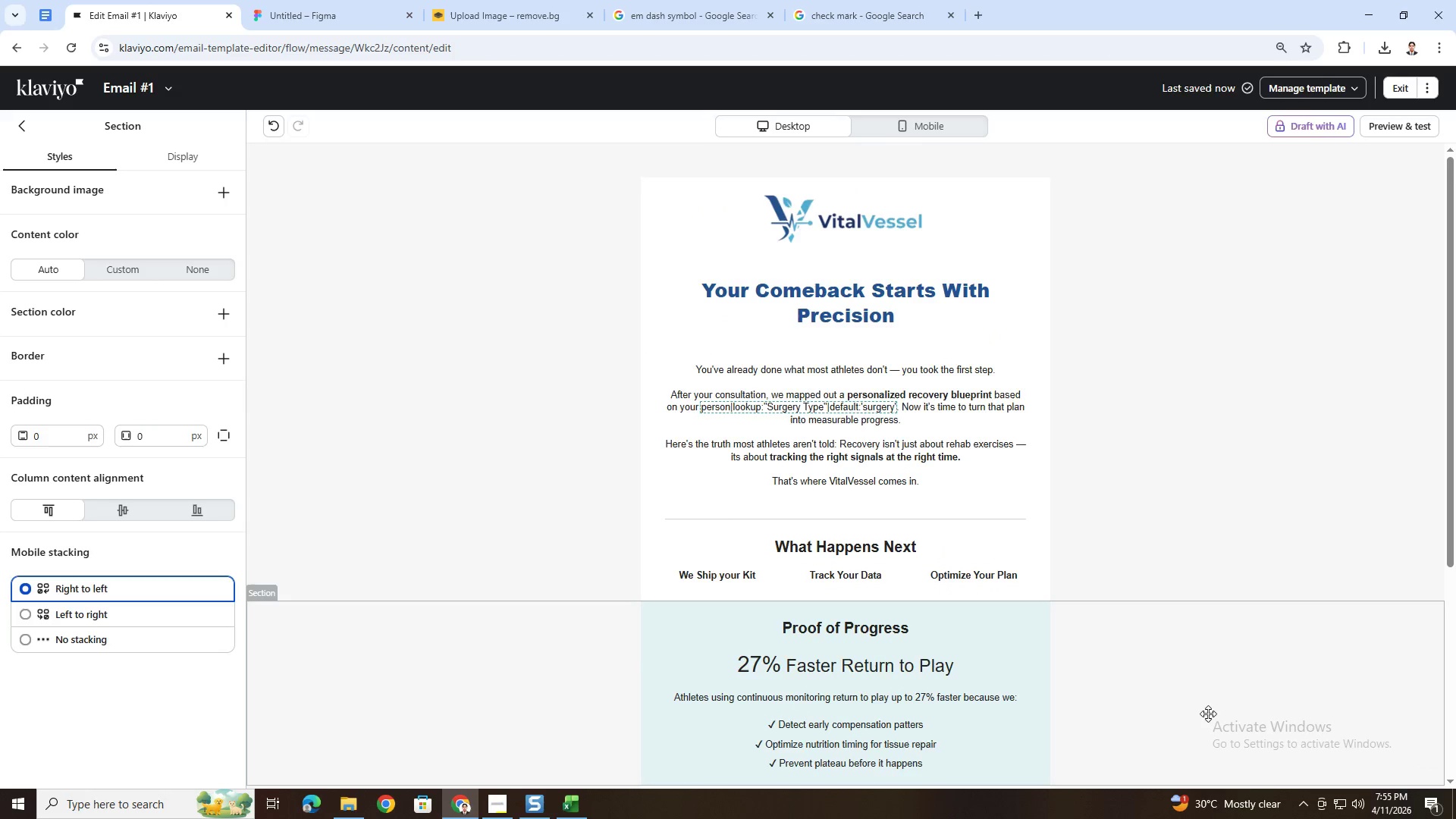 
scroll: coordinate [1205, 709], scroll_direction: down, amount: 5.0
 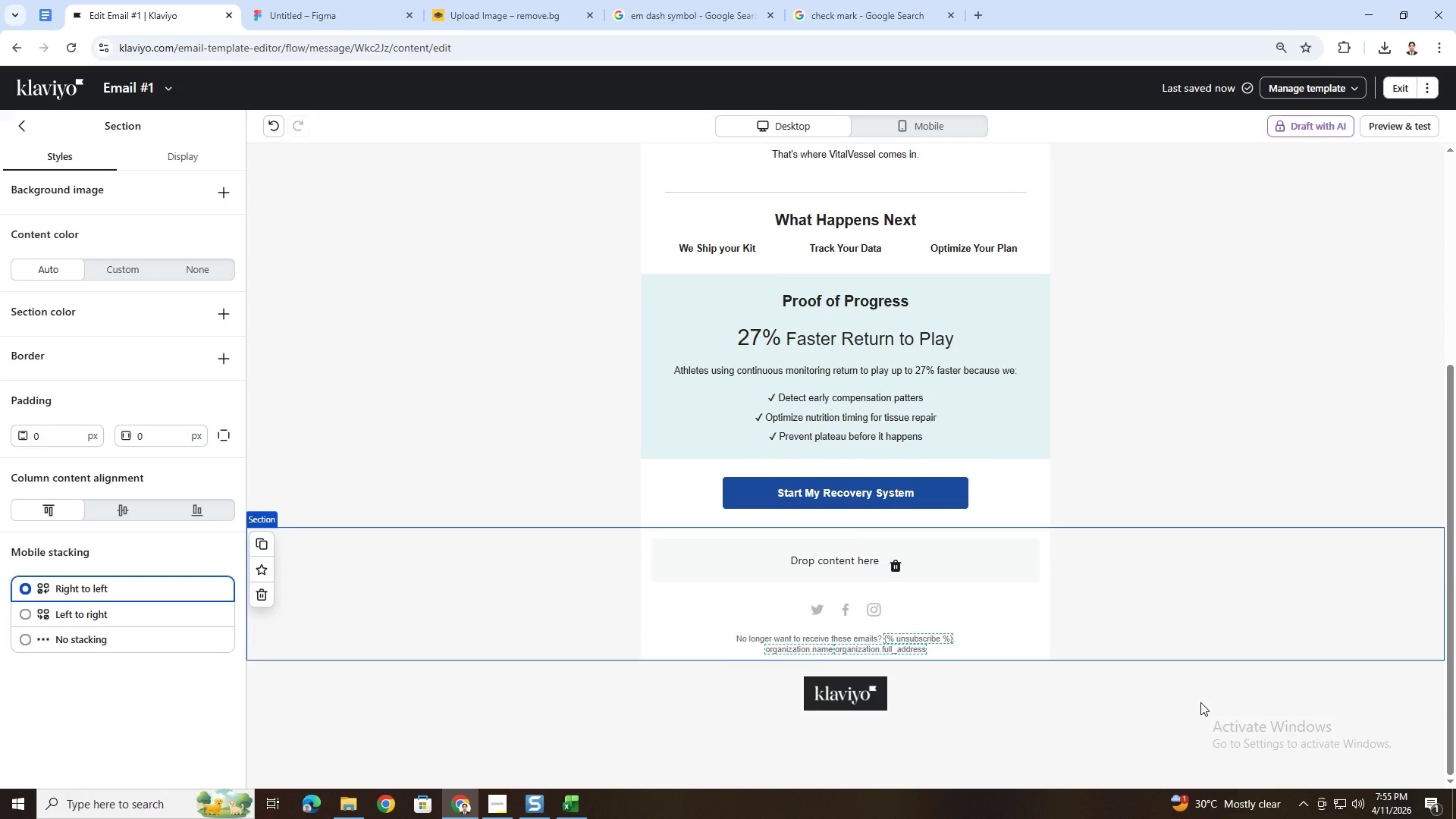 
scroll: coordinate [1200, 702], scroll_direction: up, amount: 2.0
 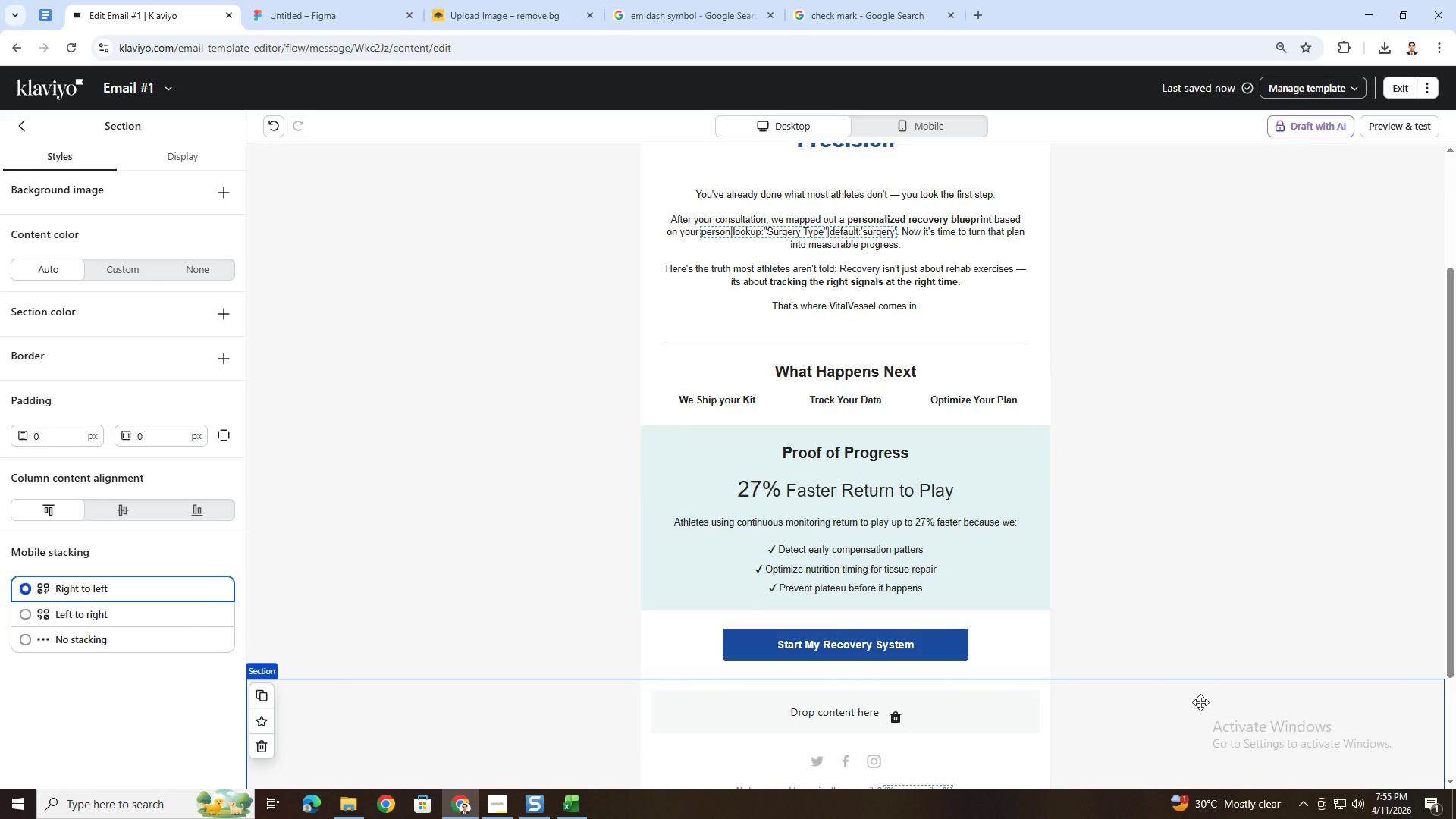 
scroll: coordinate [1200, 702], scroll_direction: down, amount: 2.0
 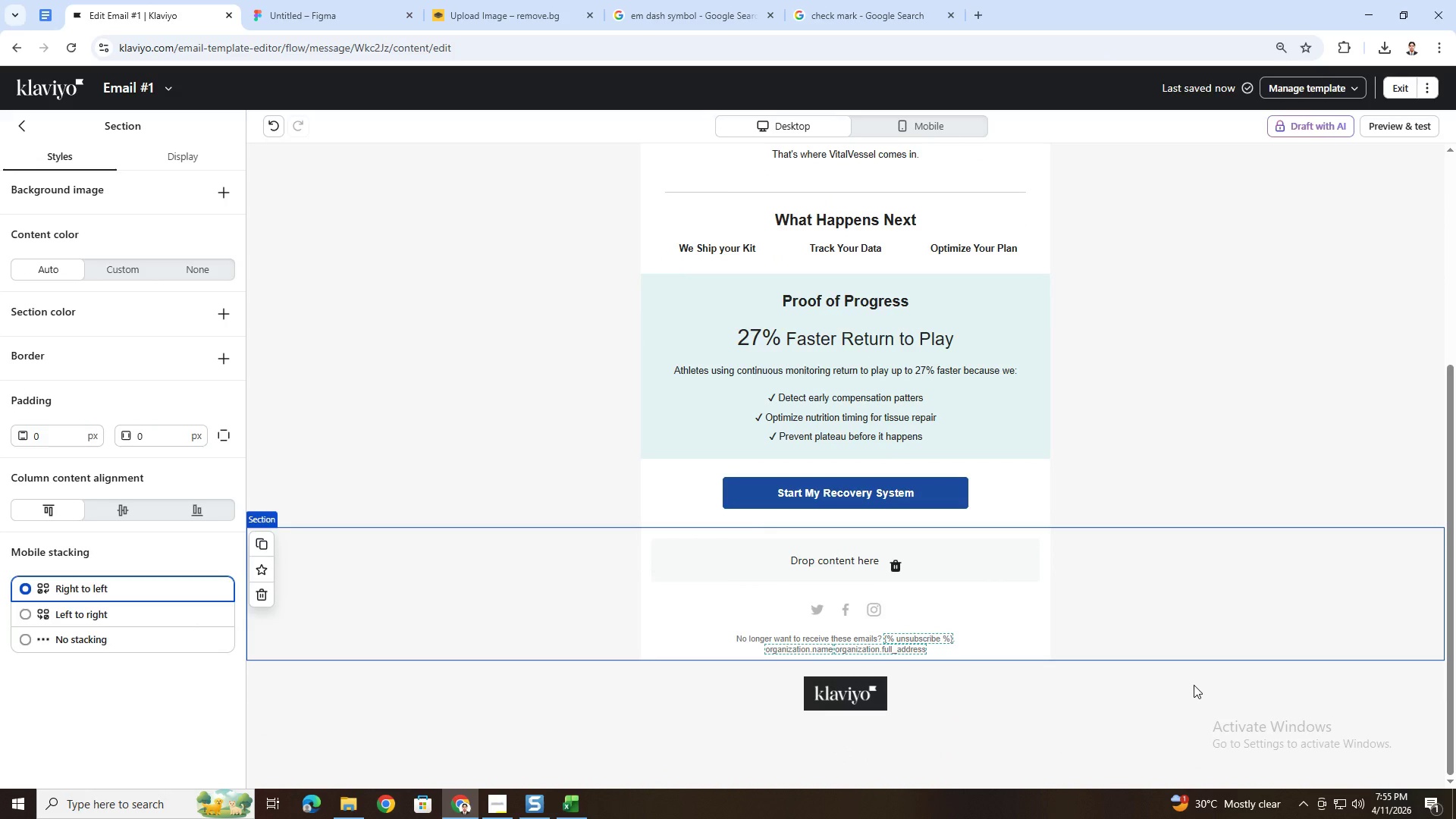 
scroll: coordinate [1187, 675], scroll_direction: up, amount: 2.0
 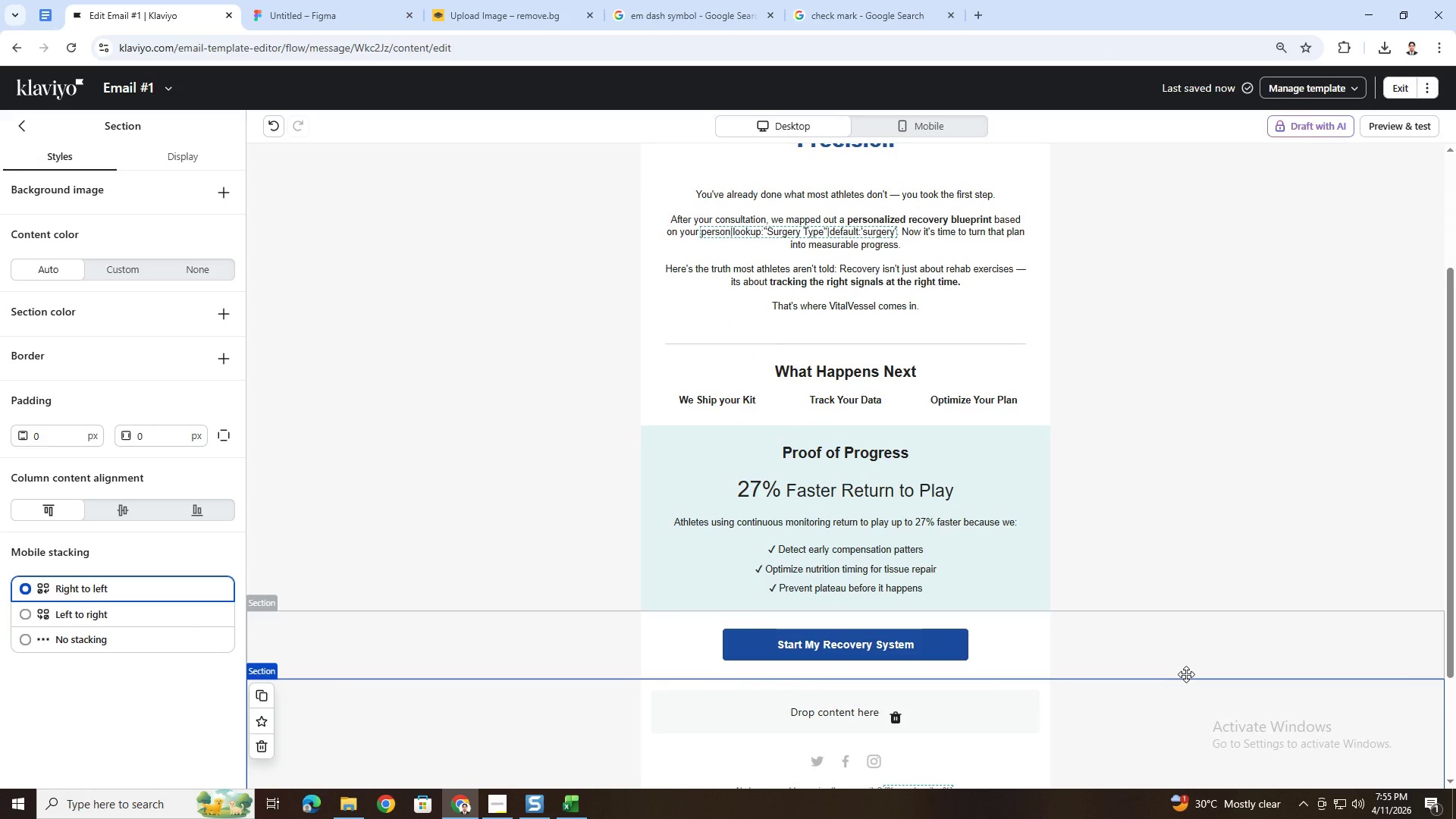 
scroll: coordinate [1186, 674], scroll_direction: down, amount: 1.0
 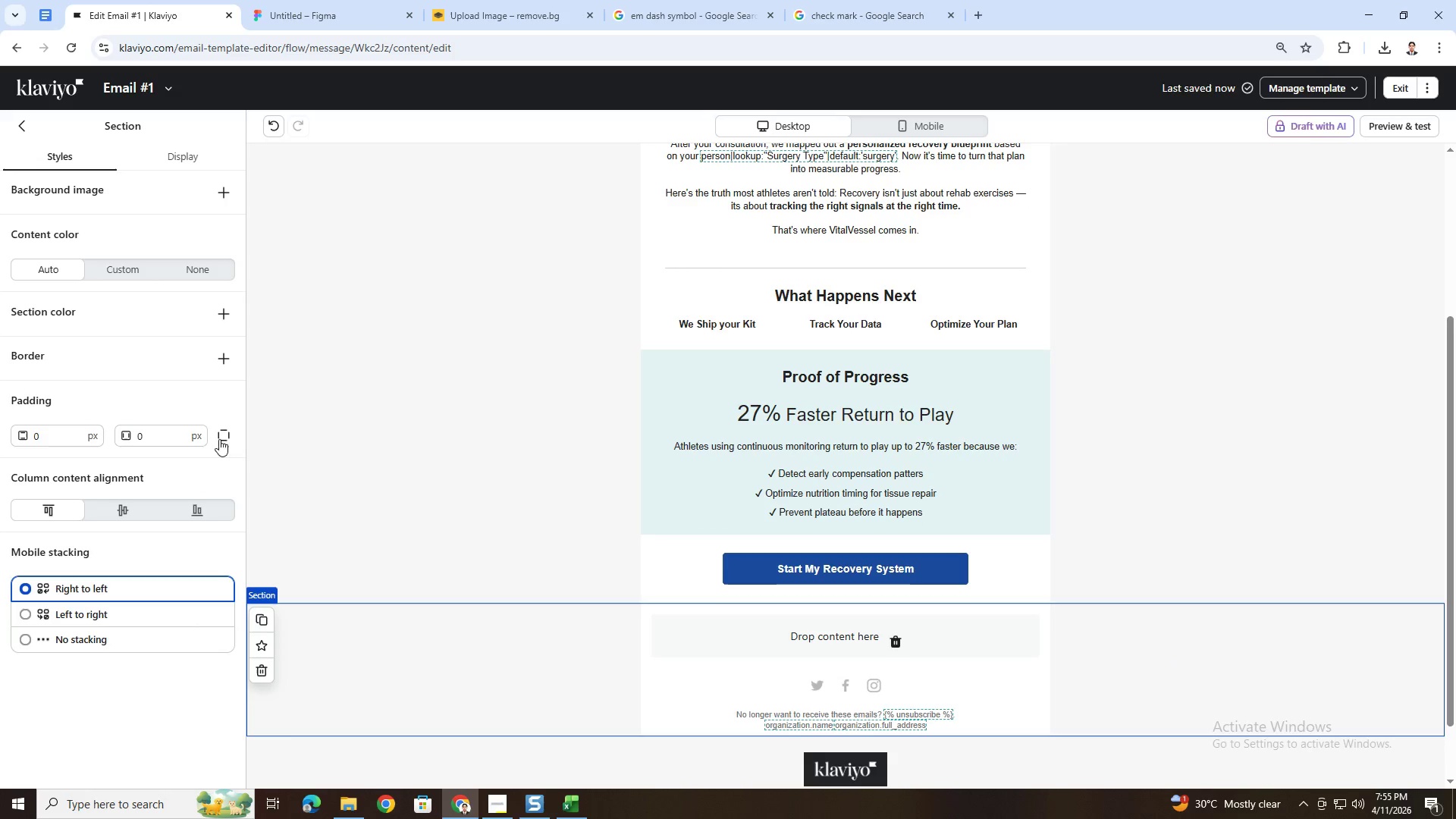 
left_click([24, 128])
 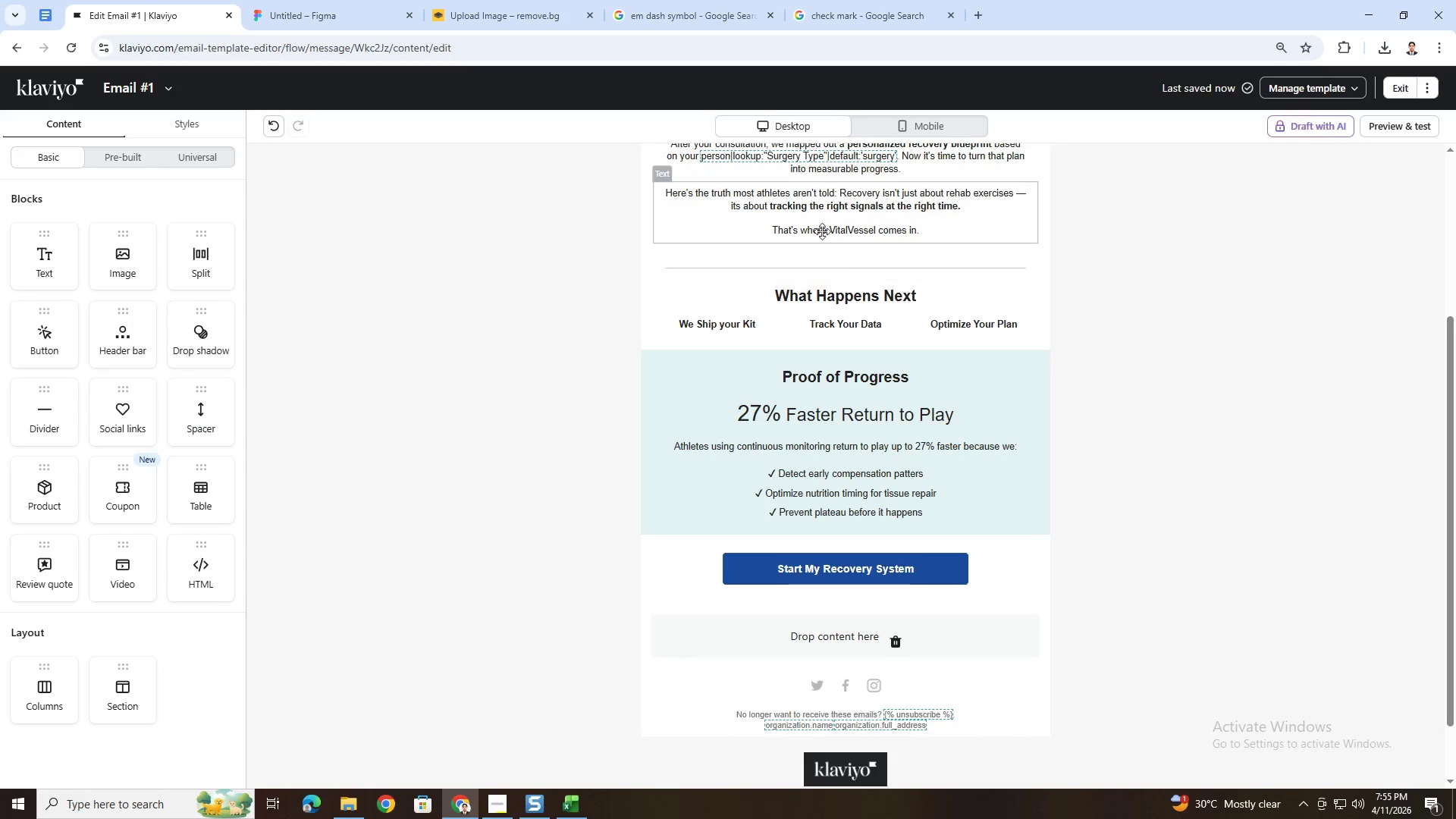 
left_click([821, 224])
 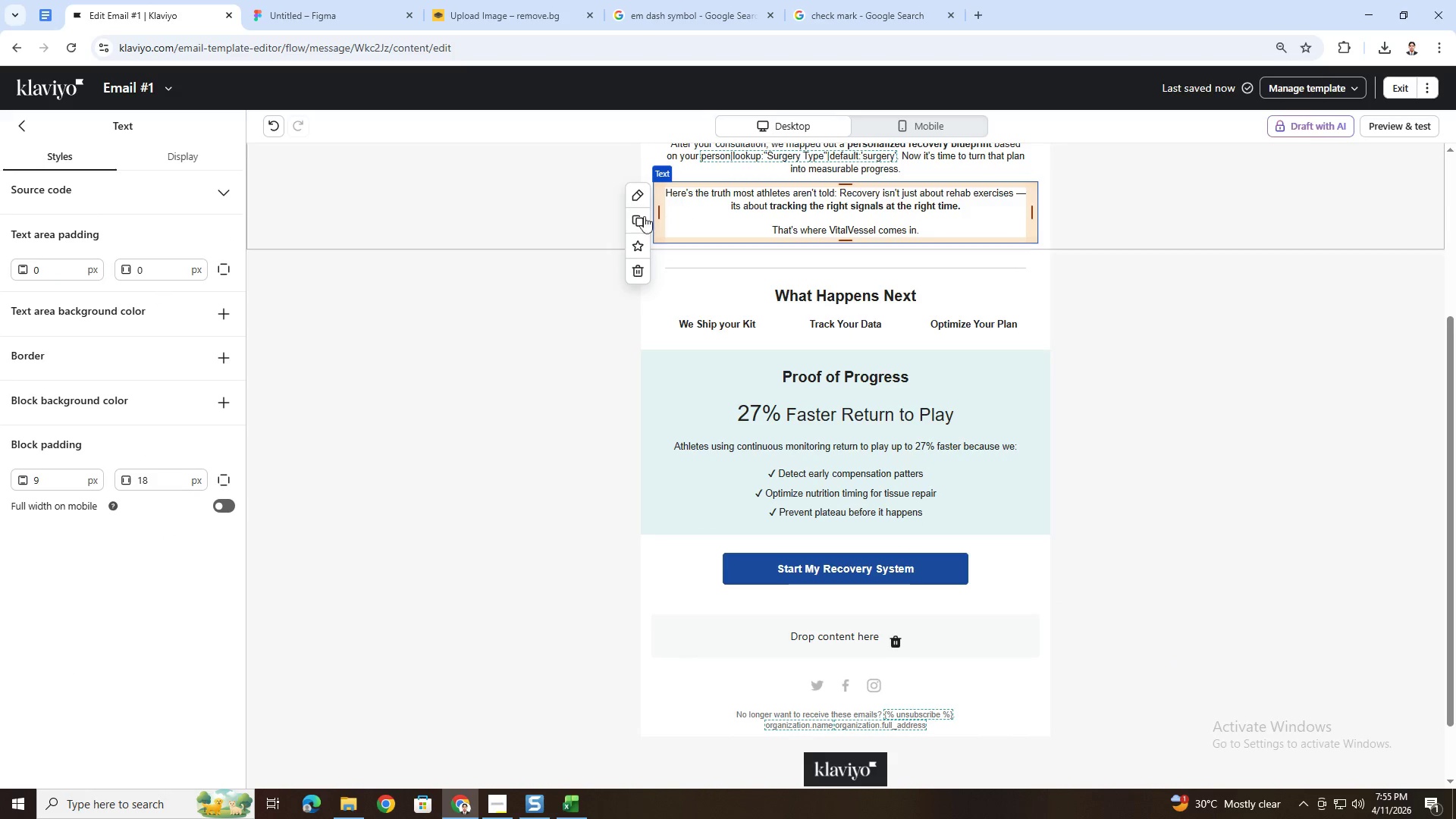 
left_click([626, 216])
 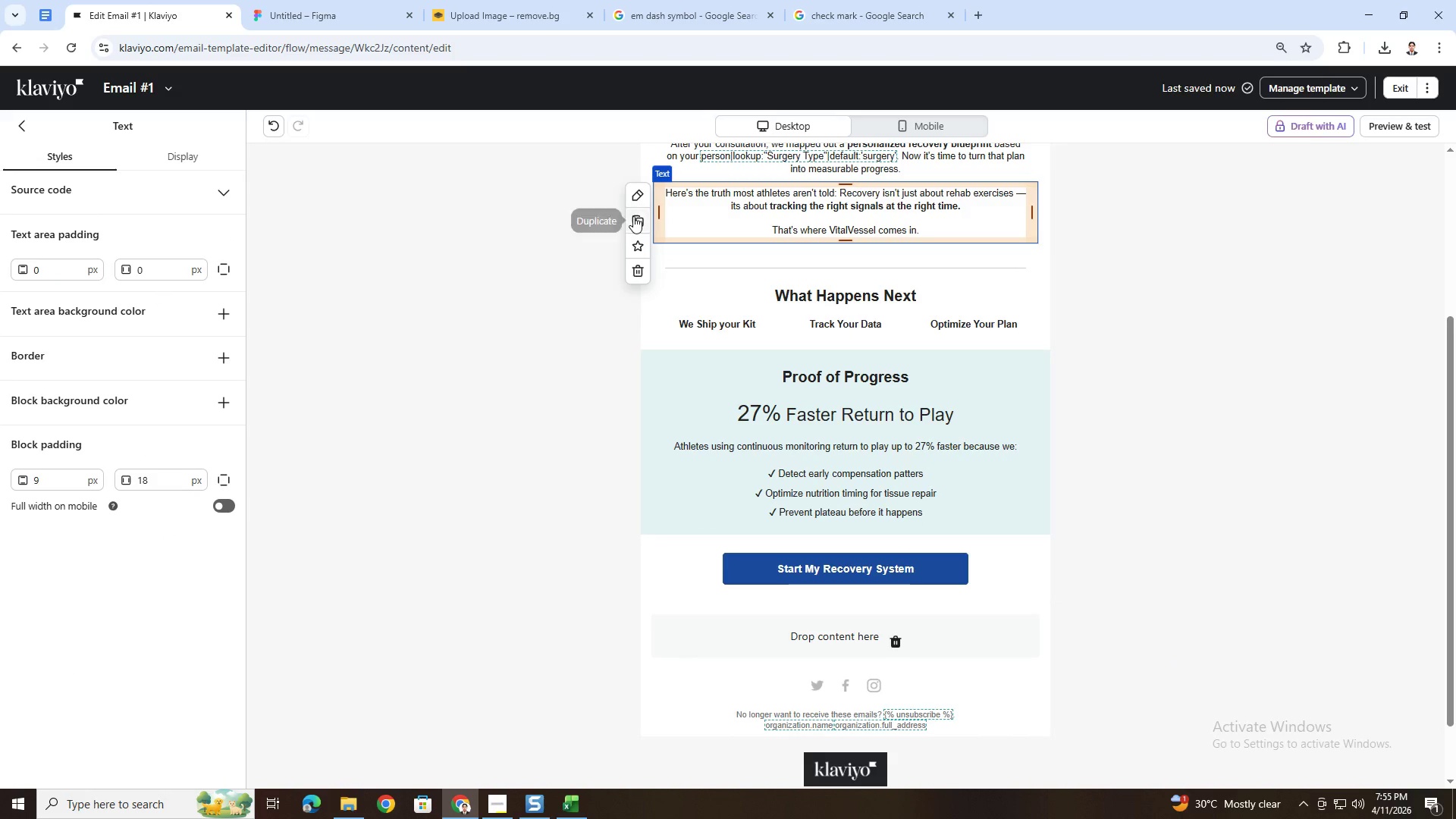 
left_click([635, 217])
 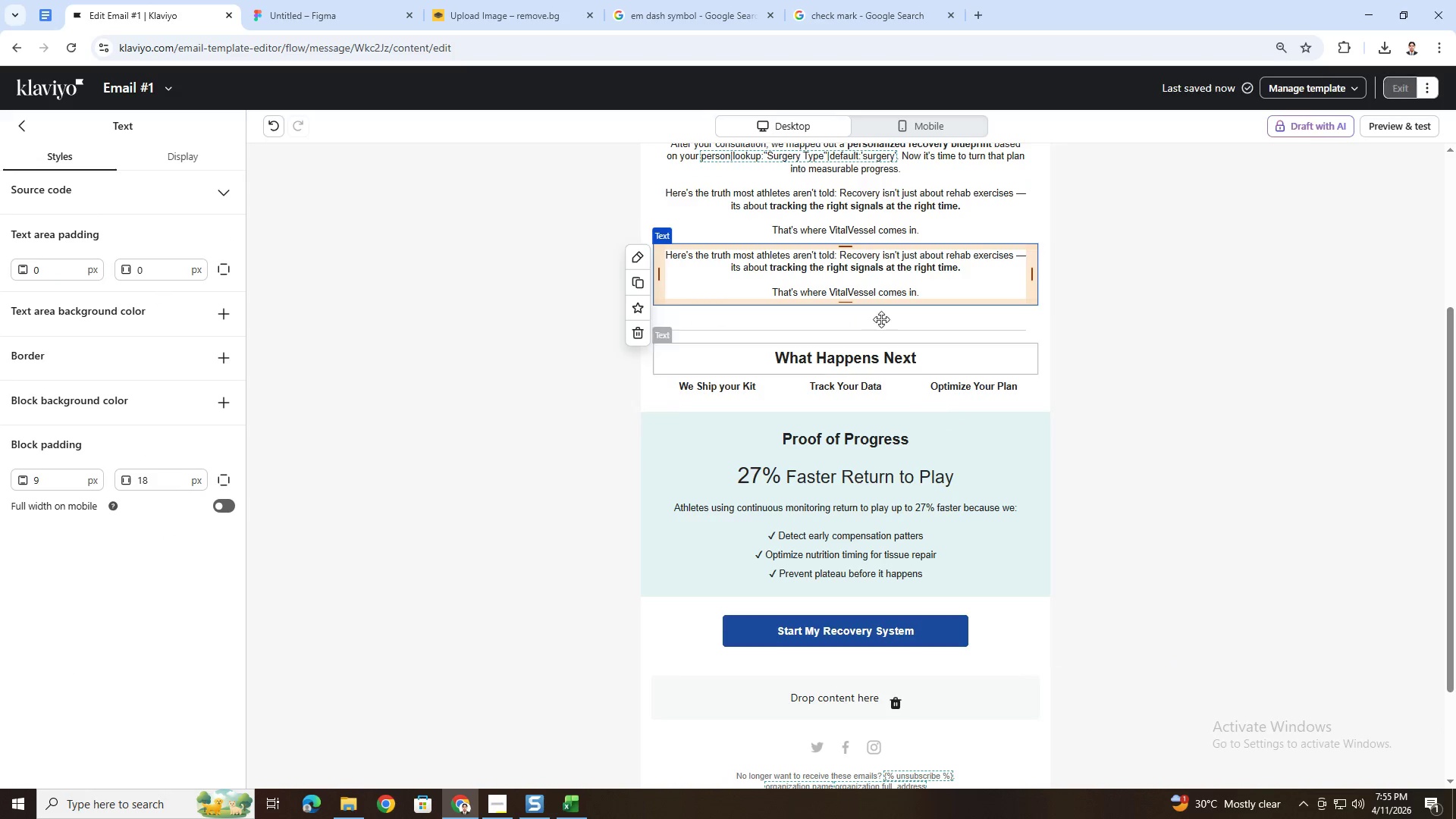 
left_click_drag(start_coordinate=[877, 278], to_coordinate=[839, 588])
 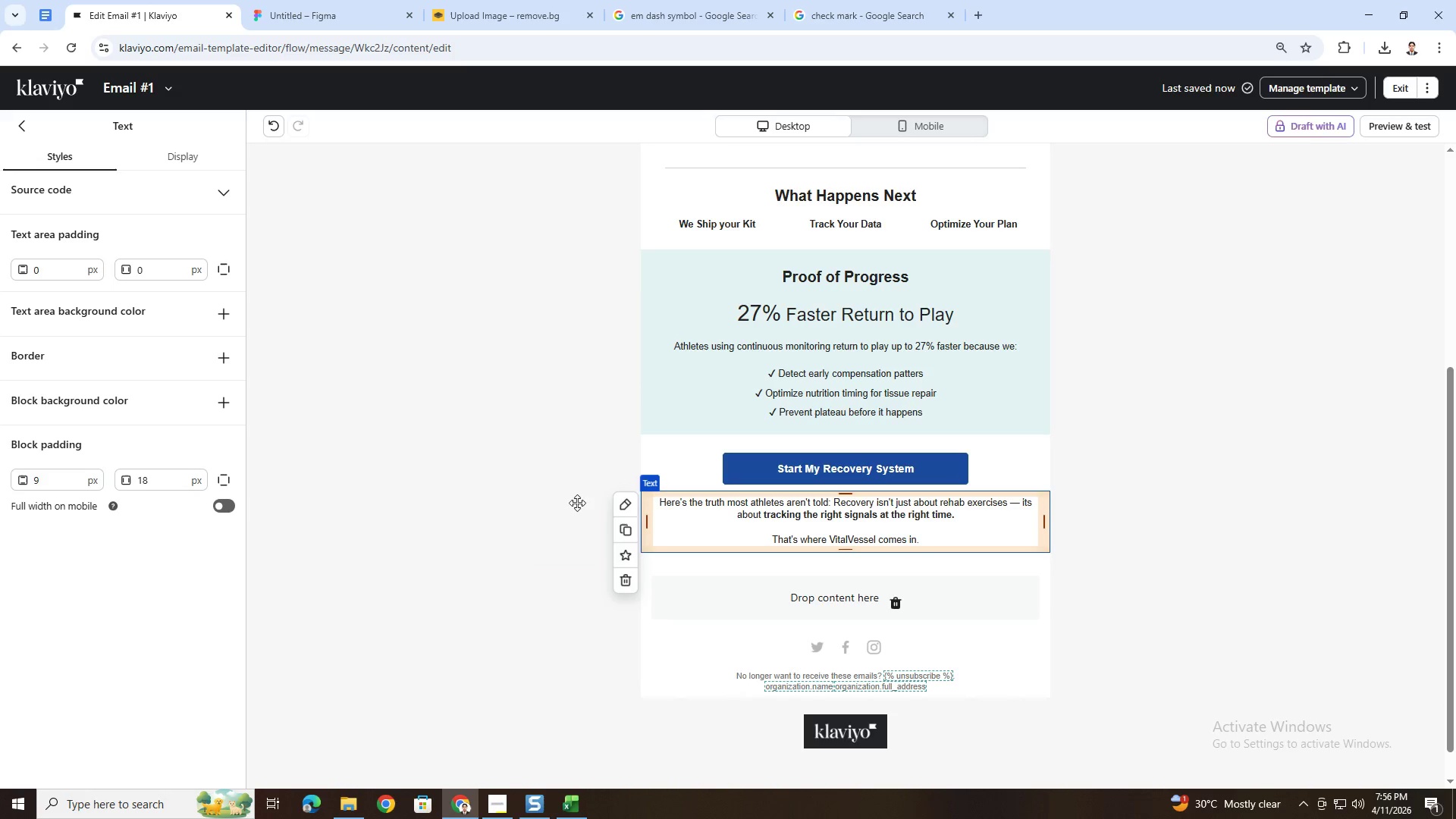 
double_click([763, 509])
 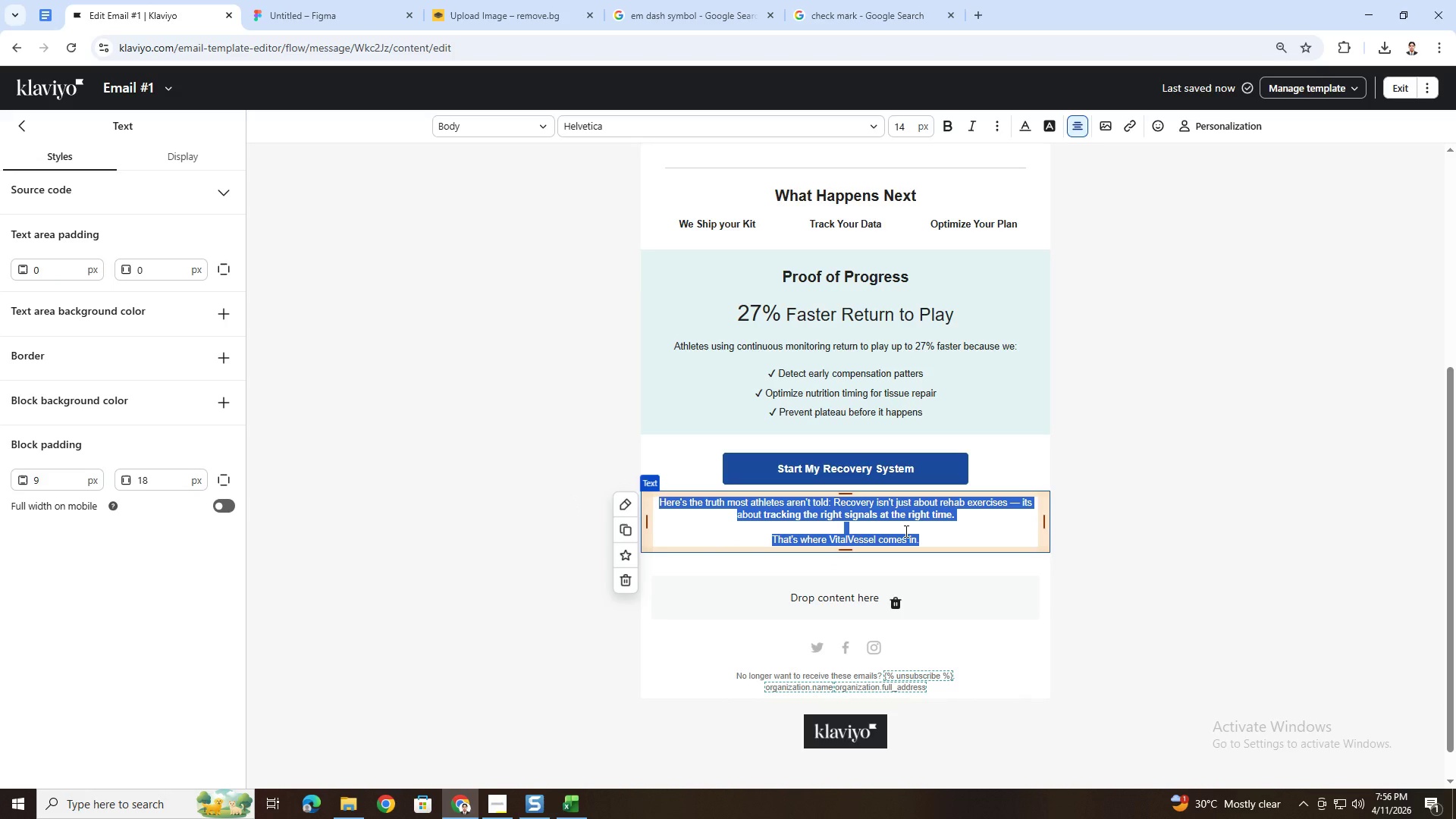 
type(We know setup can feel overwhem)
key(Backspace)
type(lming. Doon)
key(Backspace)
key(Backspace)
type(nt)
key(Backspace)
type('t worry )
 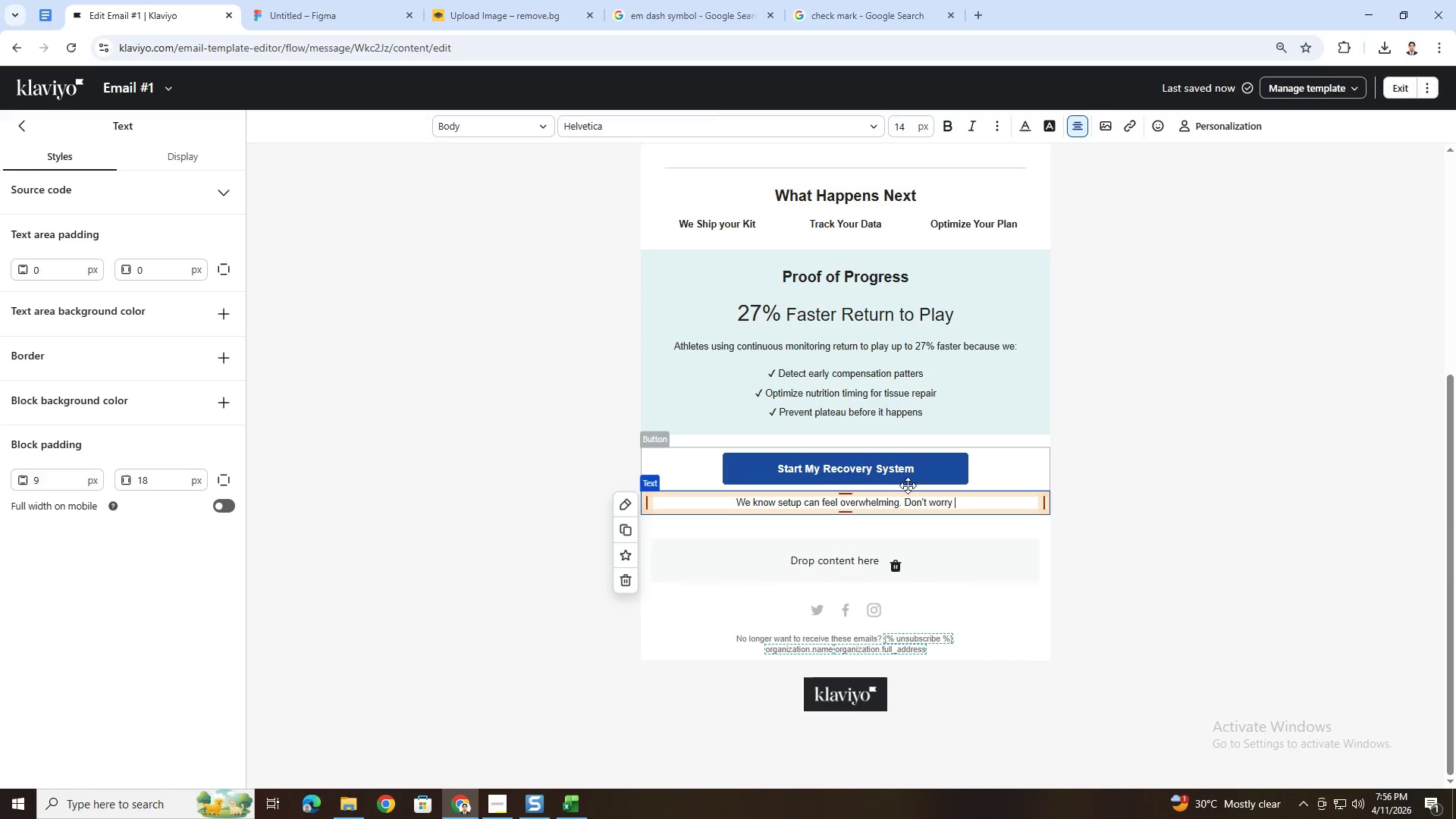 
wait(6.27)
 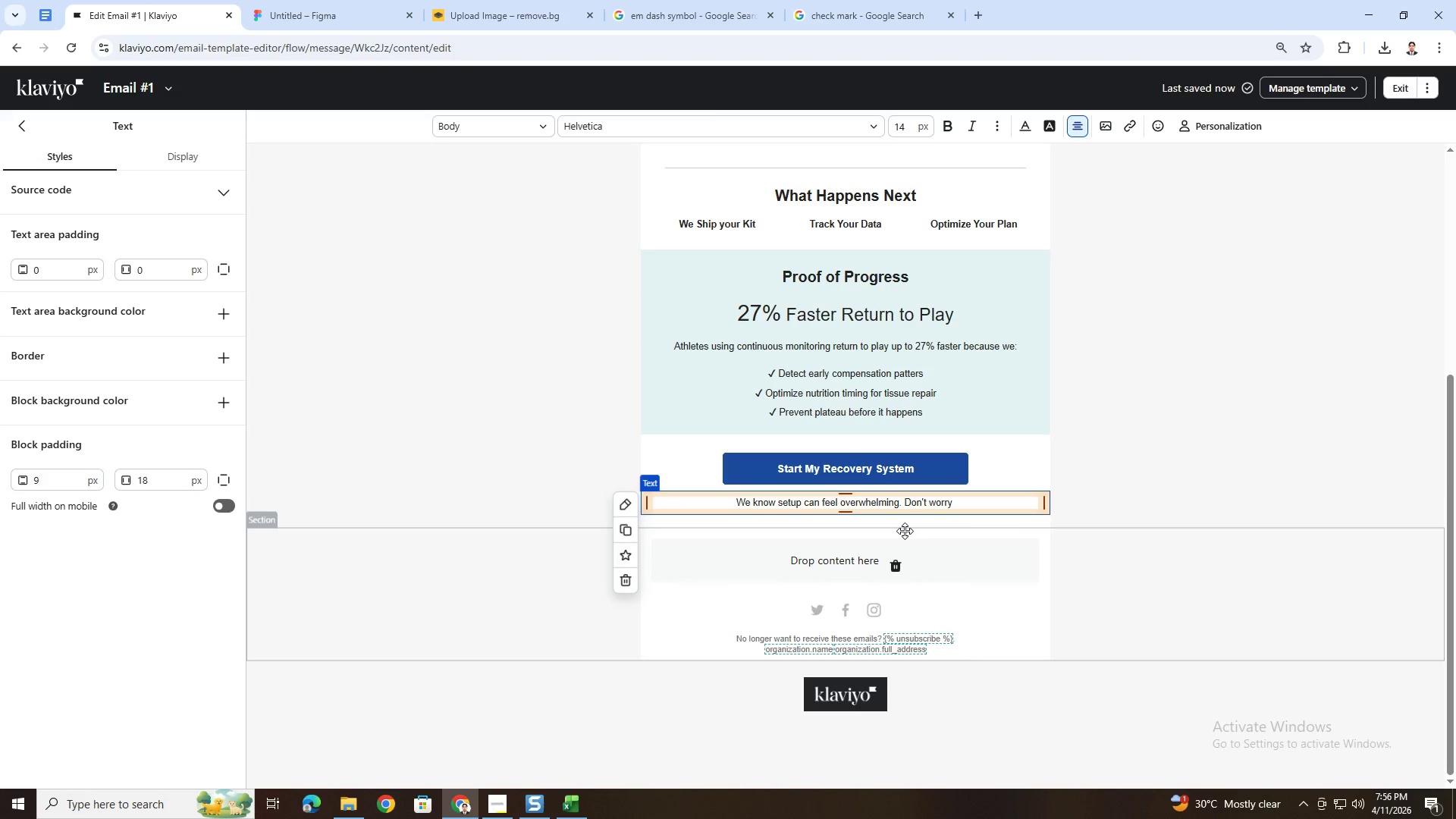 
scroll: coordinate [960, 450], scroll_direction: up, amount: 3.0
 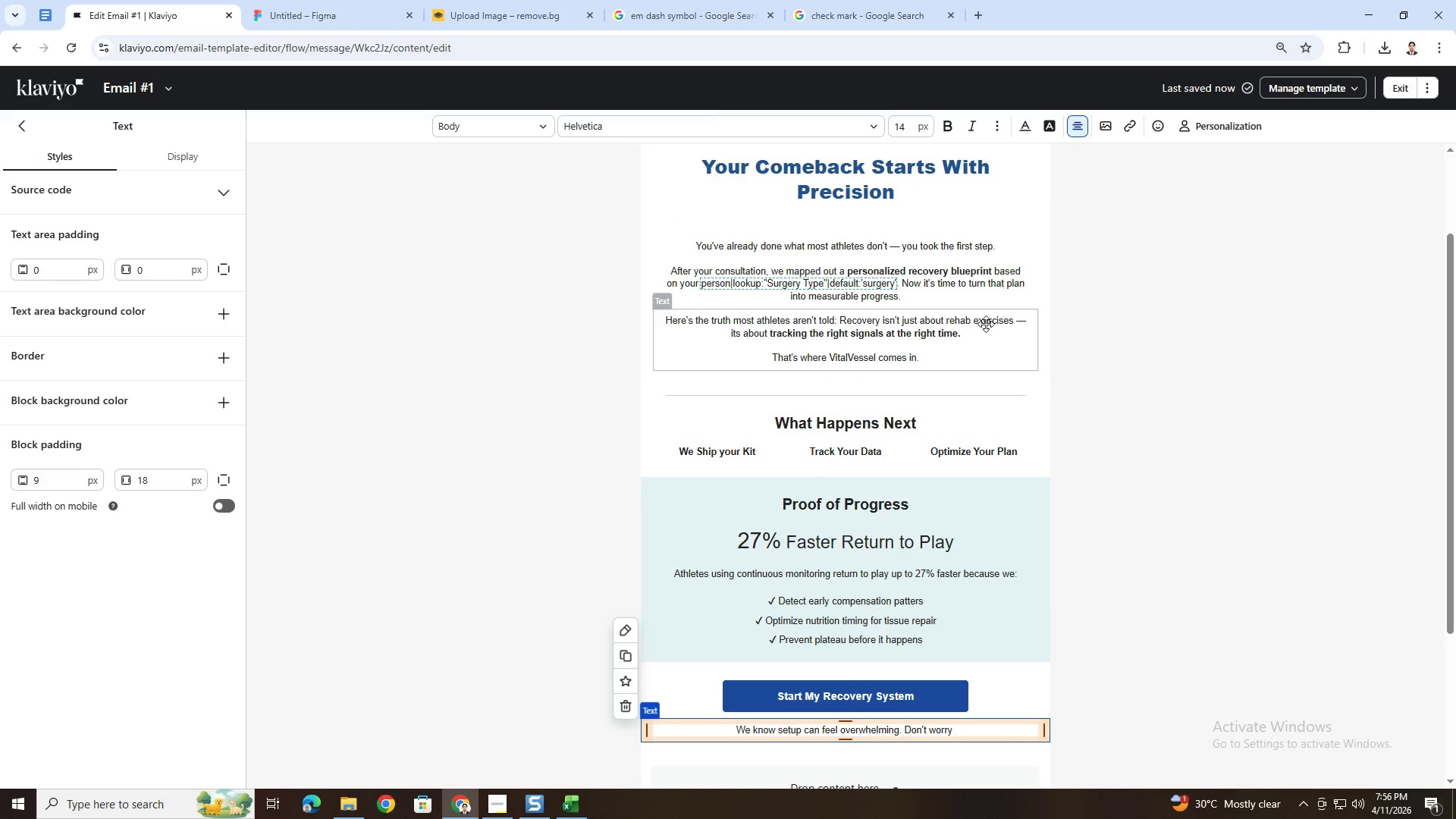 
double_click([986, 324])
 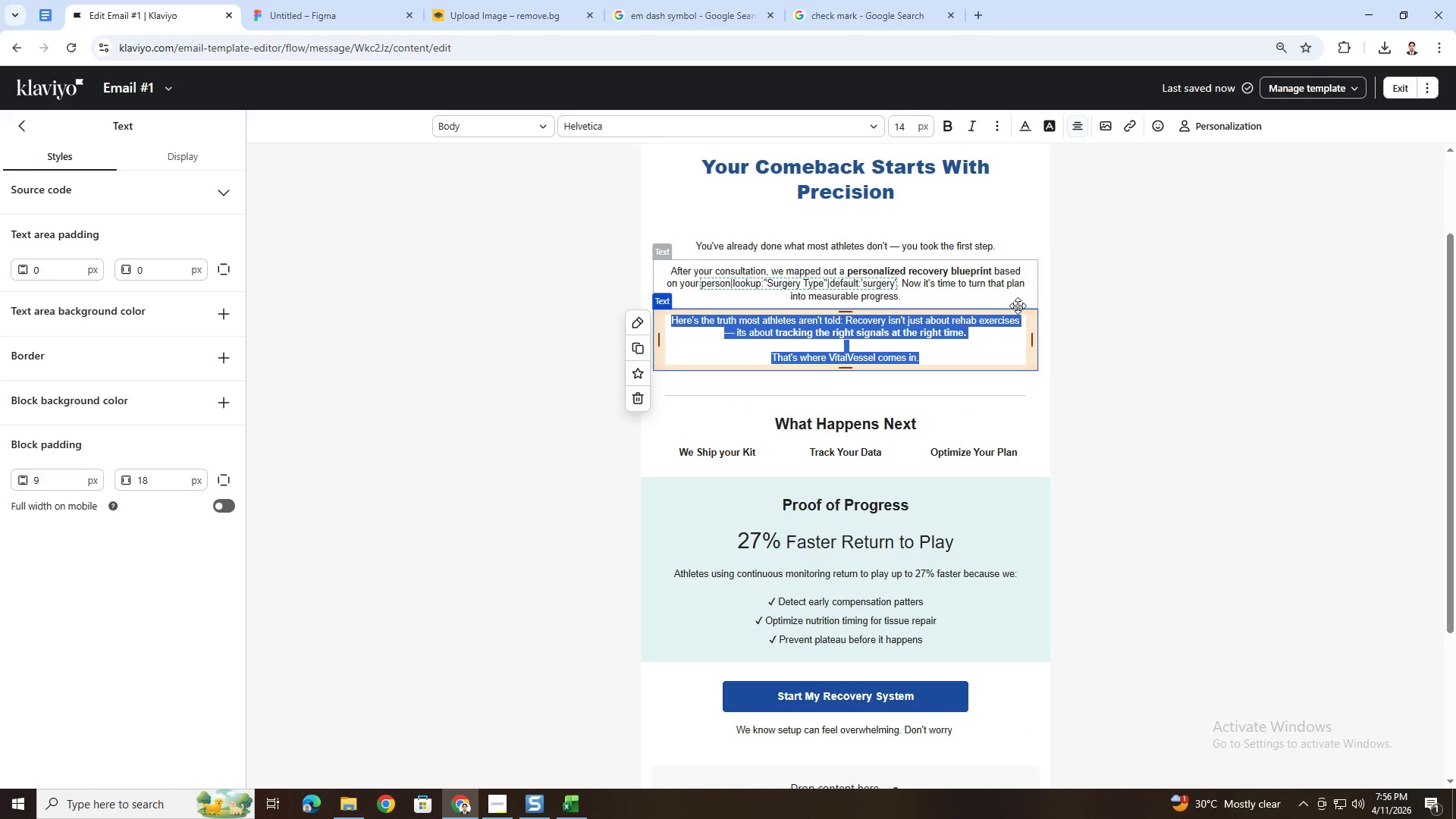 
left_click([1018, 319])
 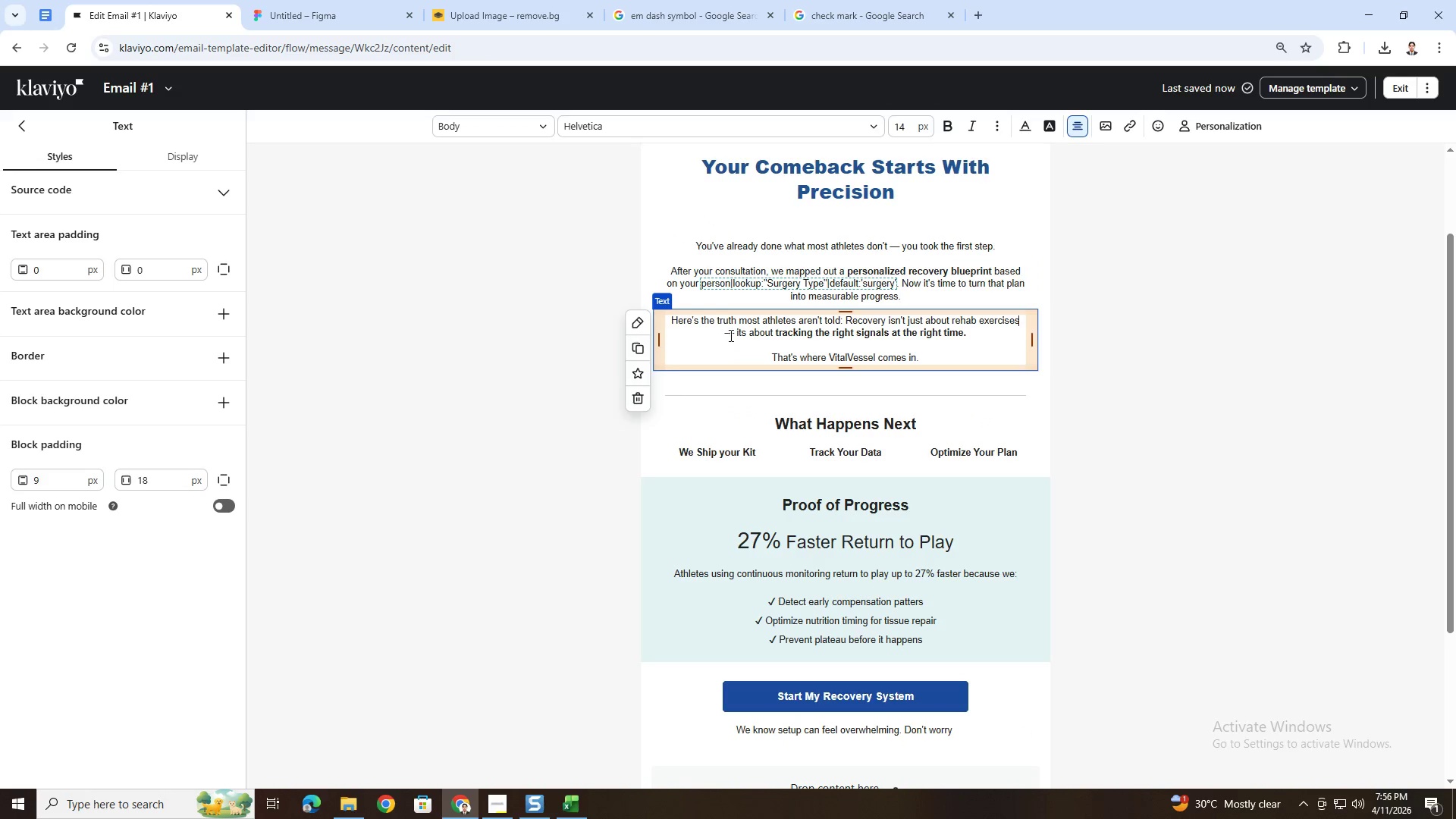 
left_click_drag(start_coordinate=[733, 331], to_coordinate=[726, 331])
 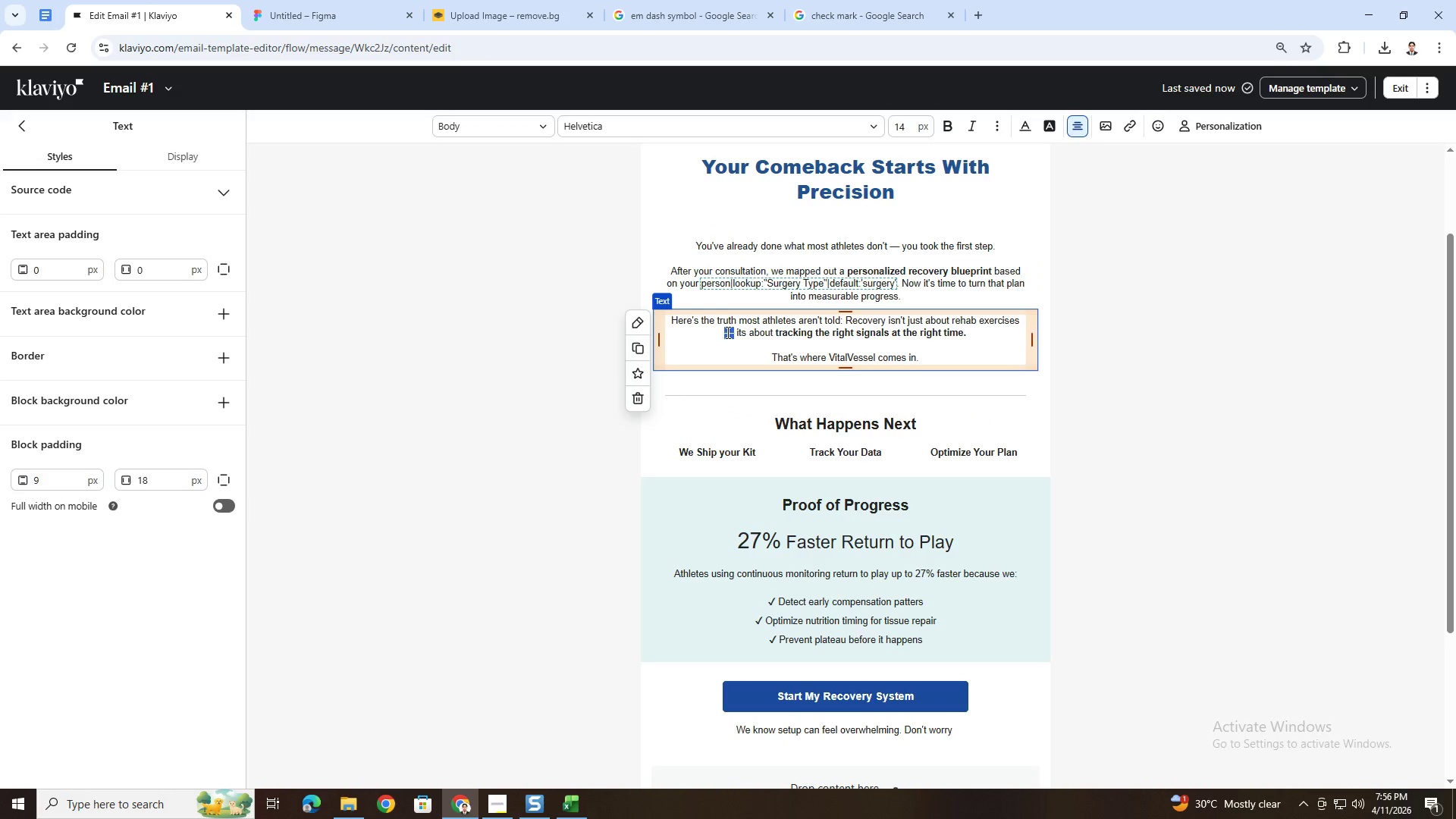 
key(Control+C)
 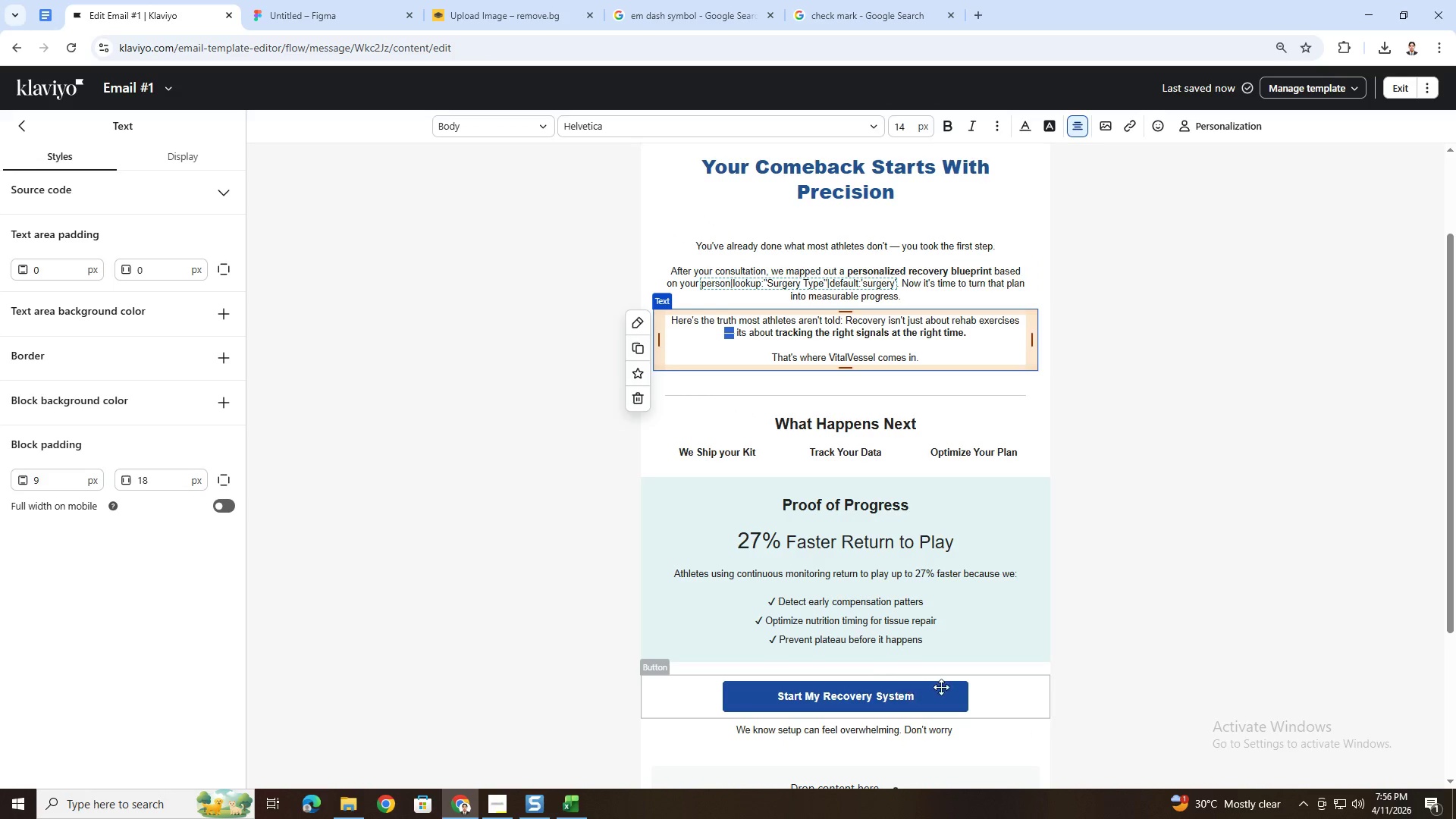 
left_click([1015, 694])
 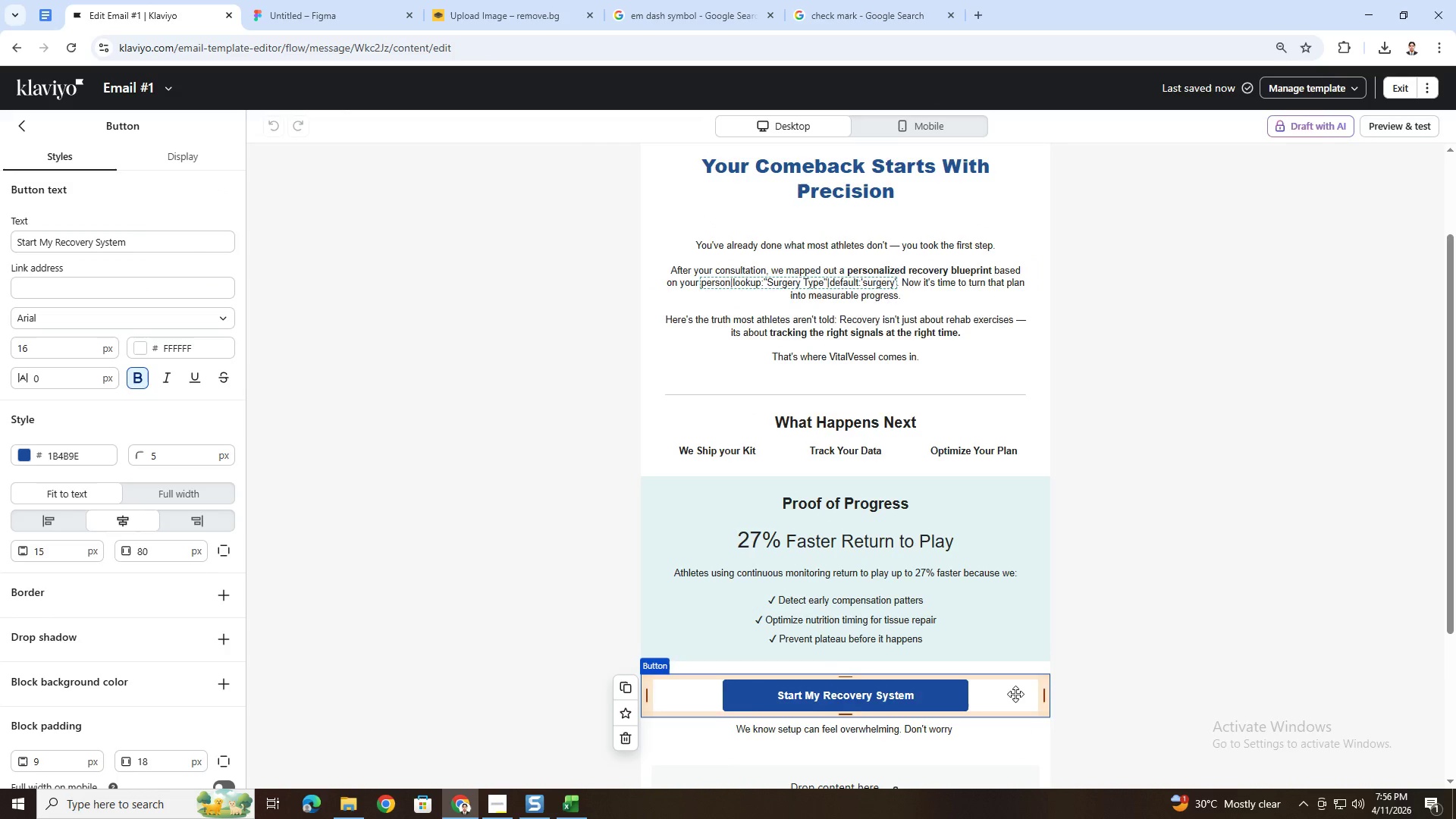 
scroll: coordinate [1015, 694], scroll_direction: down, amount: 3.0
 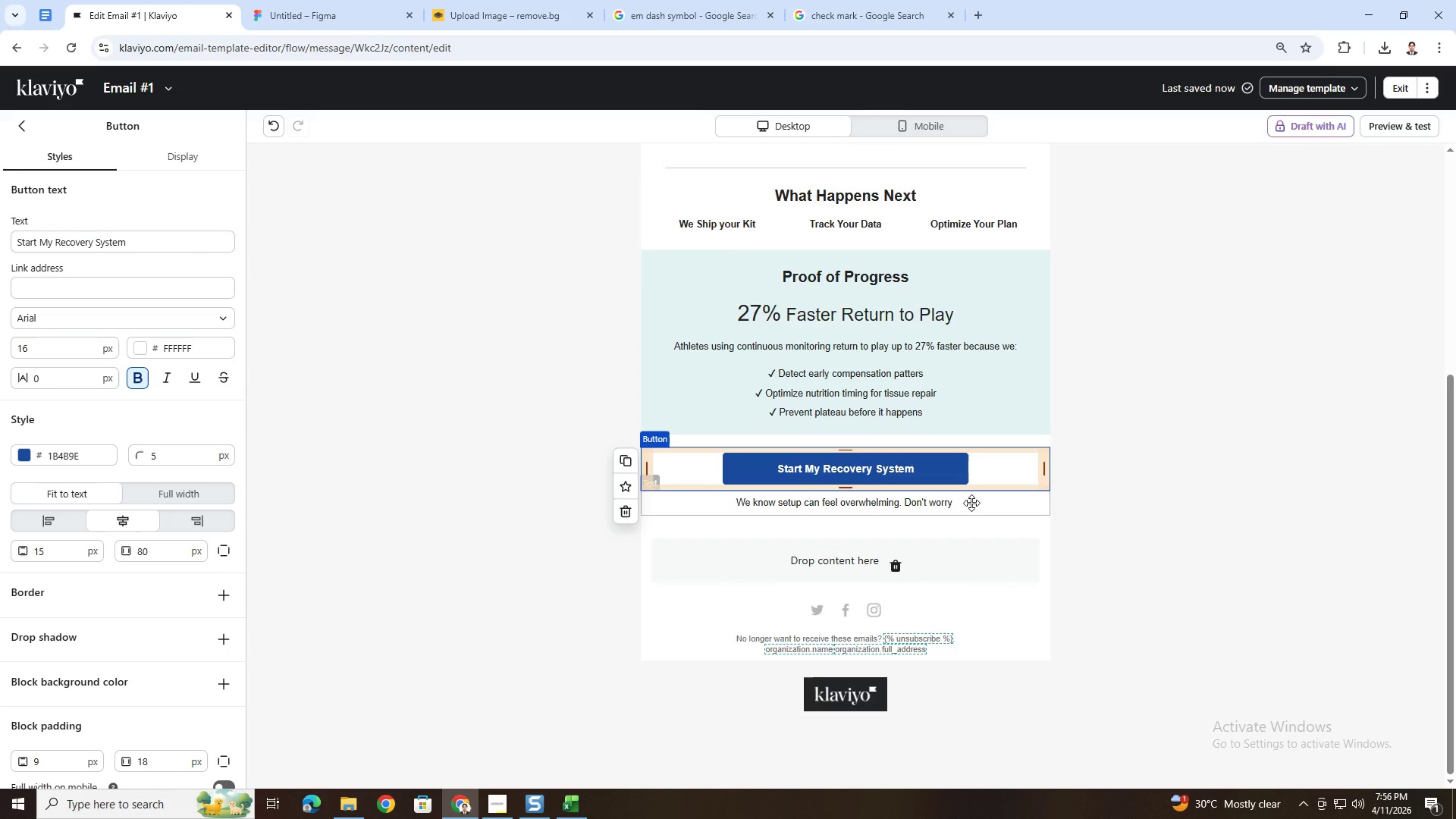 
double_click([971, 503])
 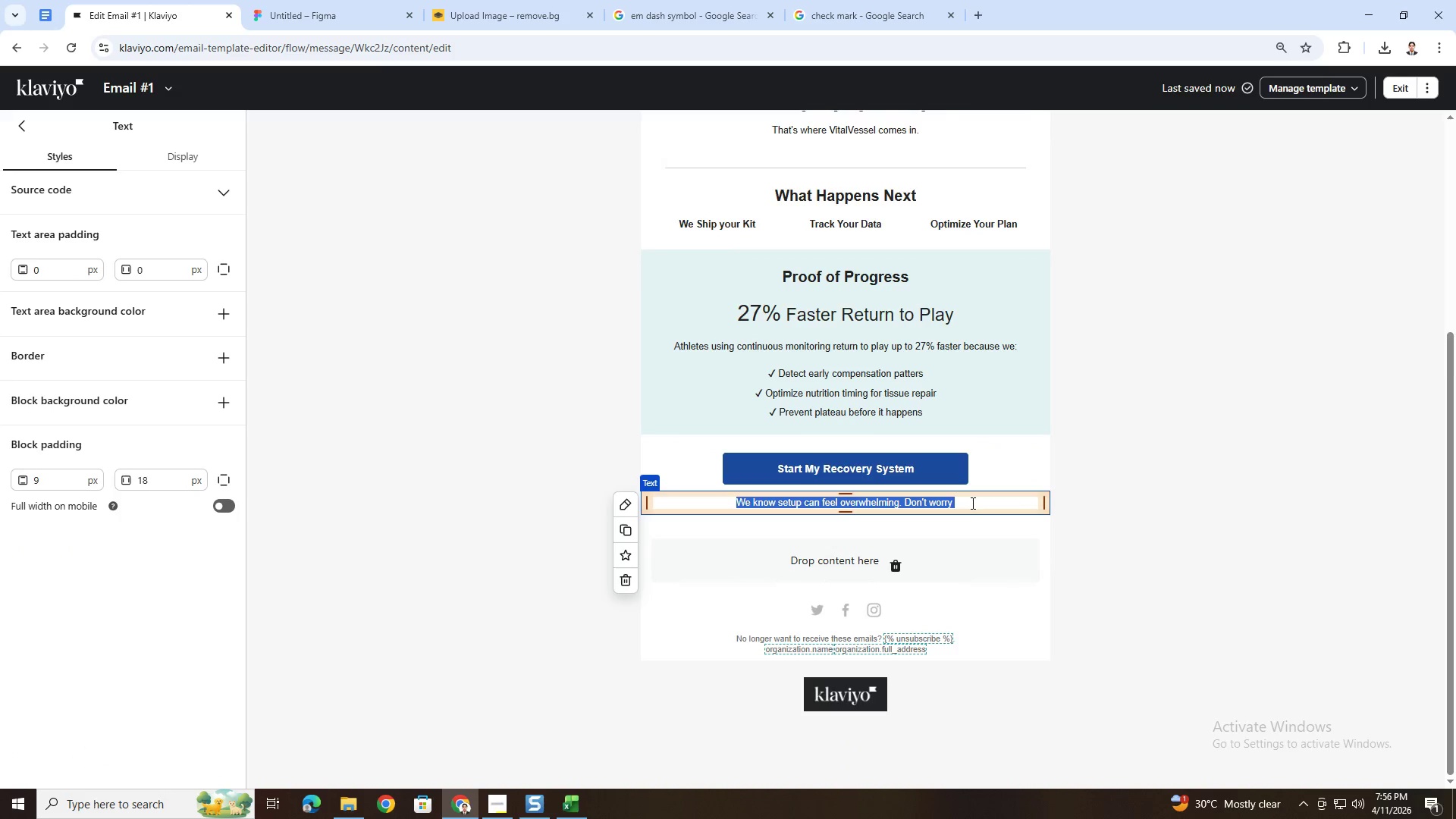 
left_click([971, 503])
 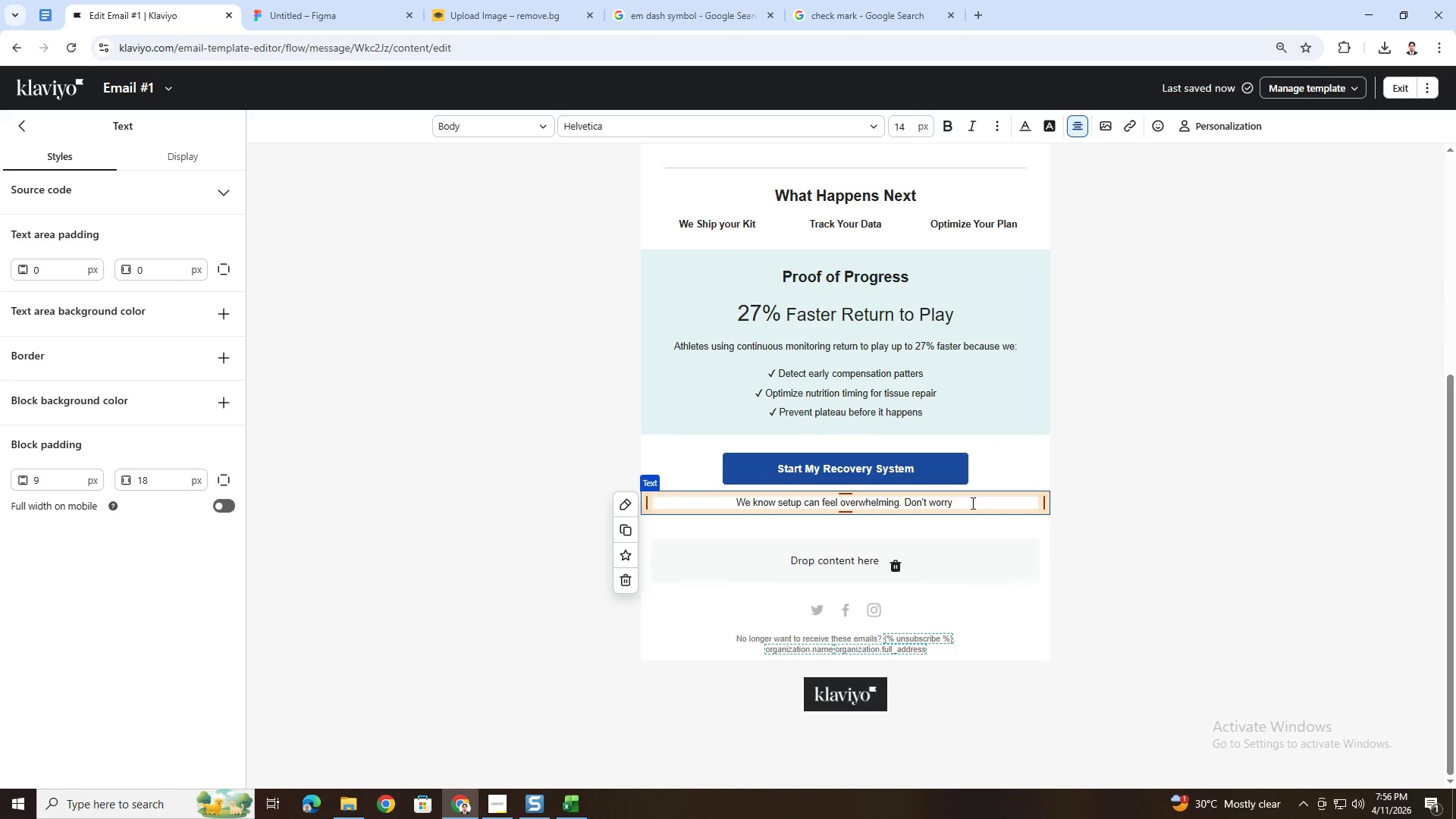 
key(Control+V)
 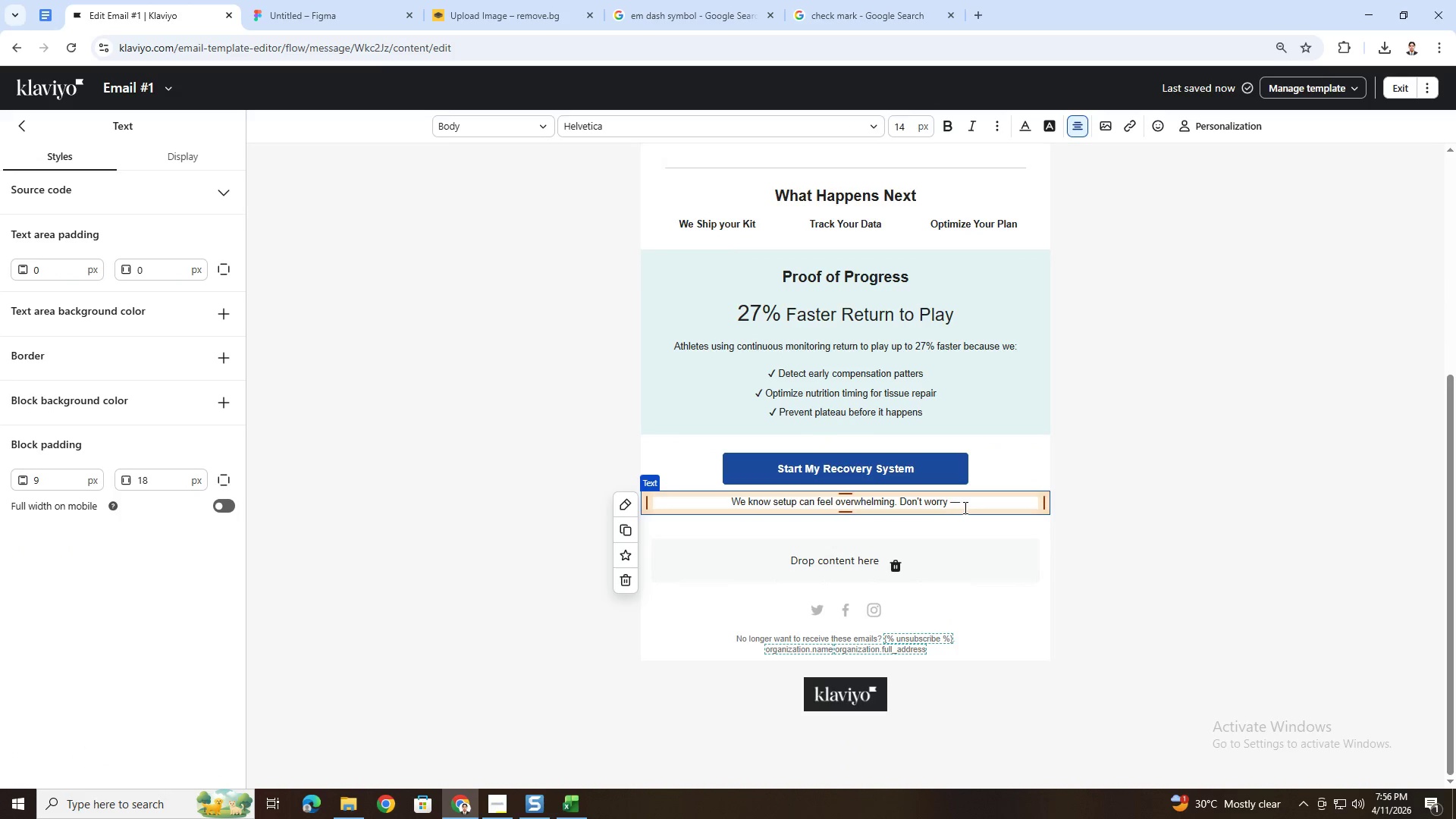 
type( we'll guide you through every step.)
 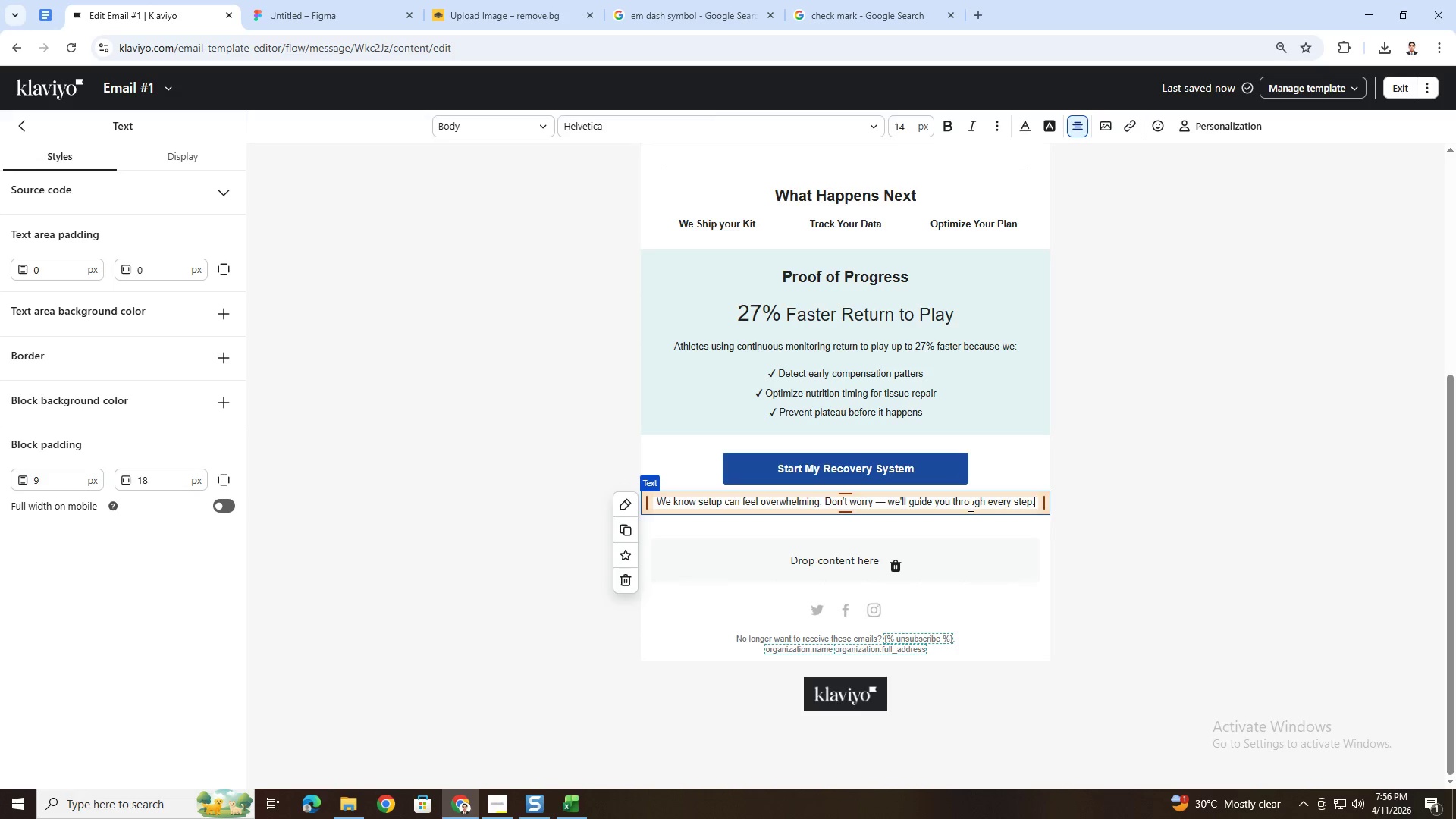 
key(Enter)
 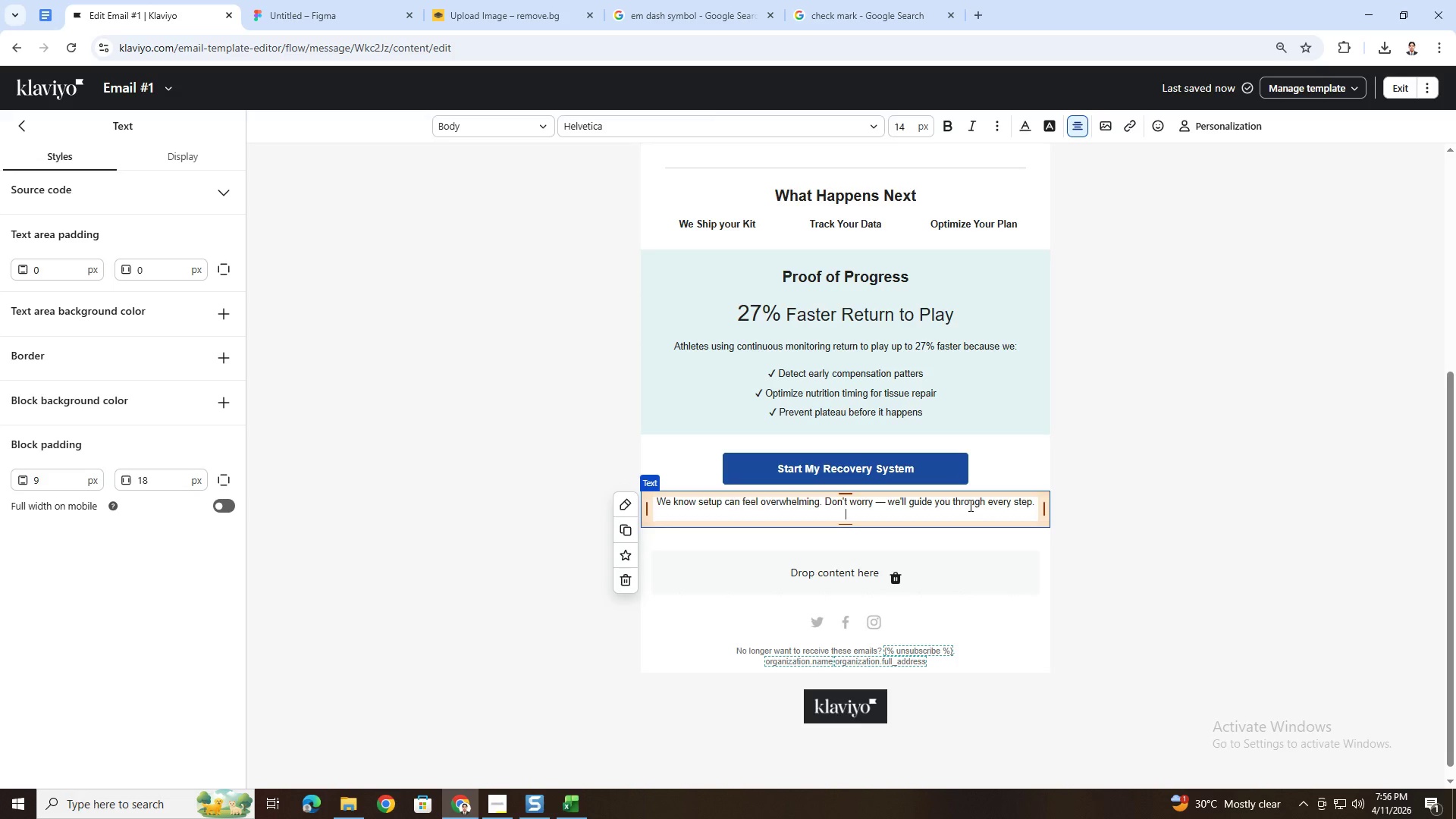 
key(Backspace)
 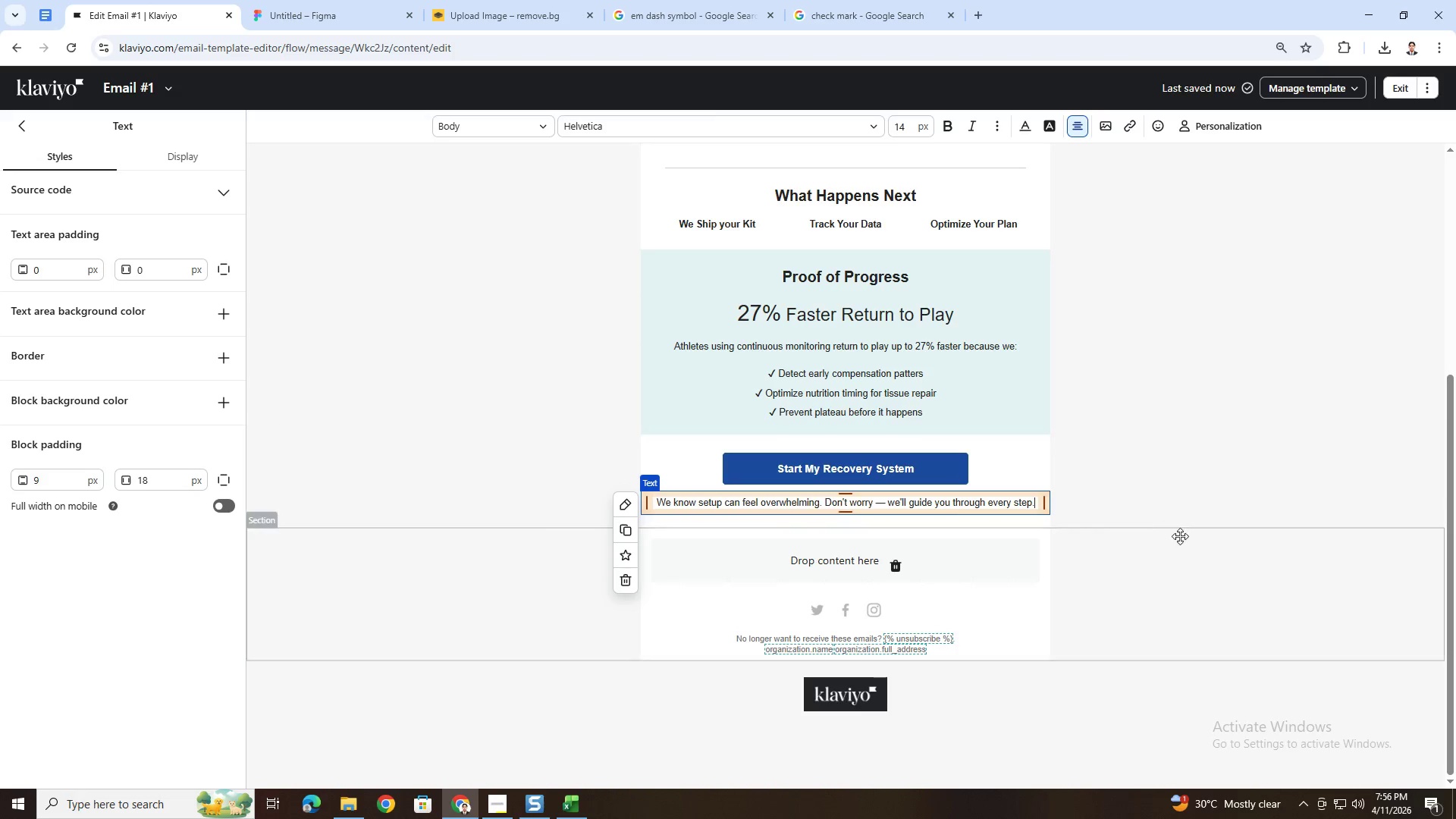 
left_click([1181, 538])
 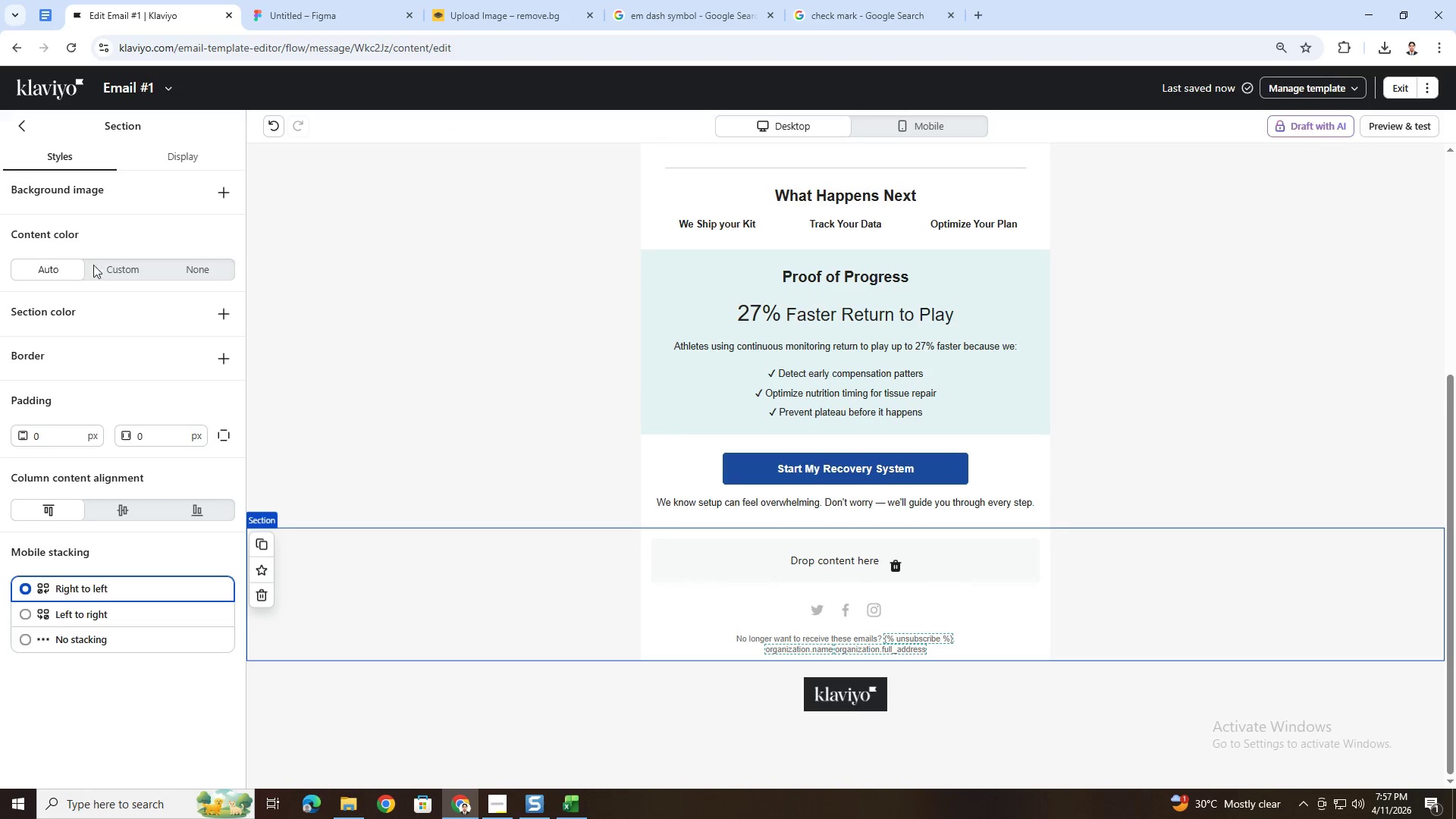 
left_click([504, 493])
 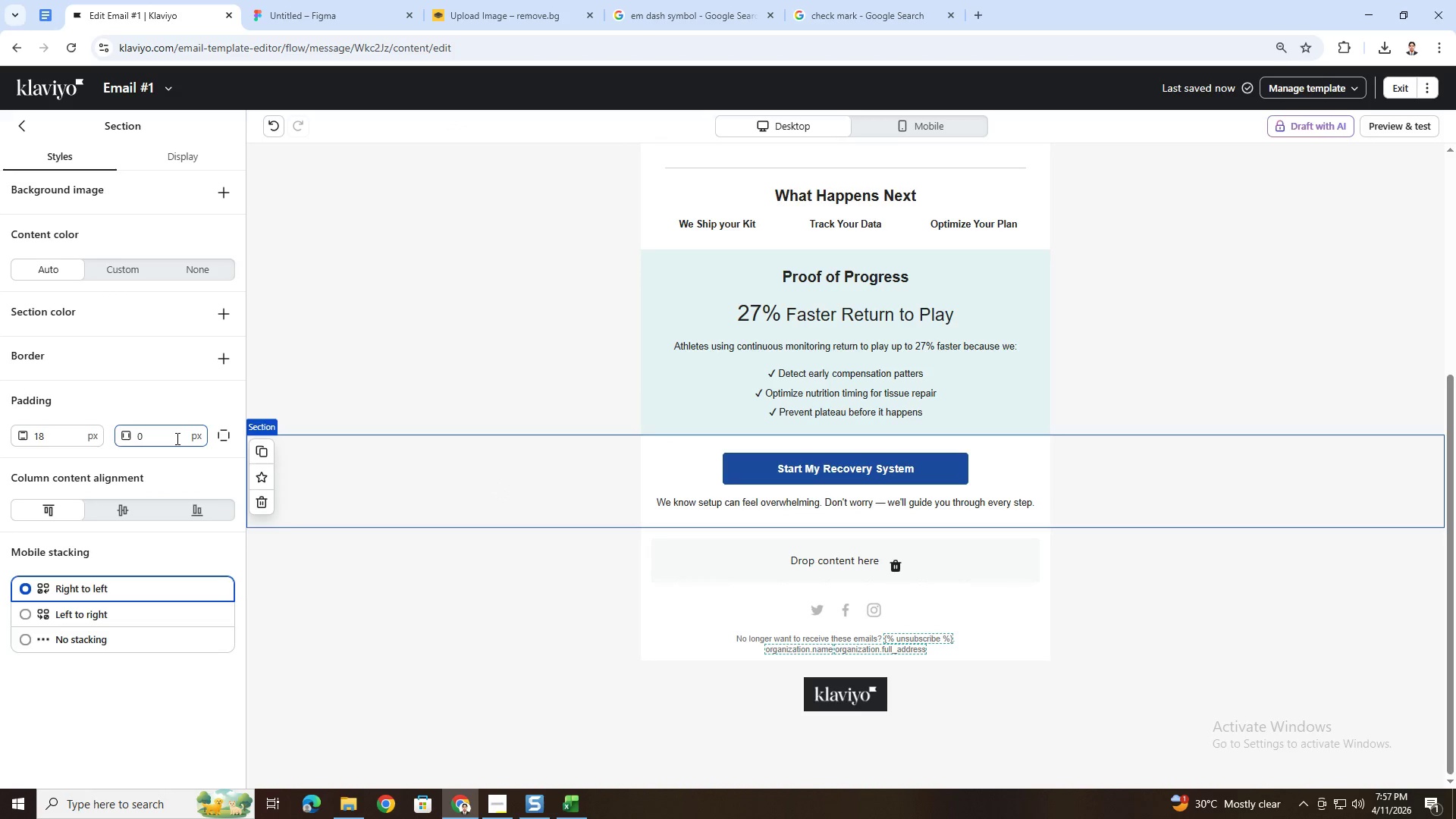 
double_click([176, 438])
 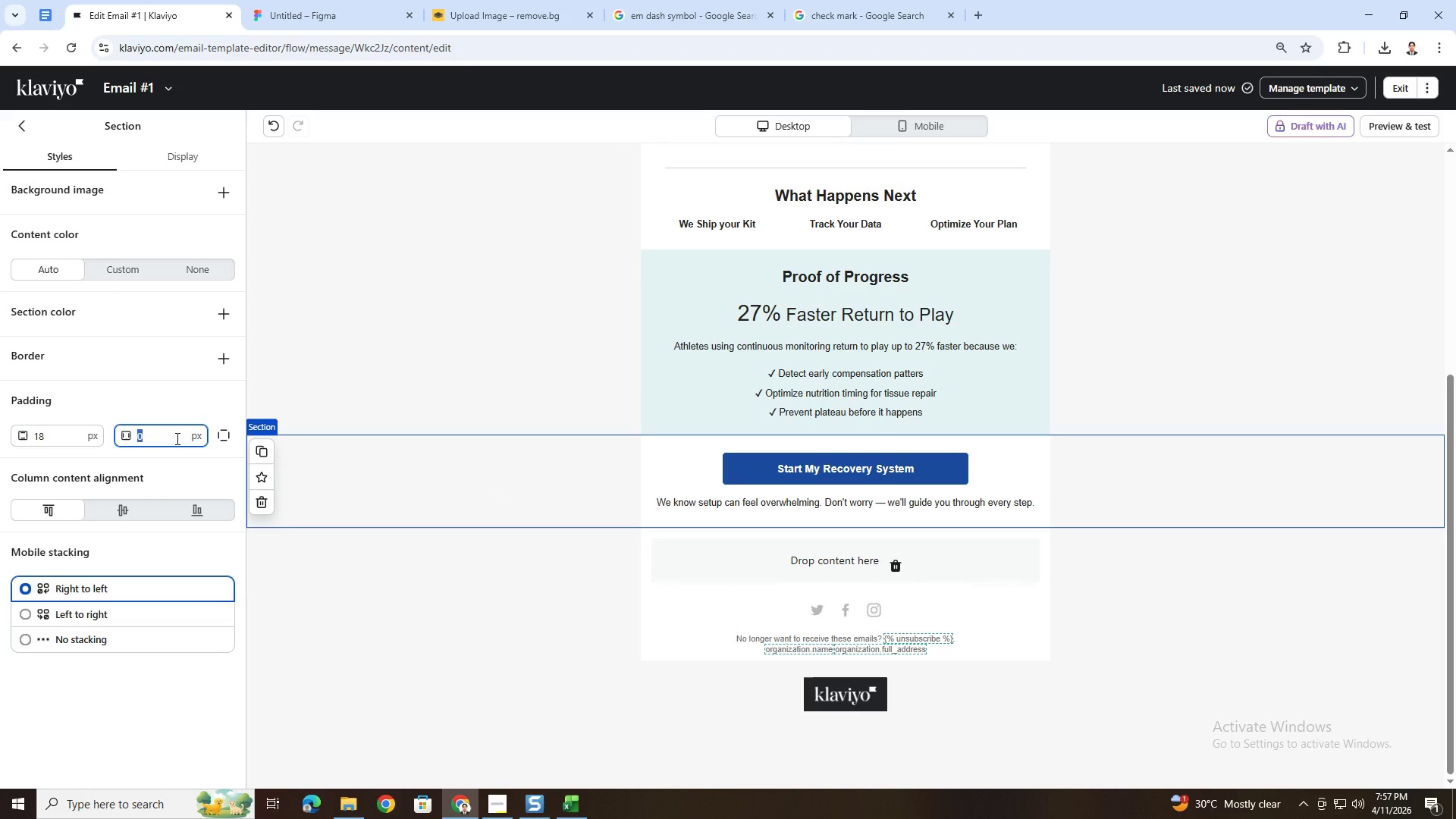 
key(Numpad1)
 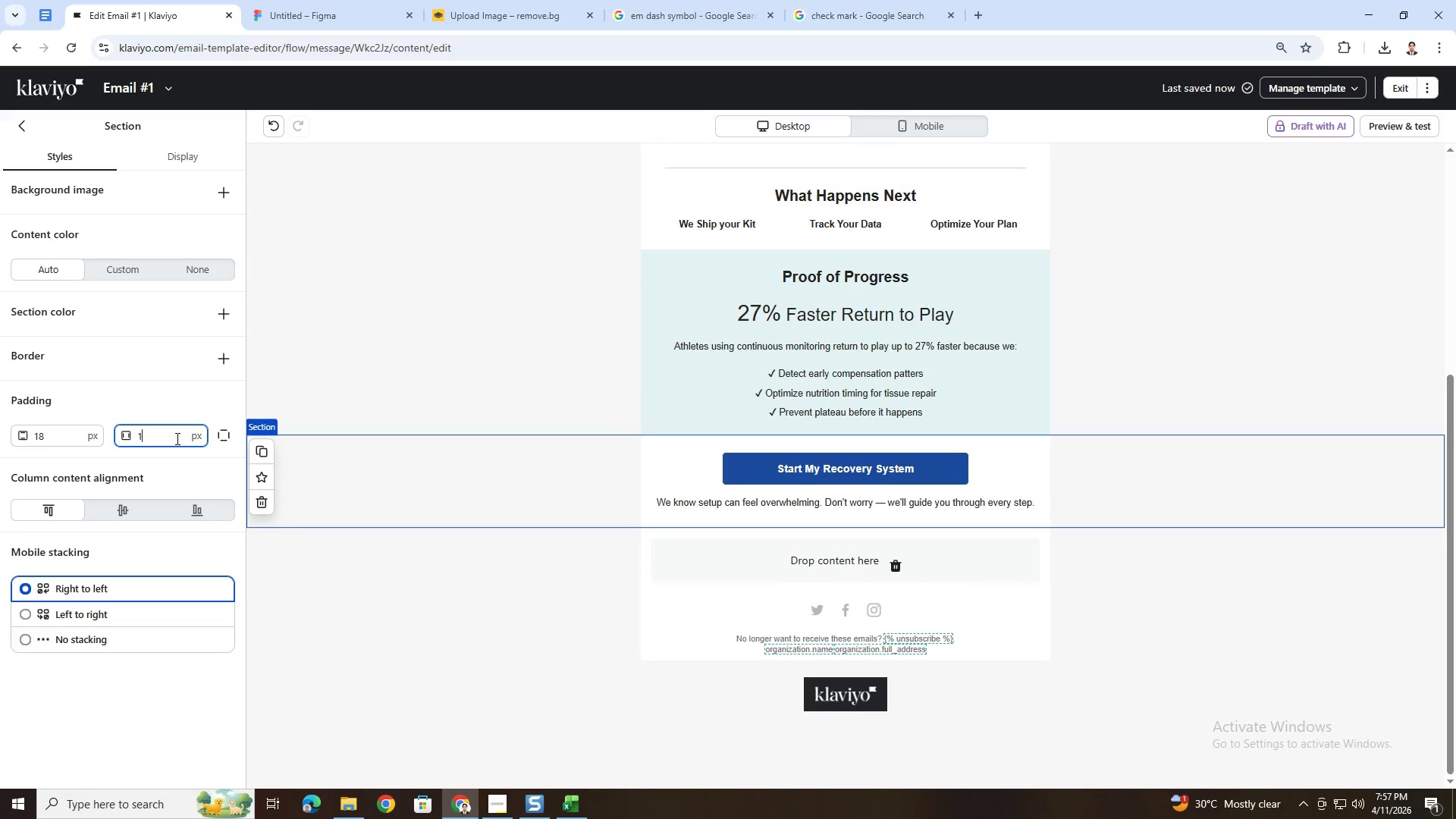 
key(Numpad8)
 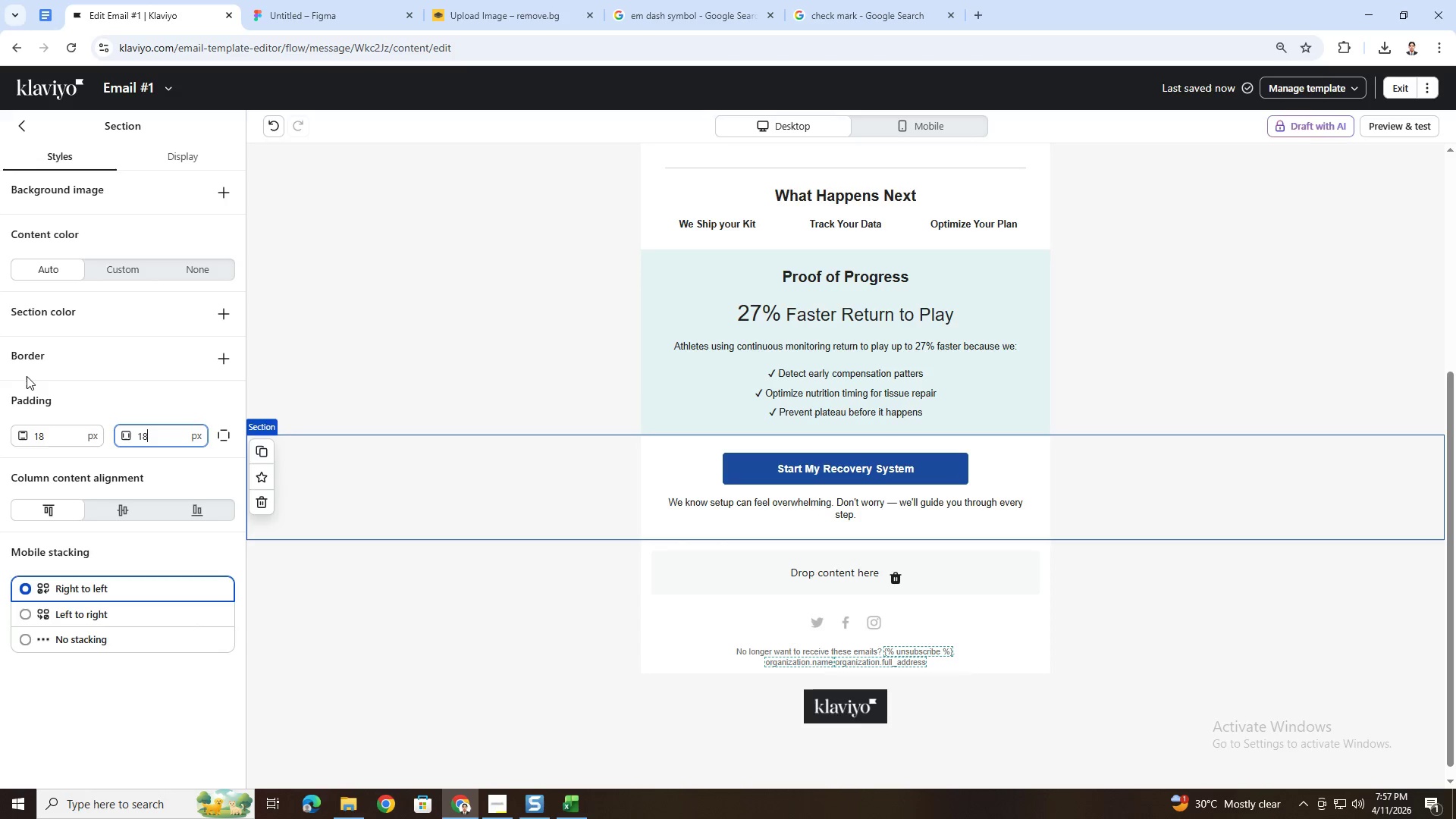 
left_click([18, 125])
 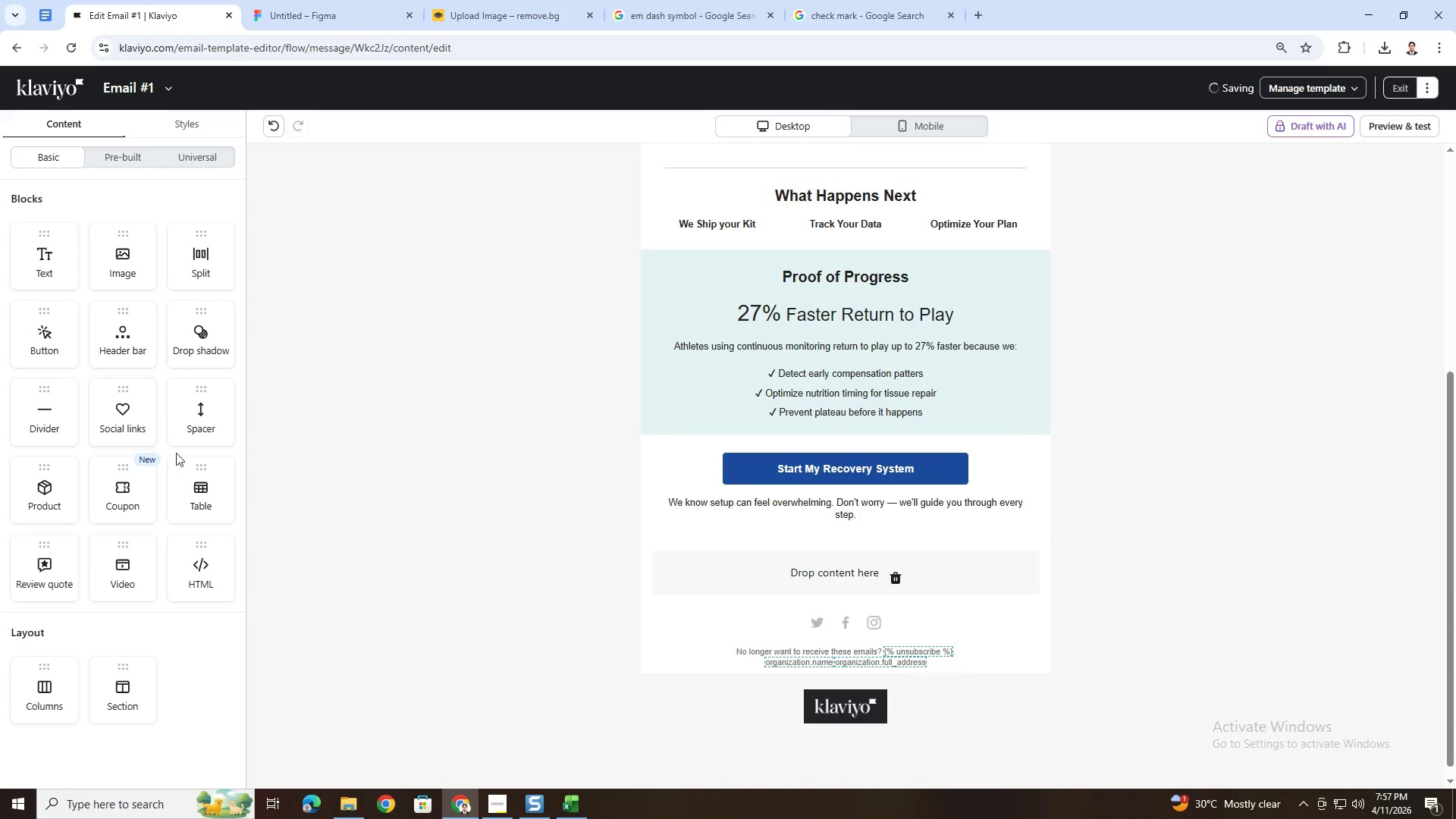 
left_click_drag(start_coordinate=[198, 423], to_coordinate=[940, 522])
 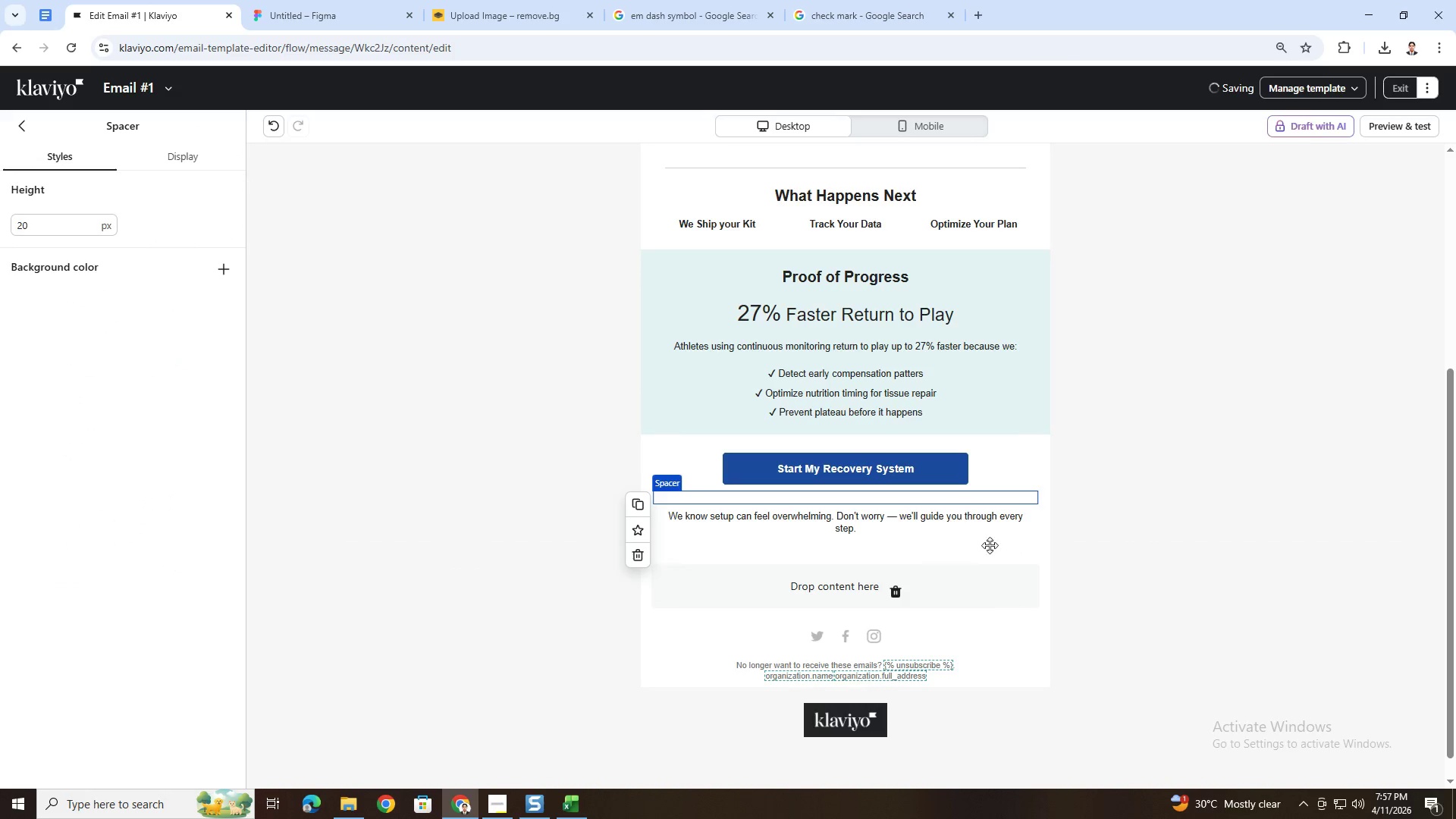 
left_click([1128, 619])
 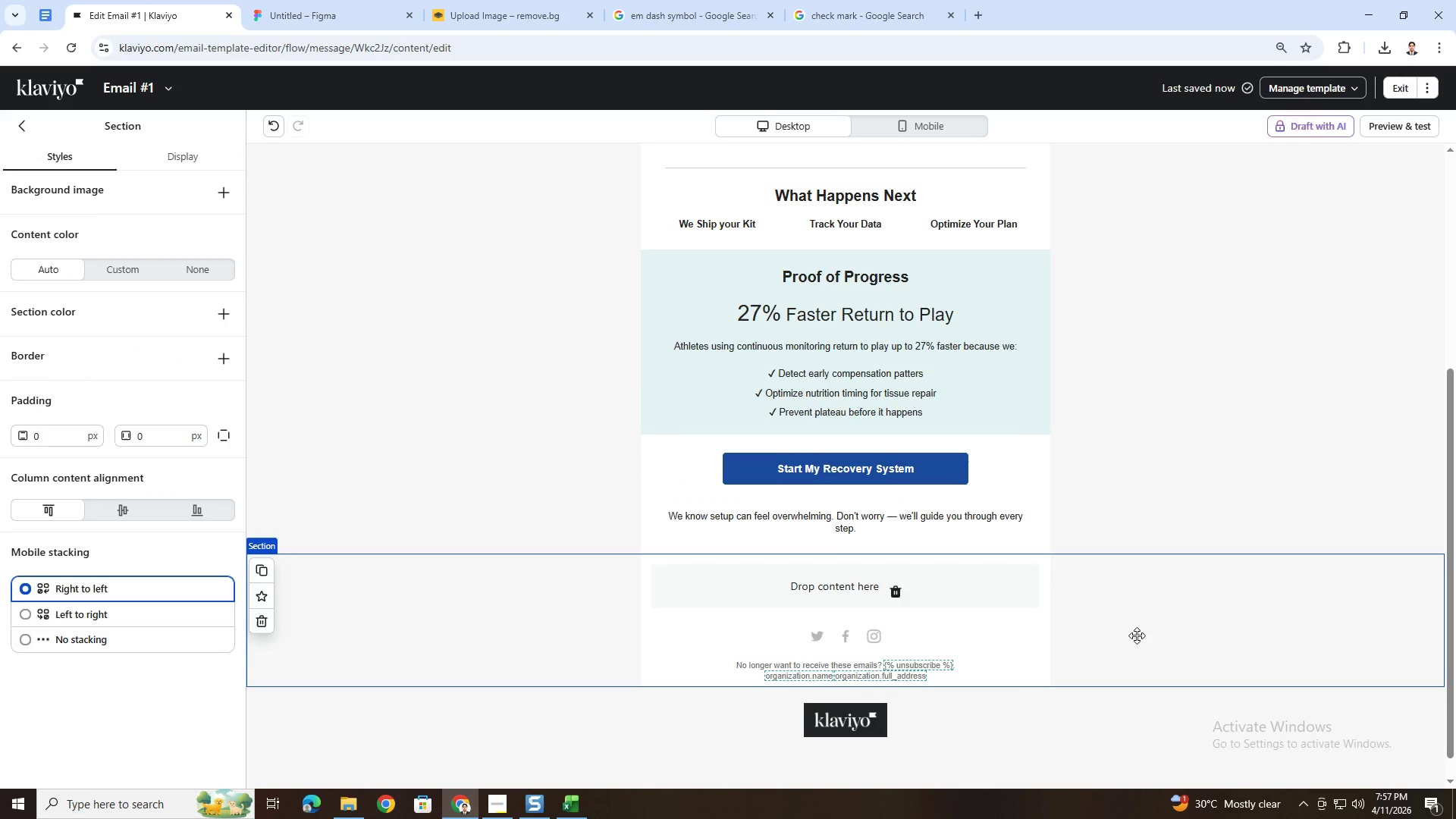 
scroll: coordinate [1137, 635], scroll_direction: up, amount: 1.0
 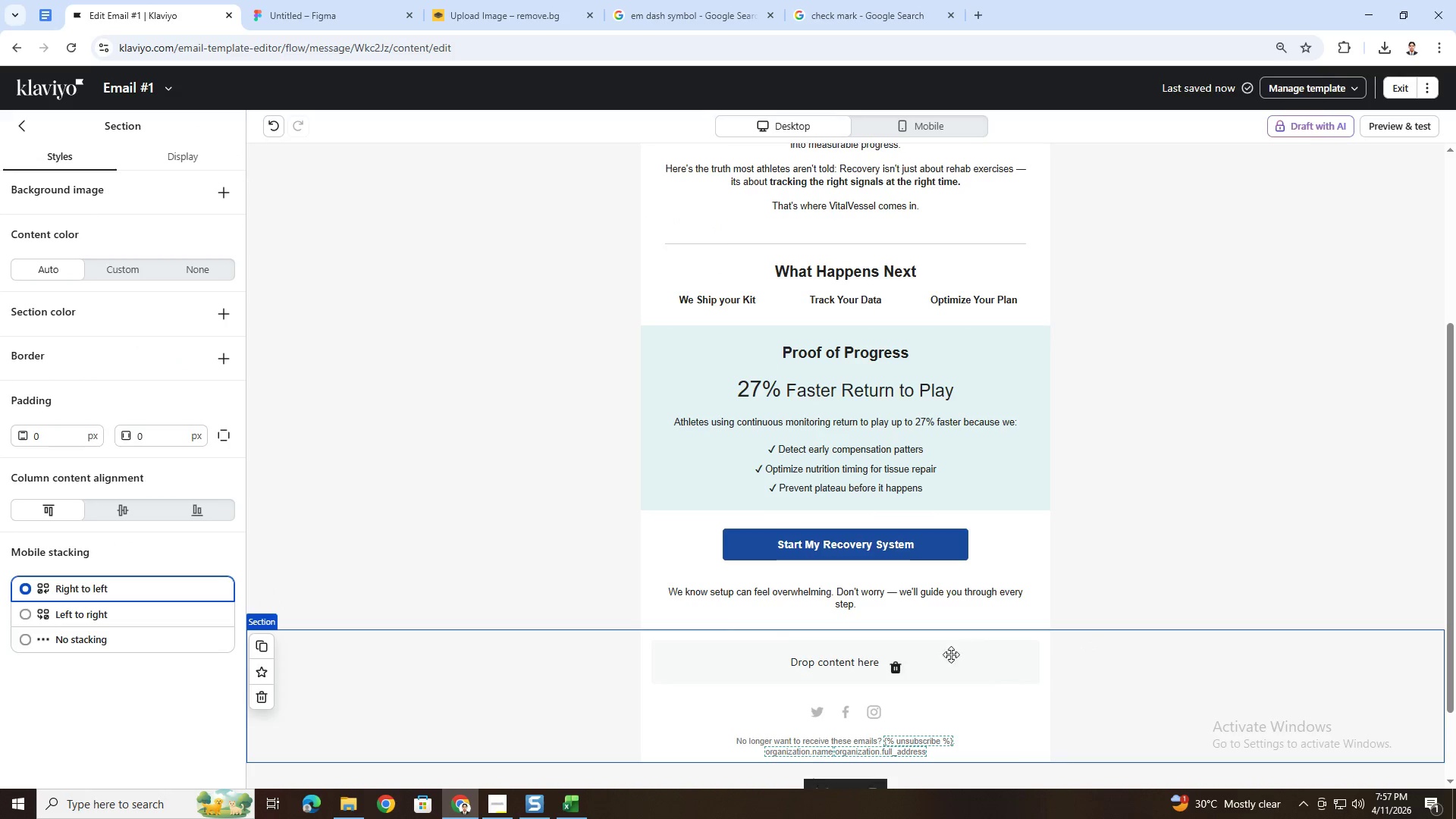 
left_click([814, 664])
 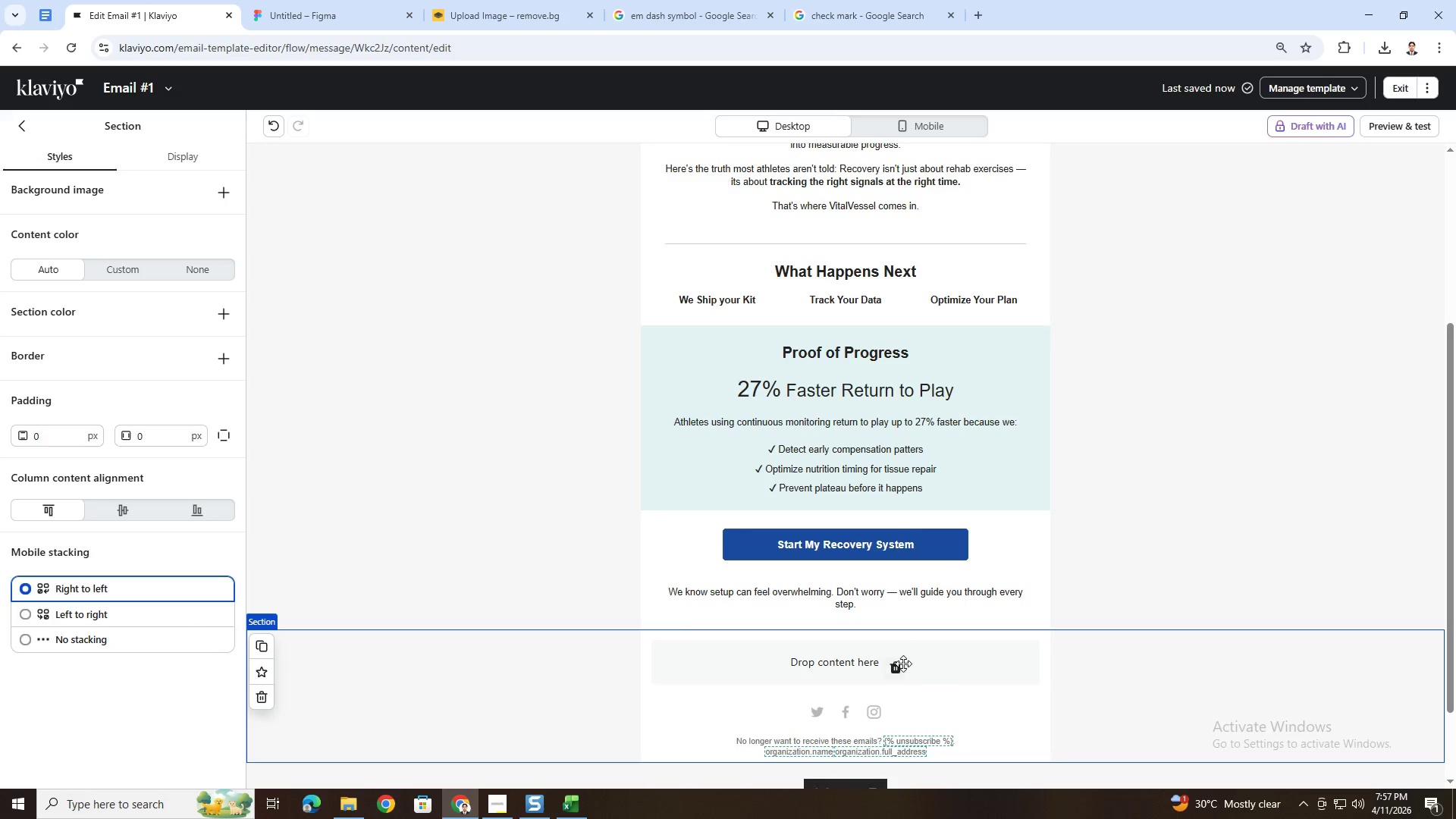 
left_click([899, 667])
 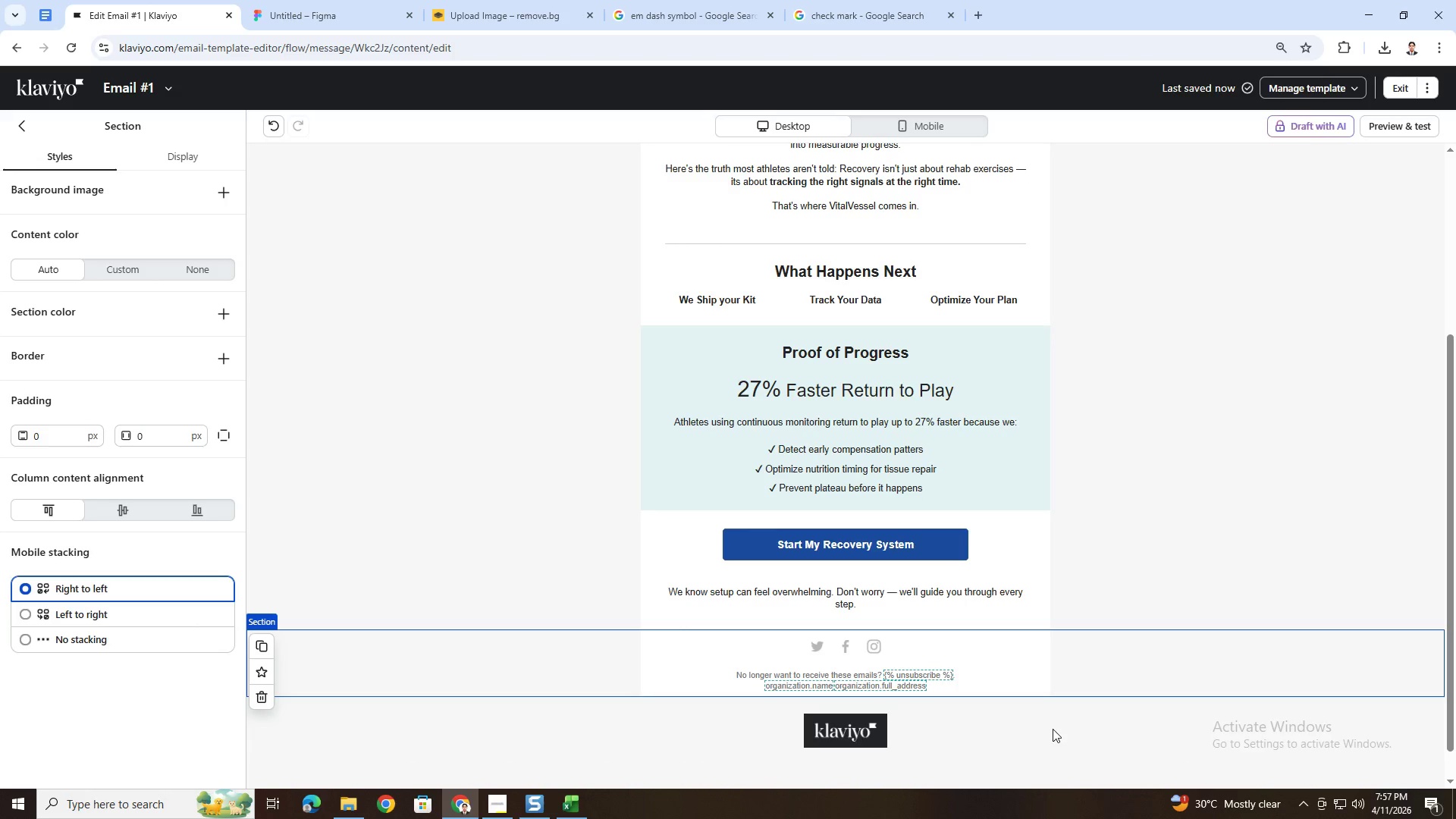 
scroll: coordinate [1039, 683], scroll_direction: up, amount: 4.0
 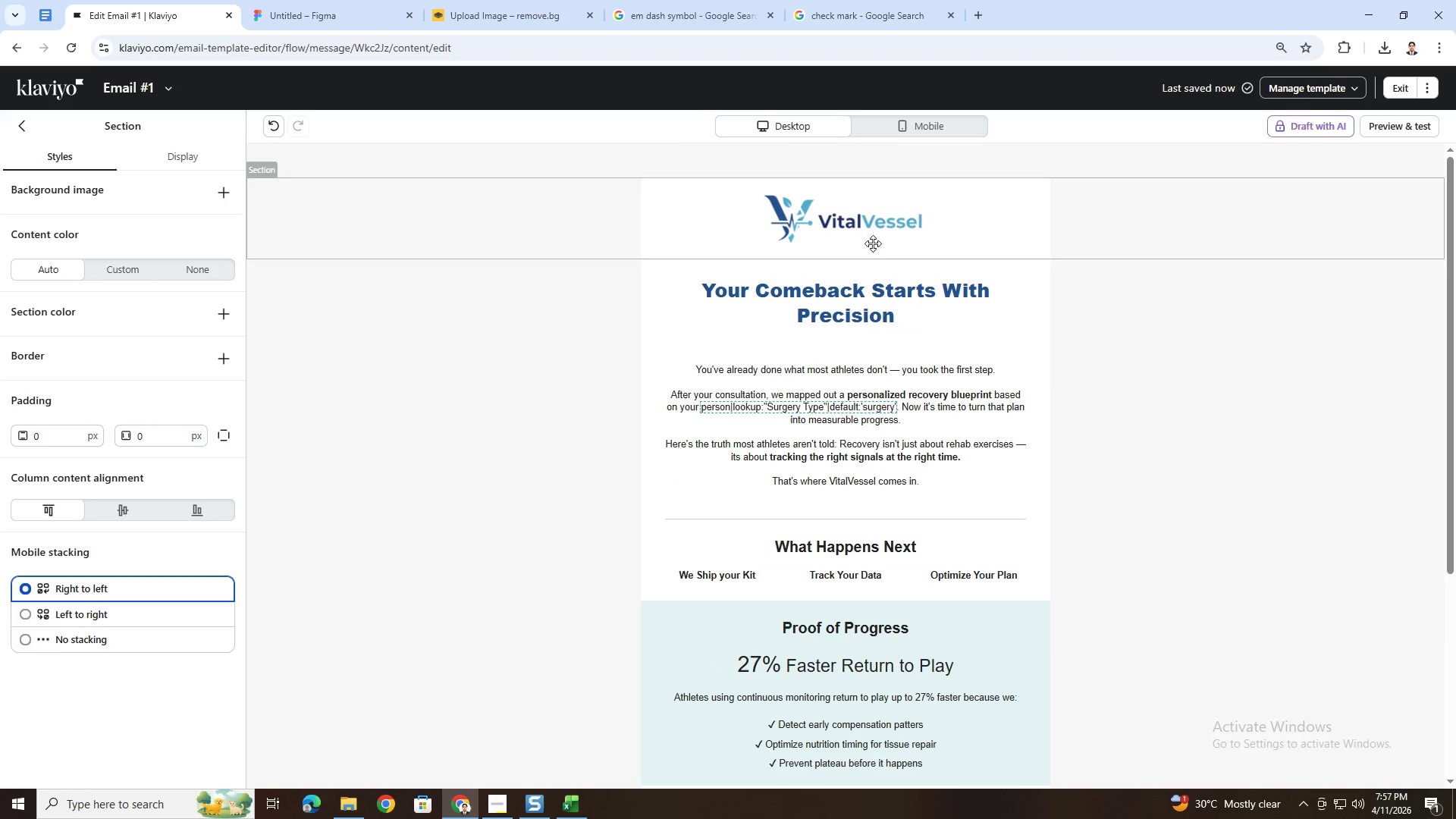 
left_click([875, 233])
 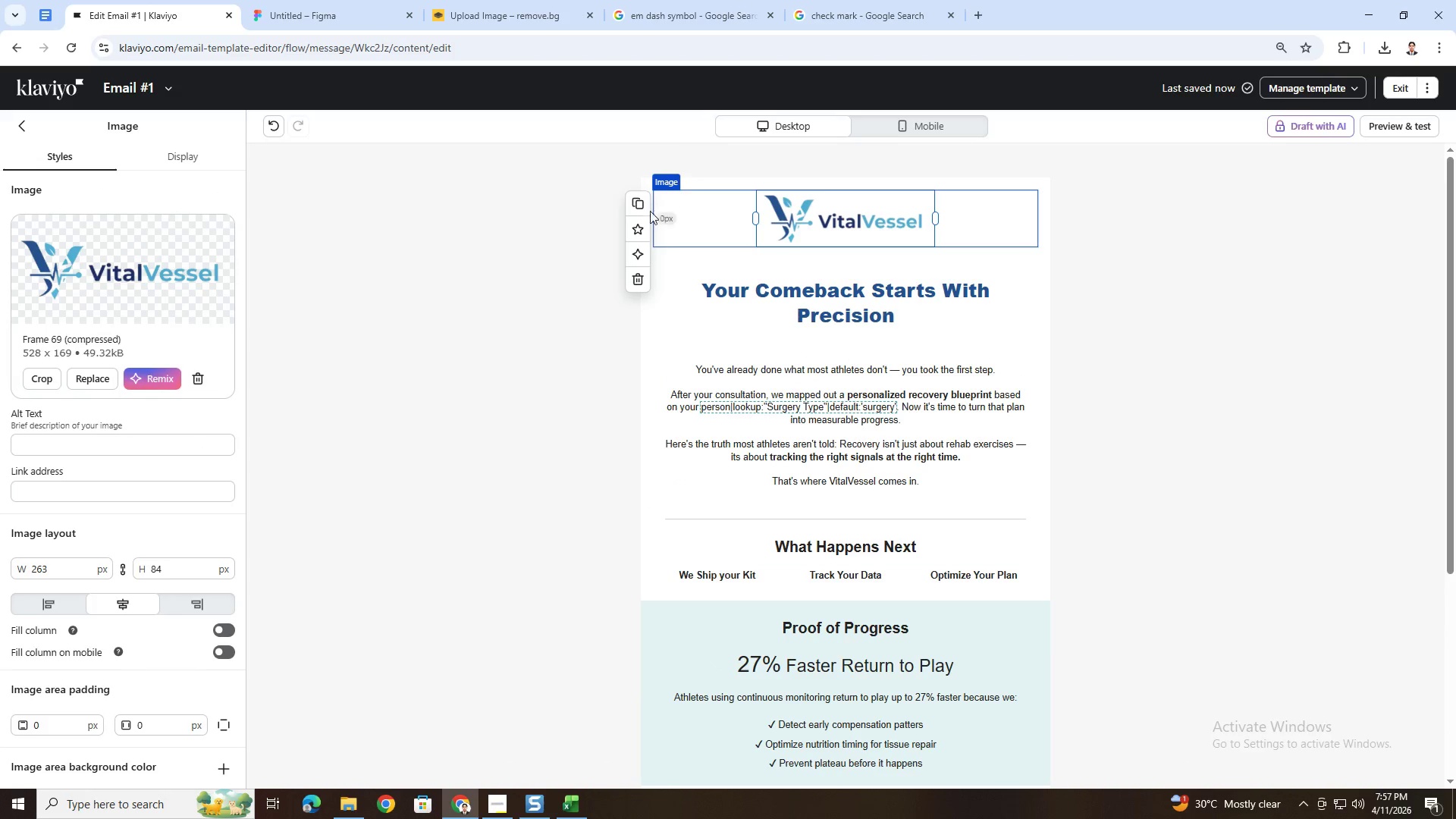 
left_click([642, 205])
 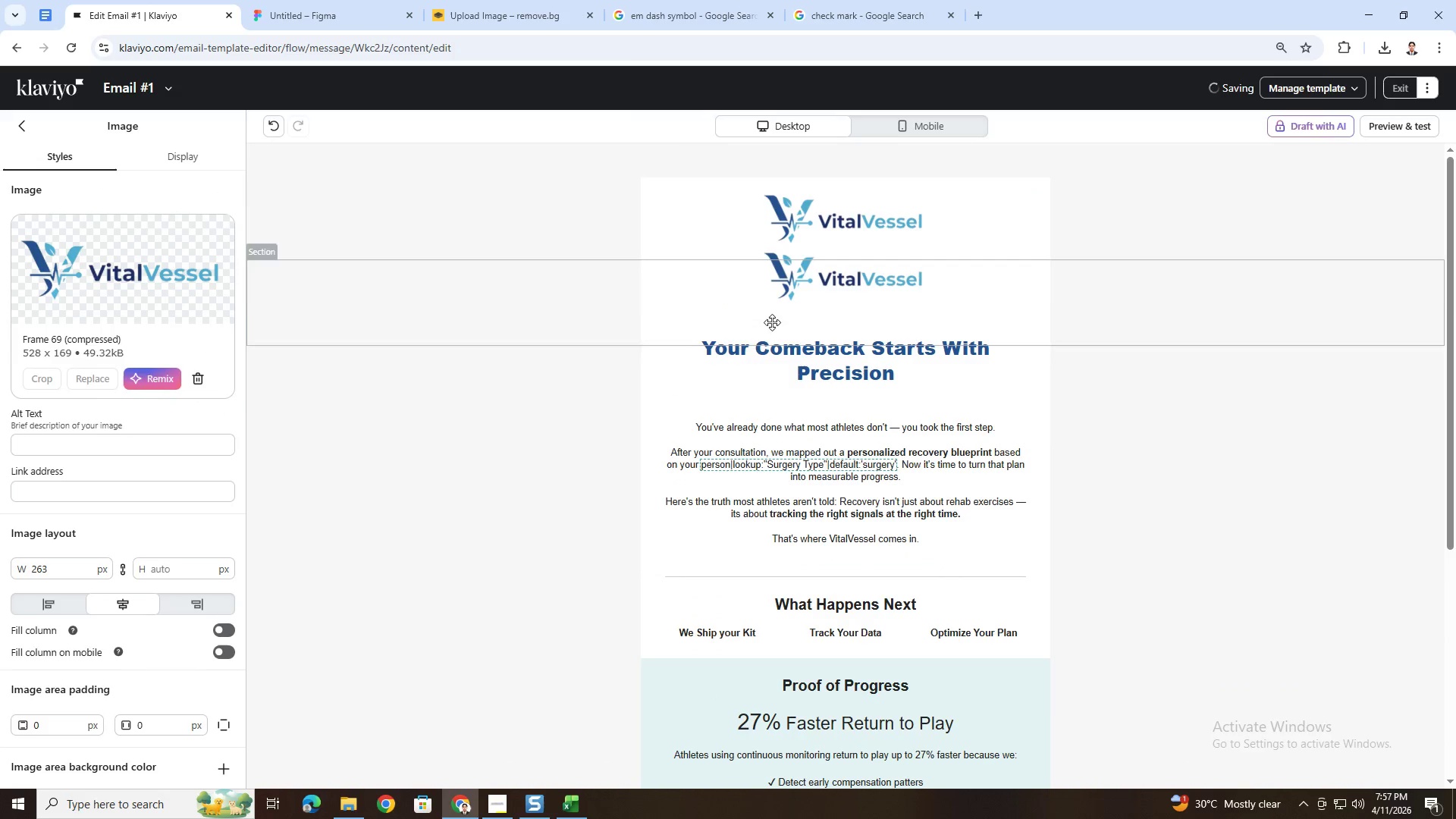 
scroll: coordinate [883, 236], scroll_direction: down, amount: 2.0
 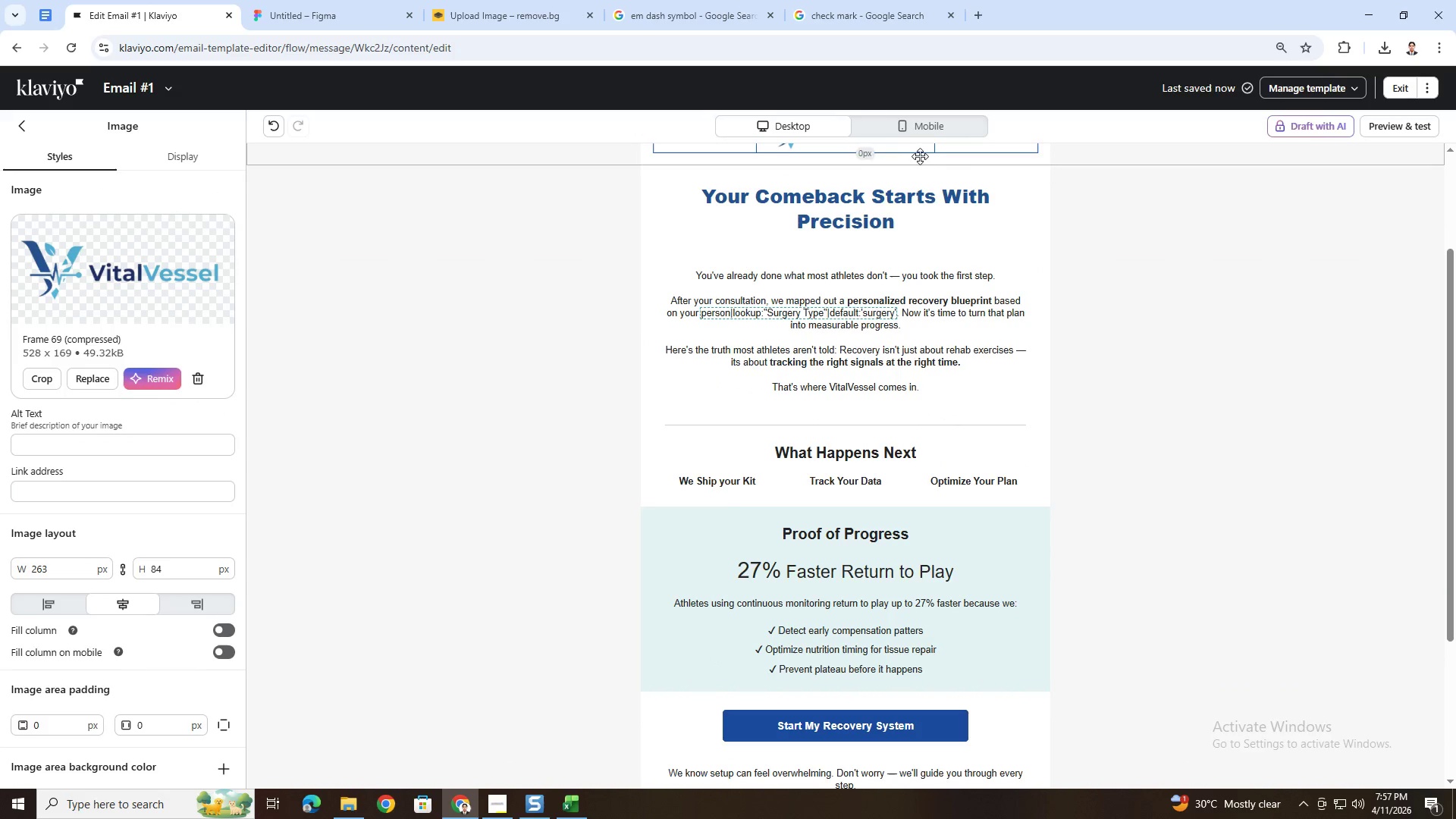 
scroll: coordinate [935, 170], scroll_direction: up, amount: 1.0
 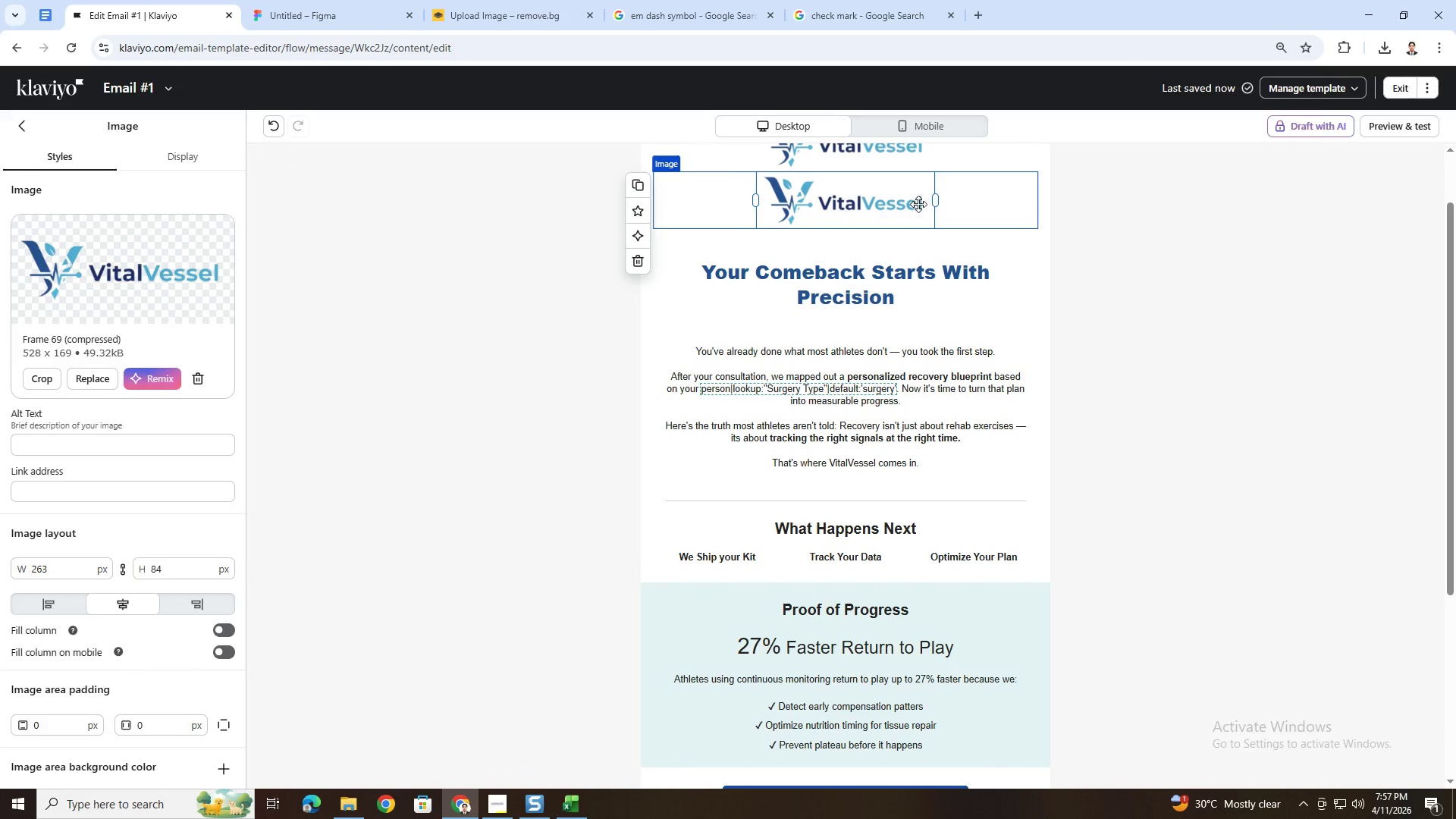 
left_click_drag(start_coordinate=[914, 203], to_coordinate=[885, 593])
 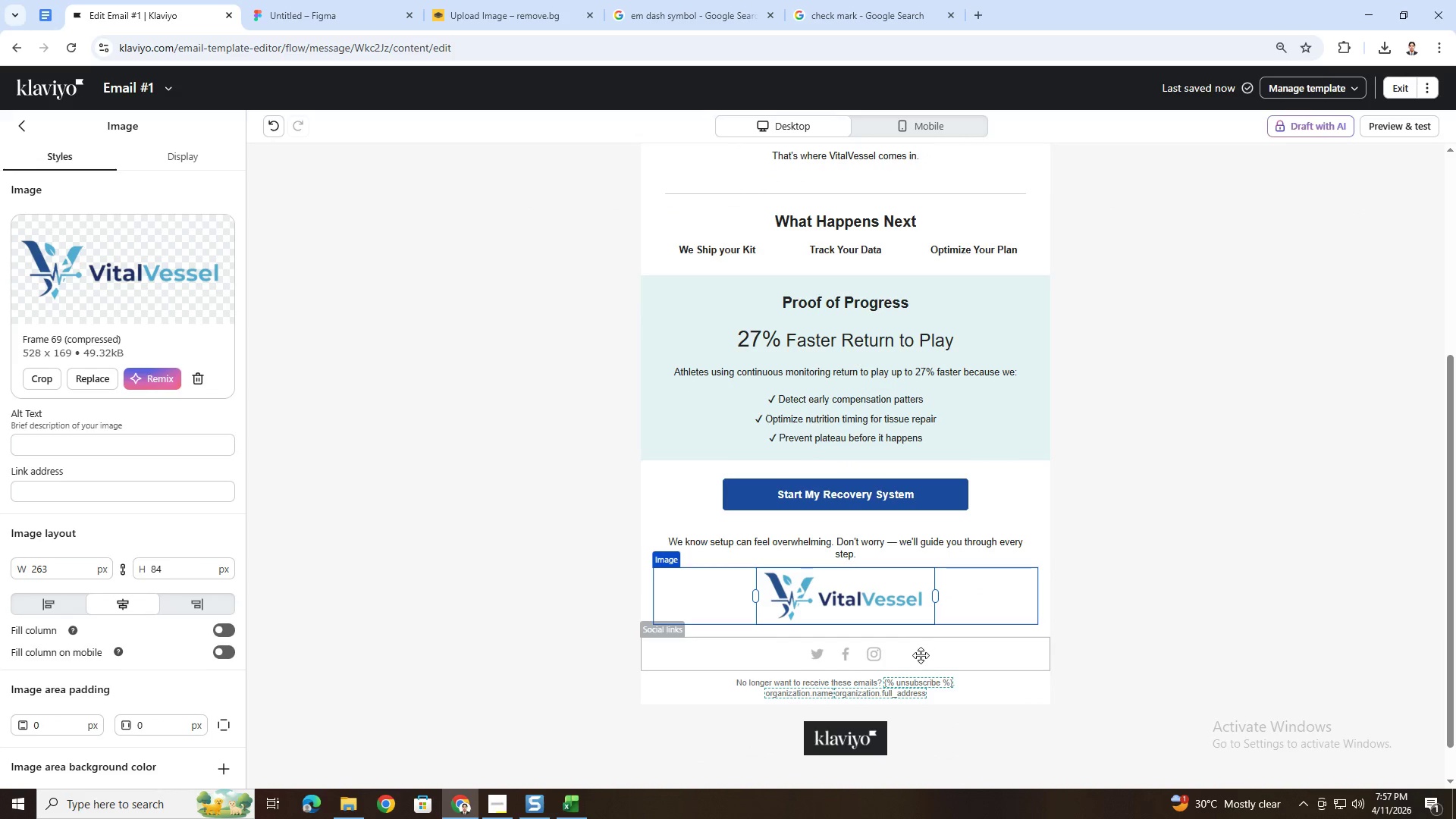 
wait(10.3)
 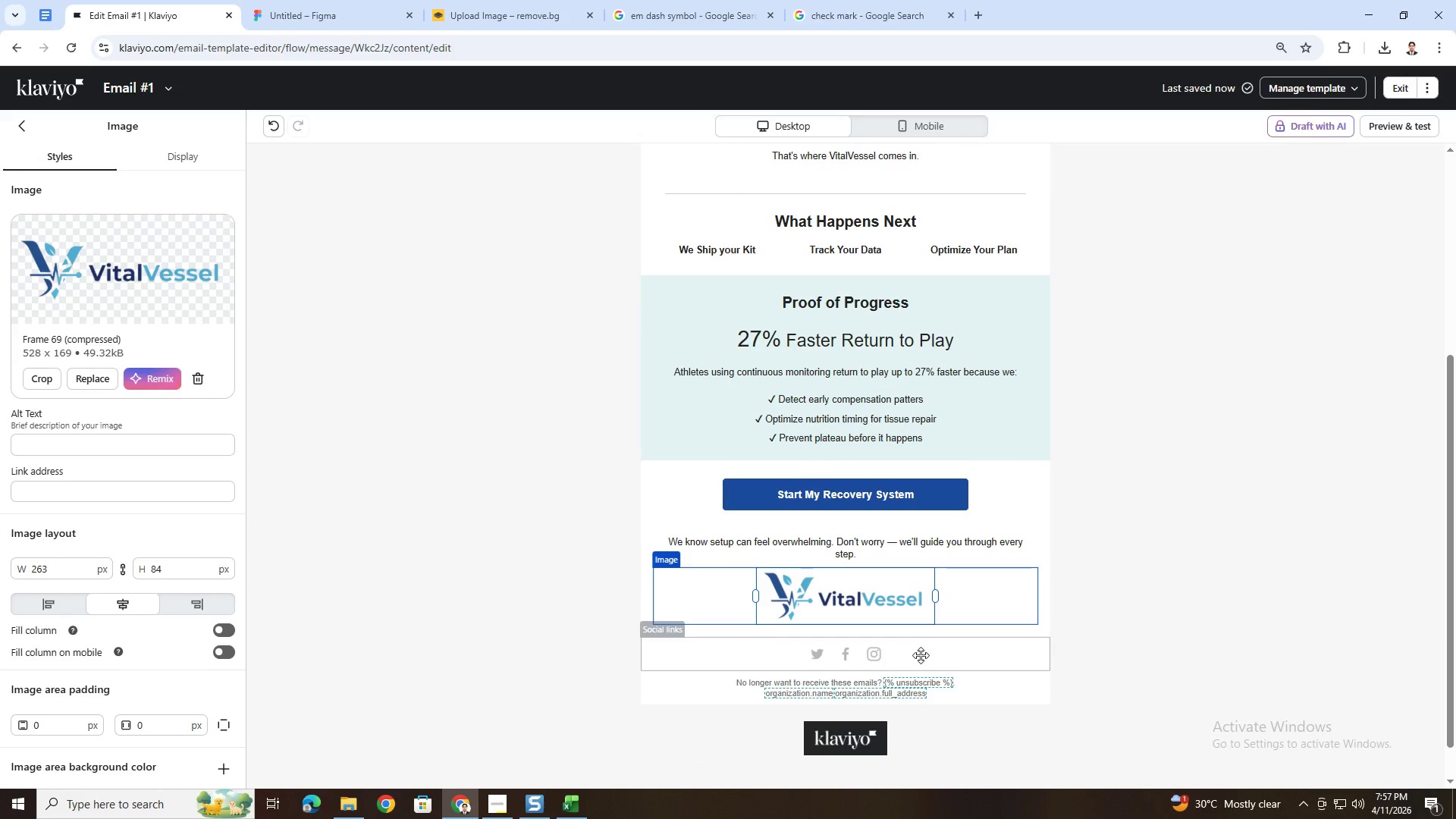 
left_click([534, 609])
 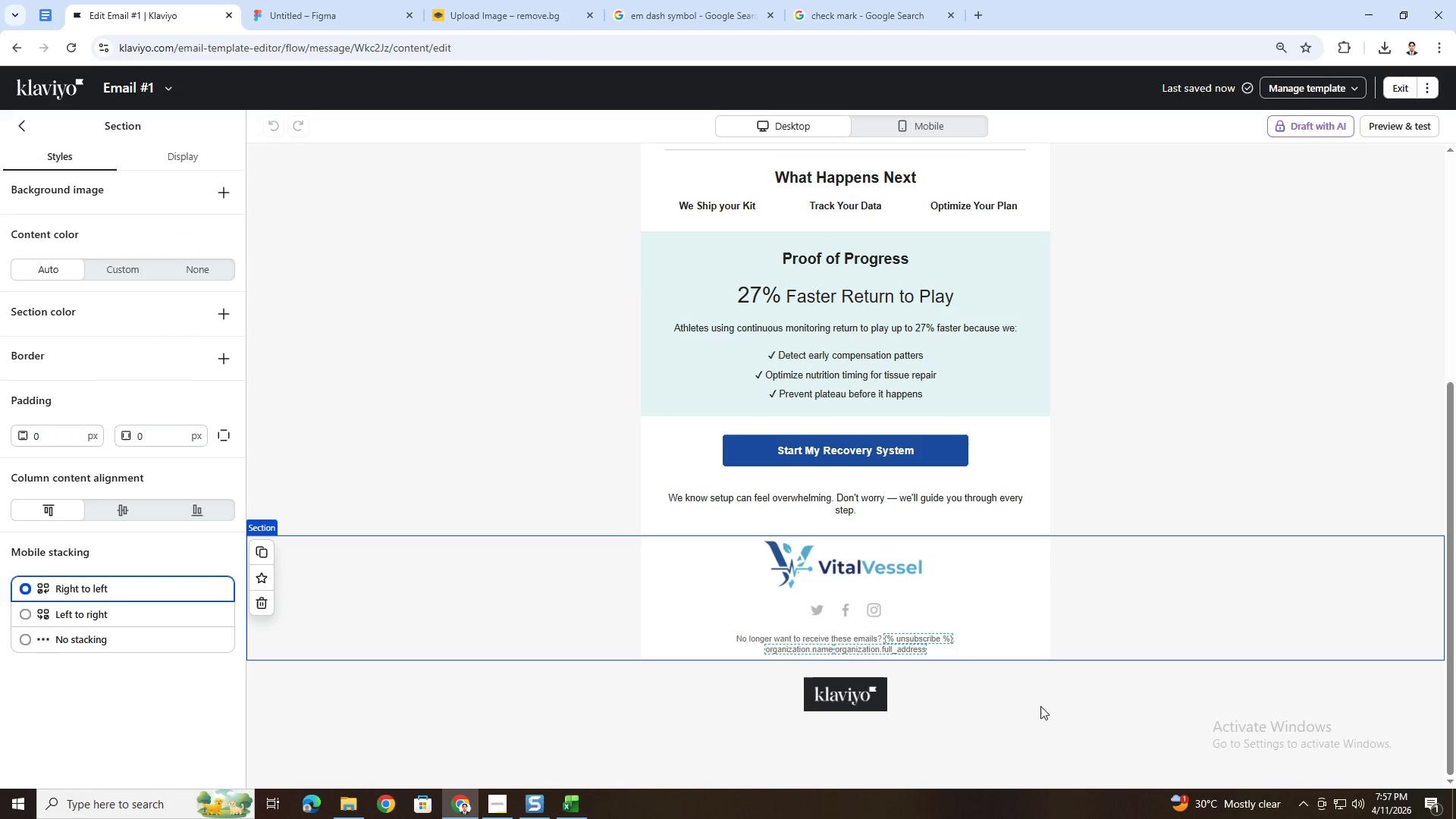 
left_click([1041, 706])
 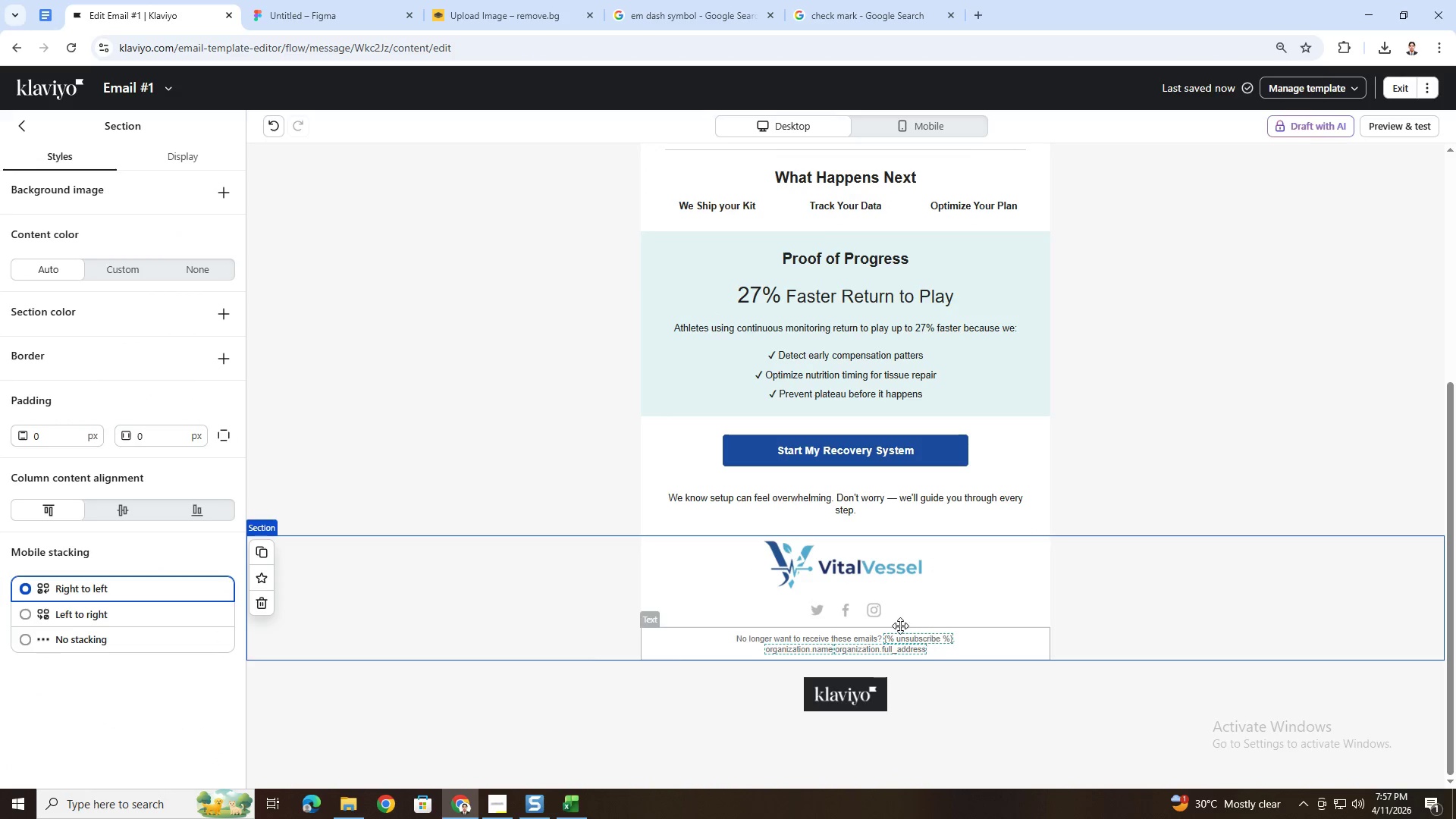 
left_click([824, 604])
 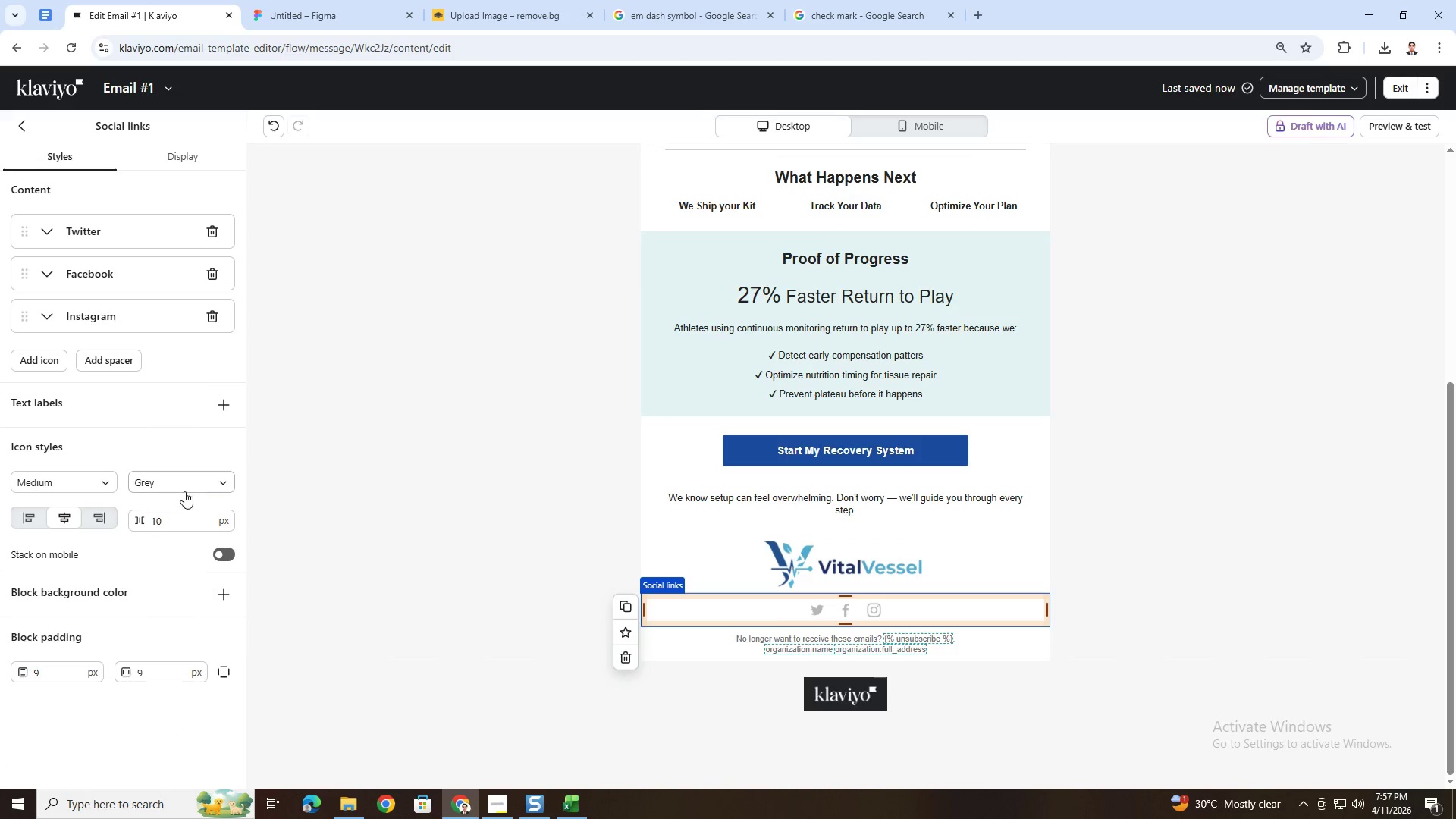 
left_click([226, 476])
 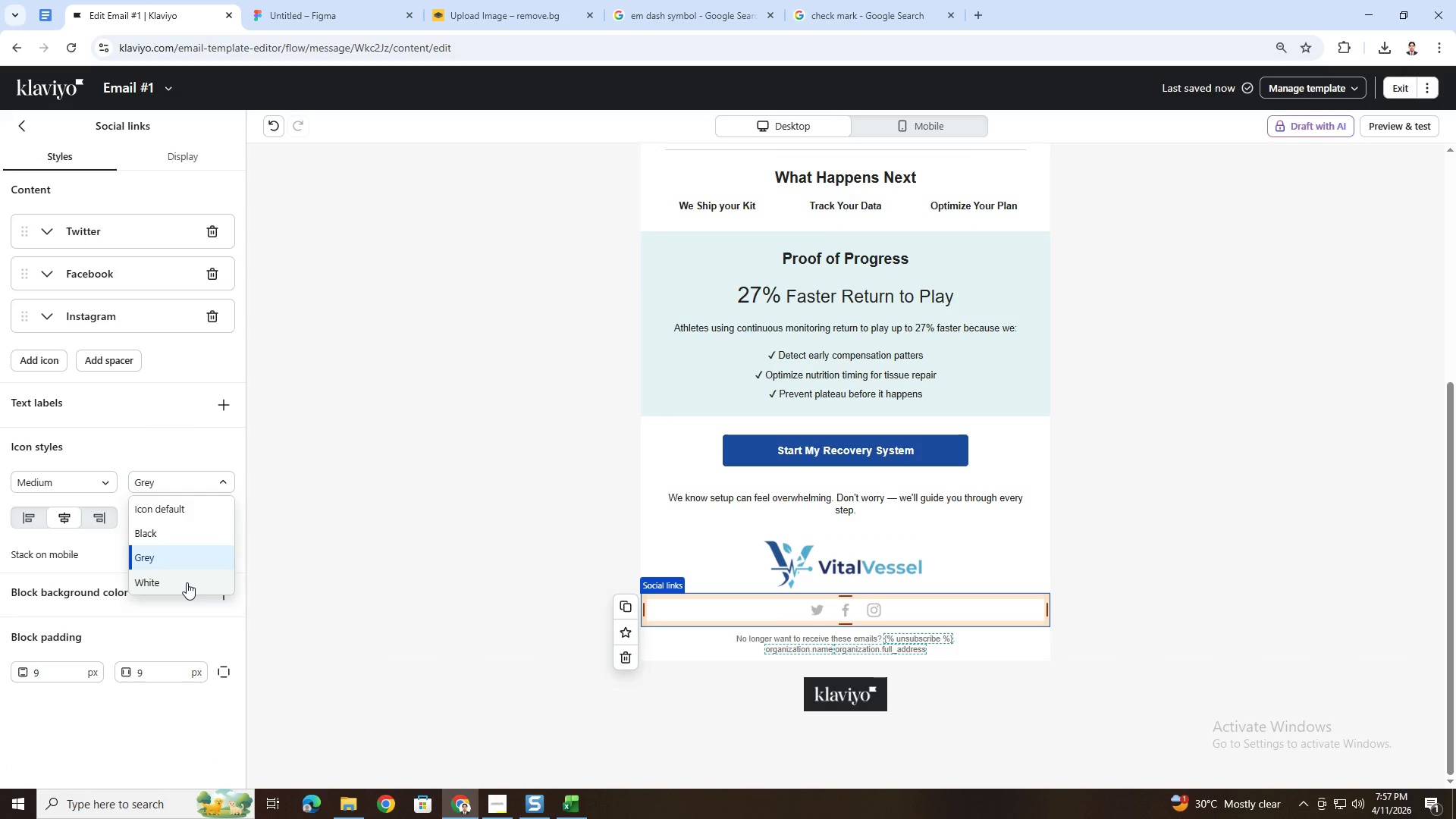 
left_click([187, 582])
 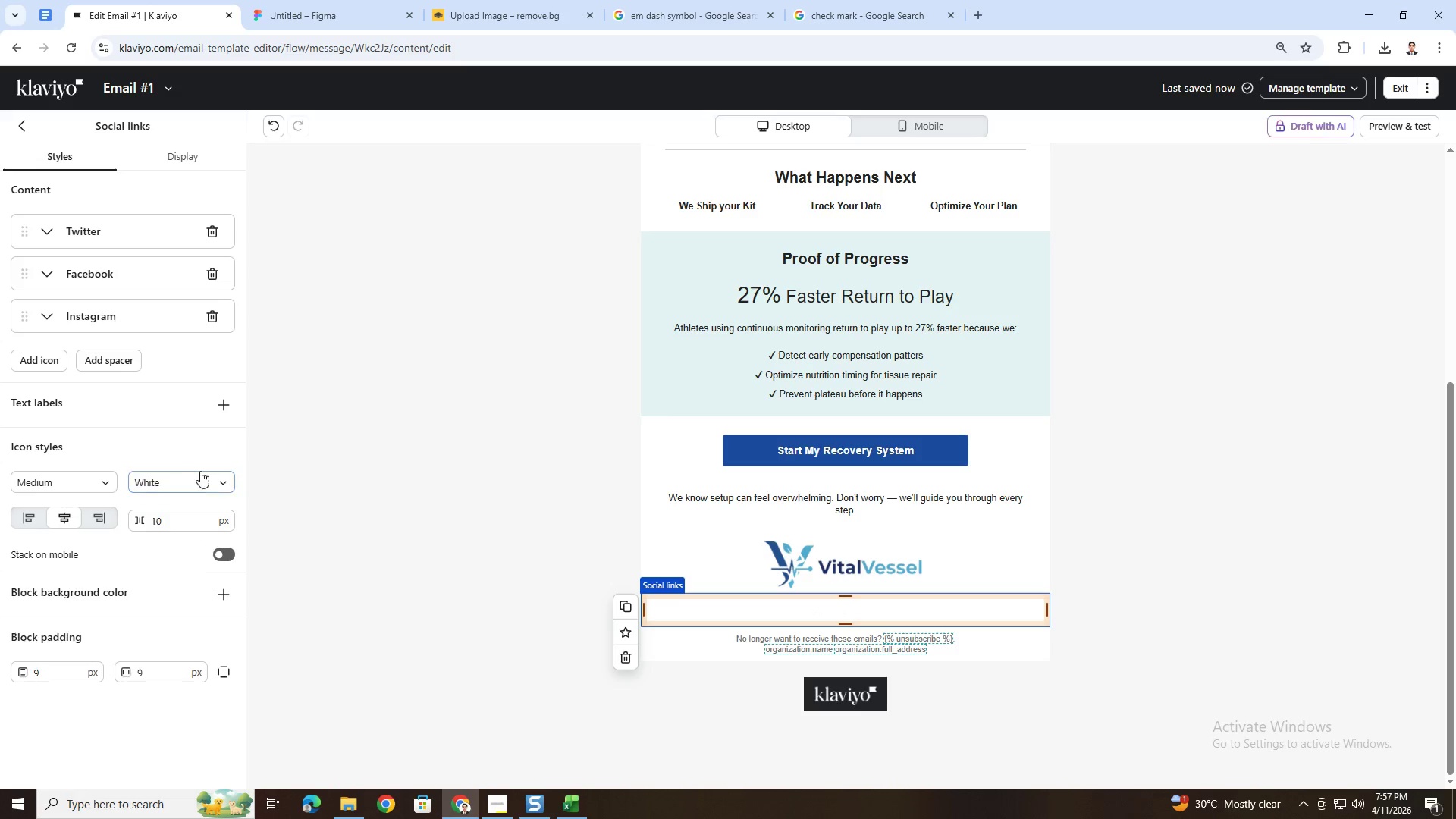 
left_click([538, 596])
 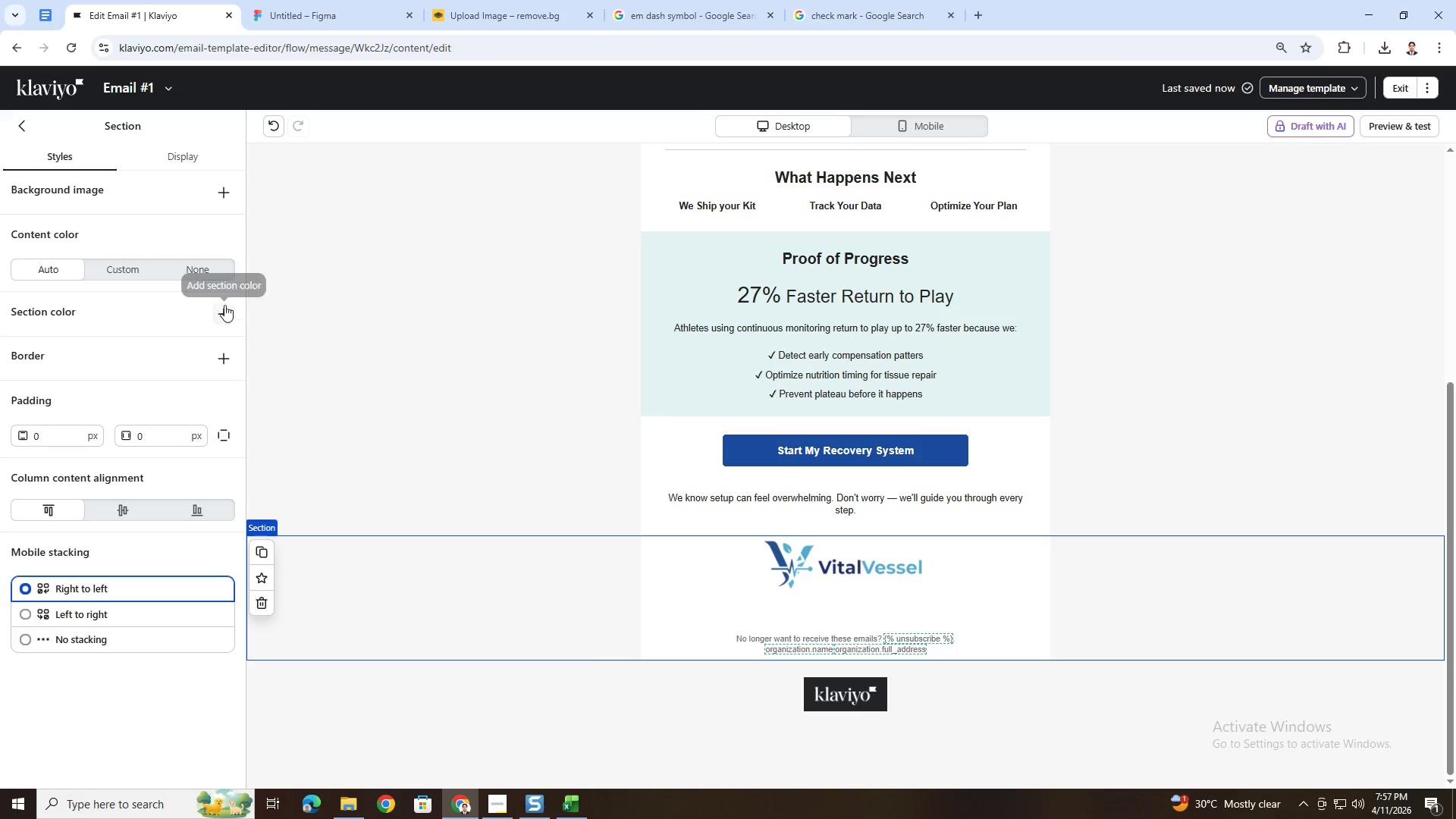 
left_click([220, 263])
 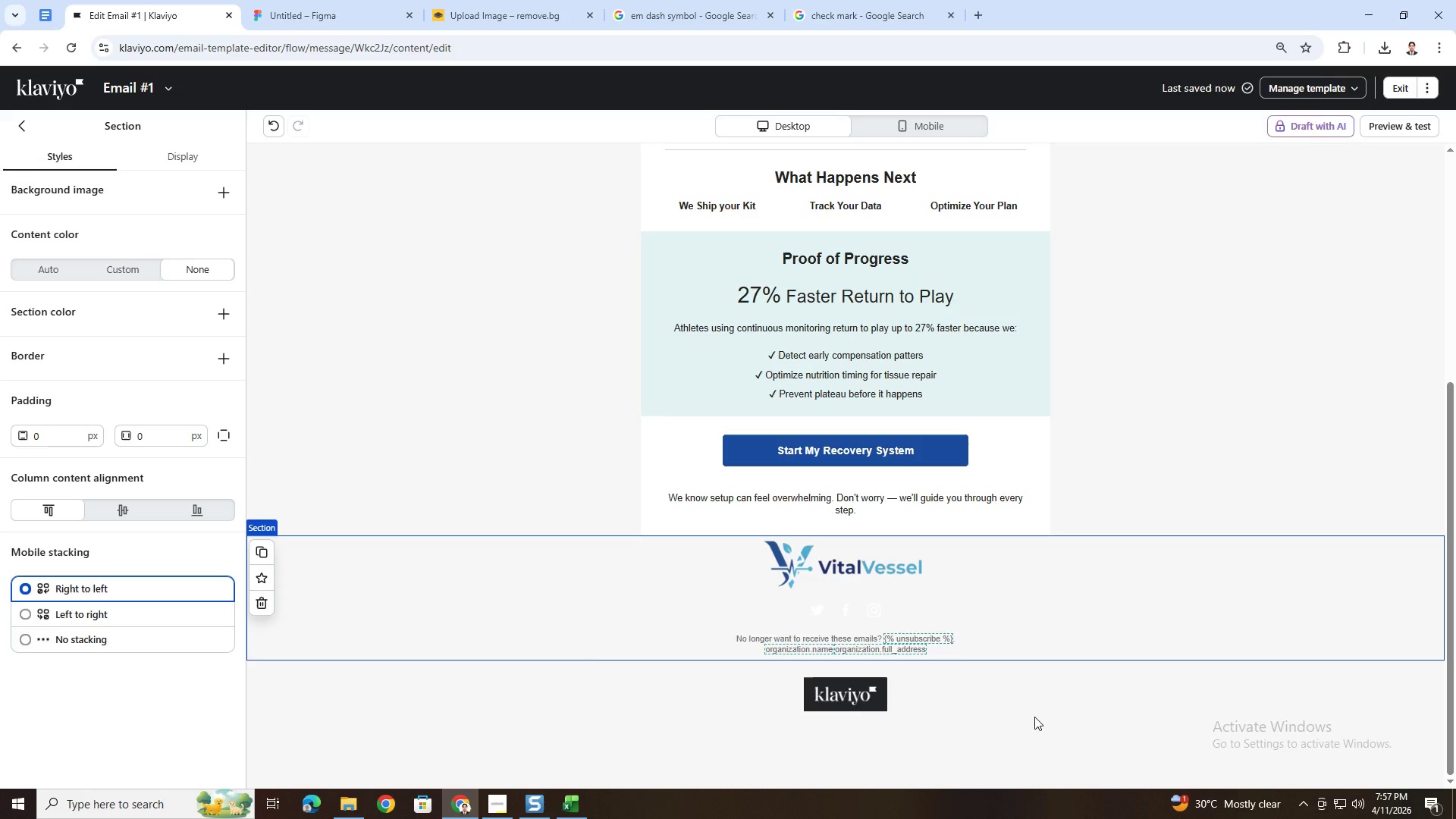 
left_click([1036, 711])
 